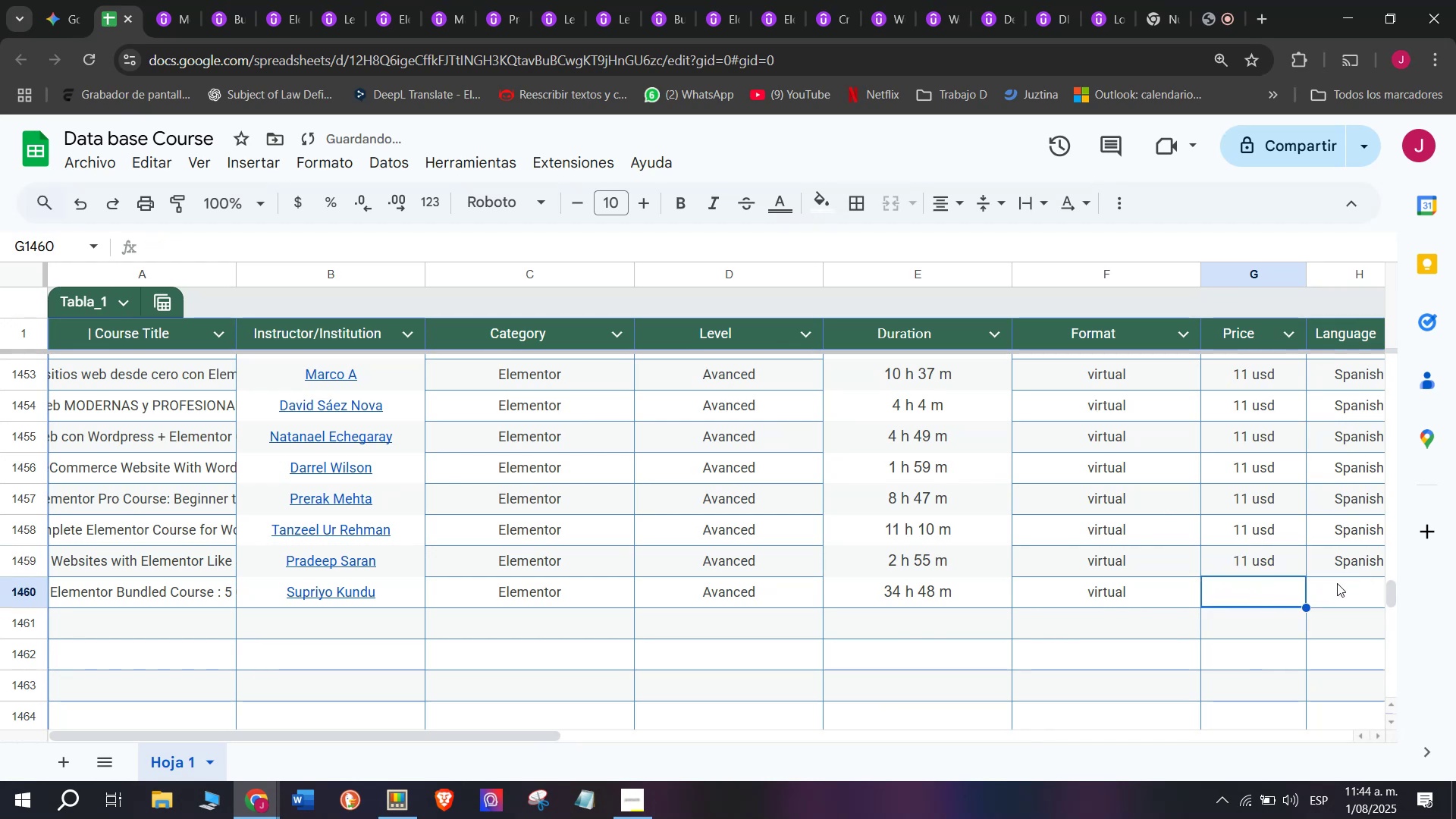 
key(Q)
 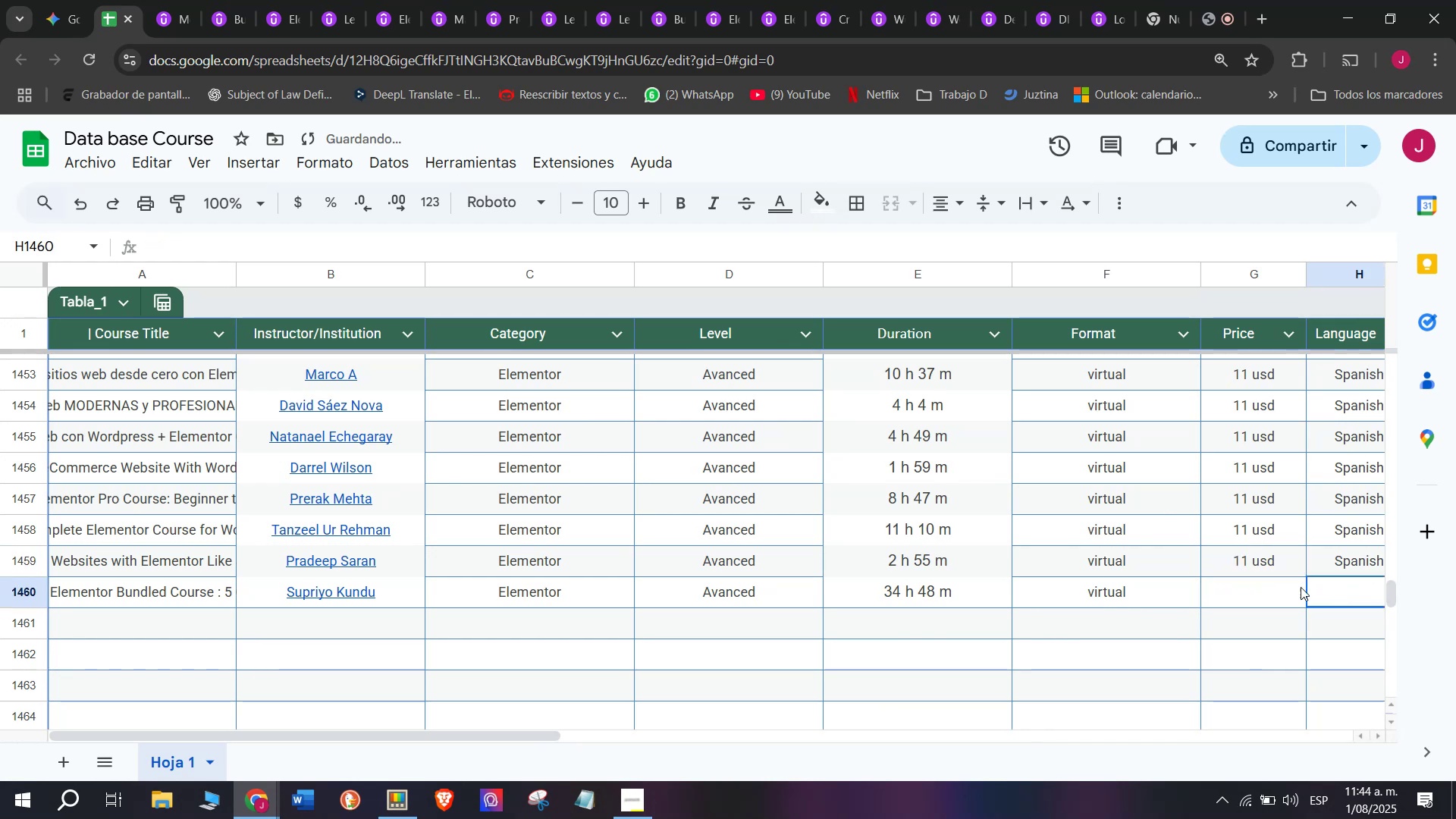 
double_click([1247, 588])
 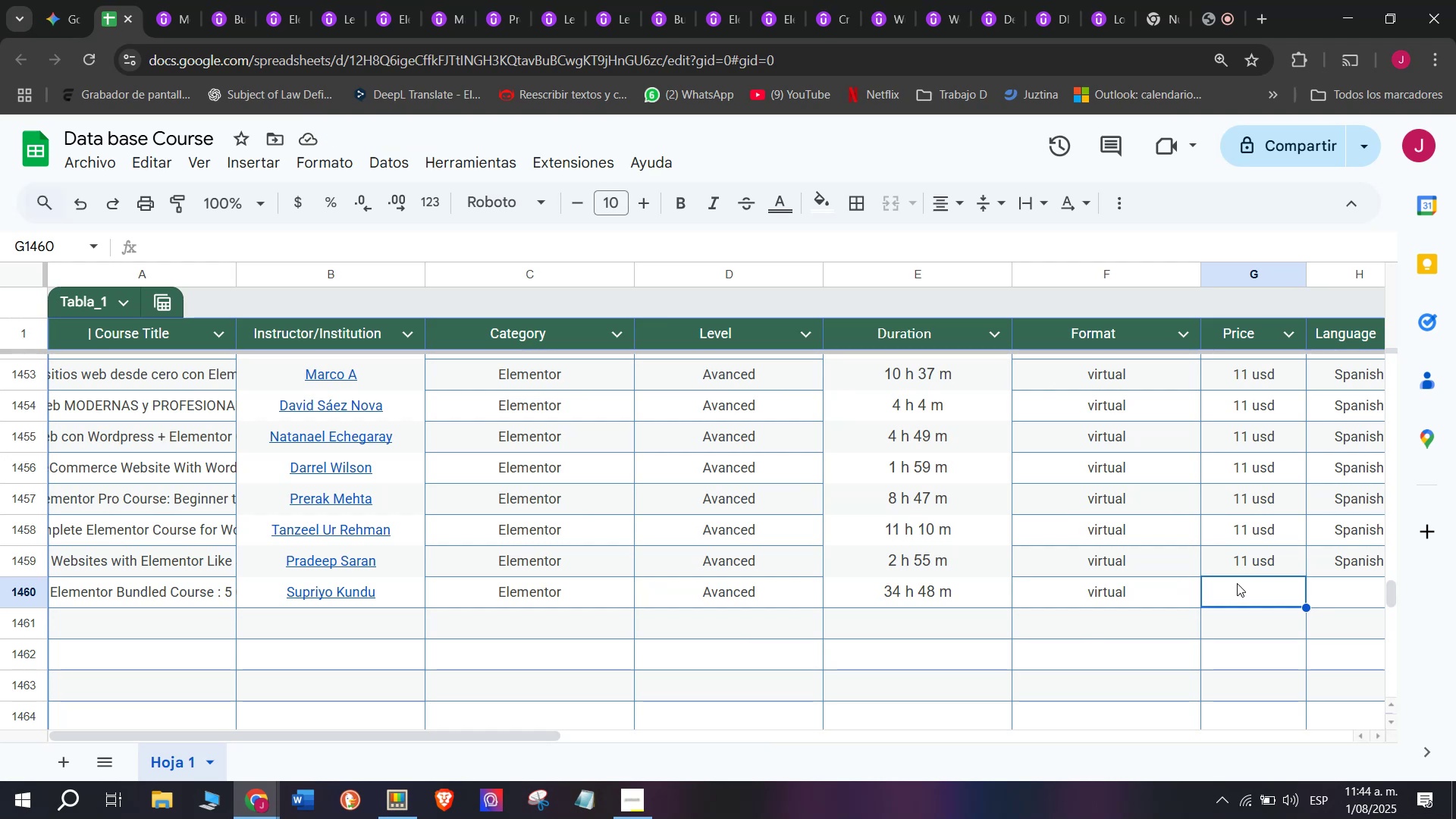 
wait(6.07)
 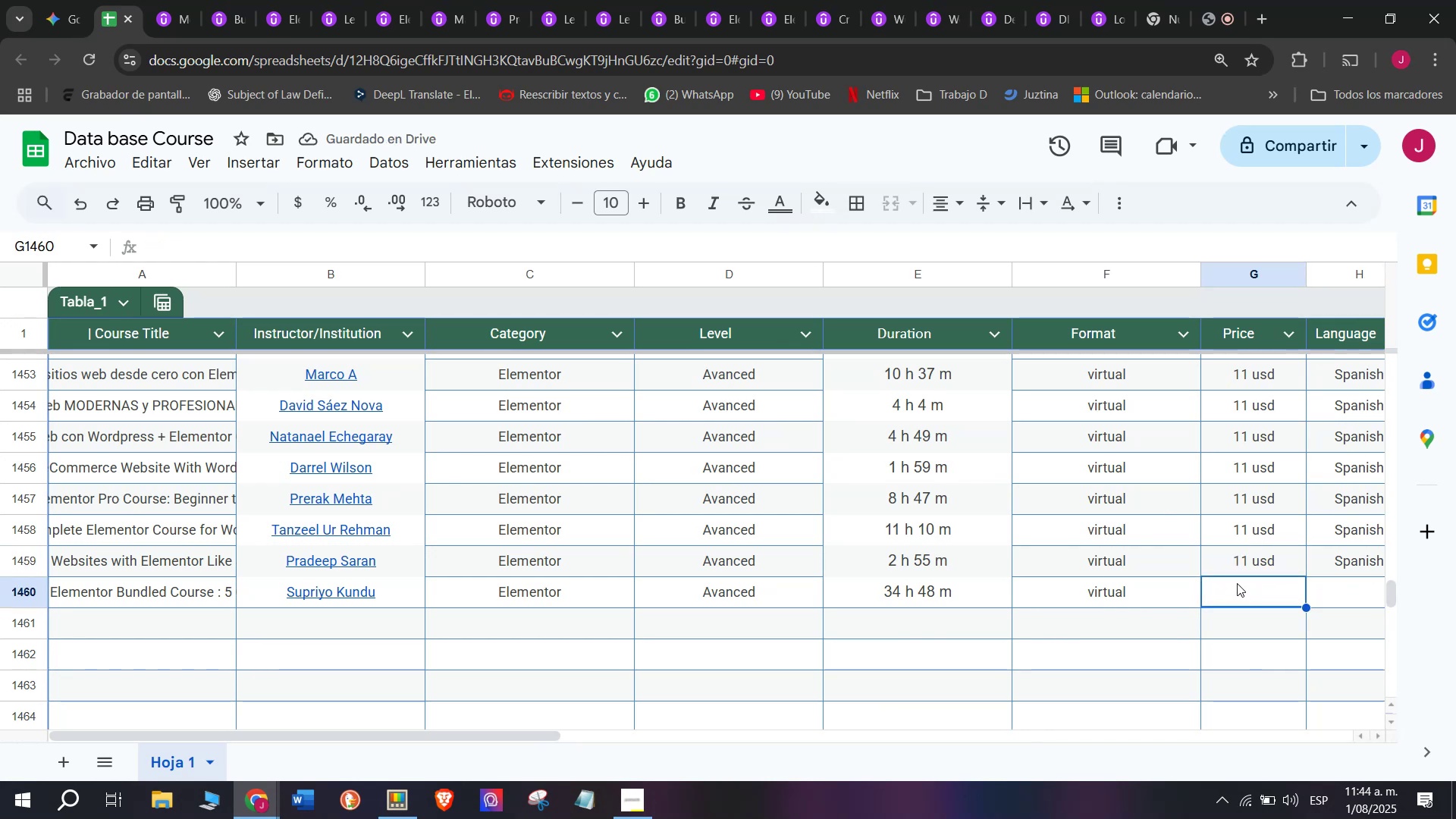 
left_click([168, 0])
 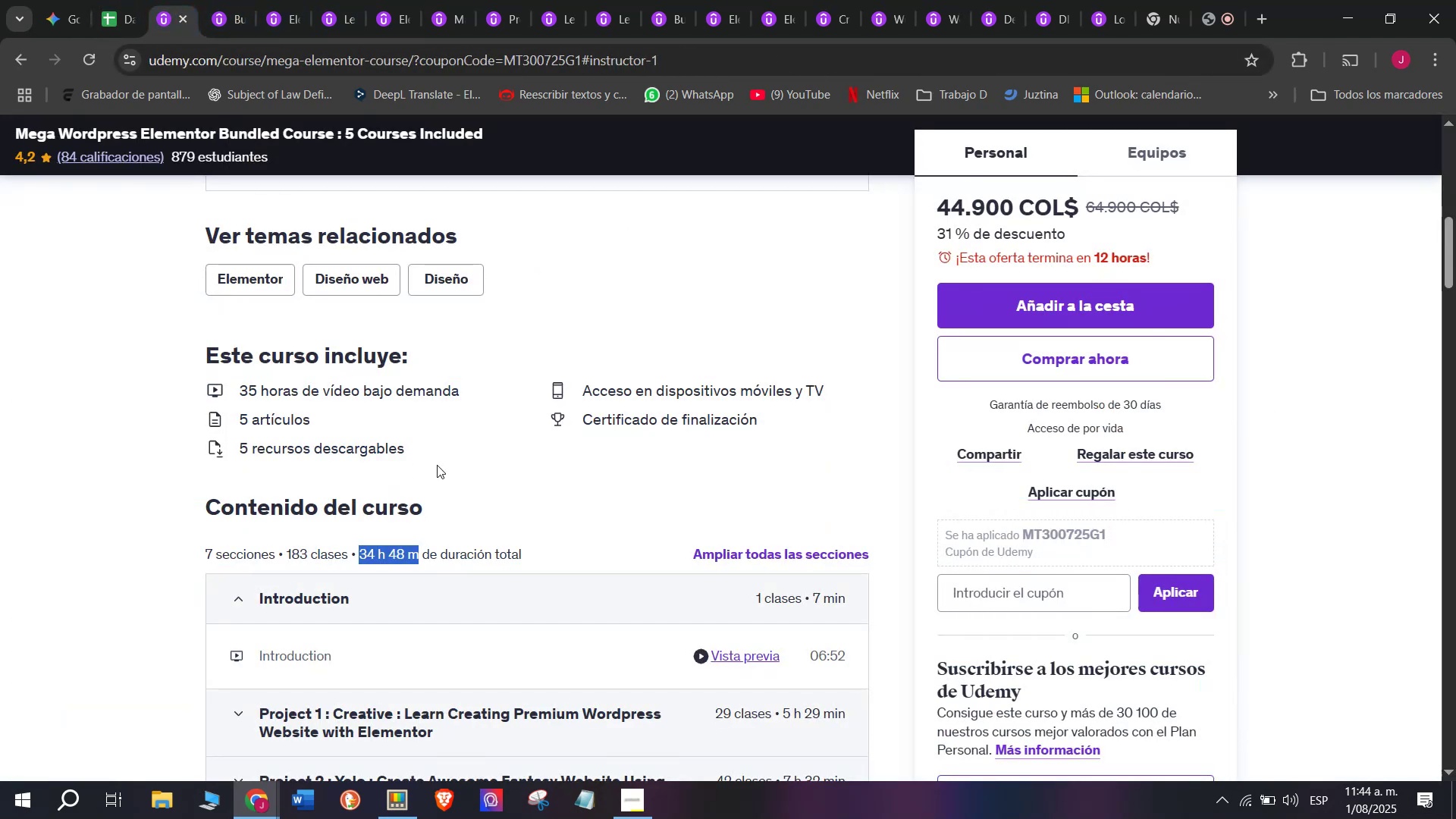 
key(Control+ControlLeft)
 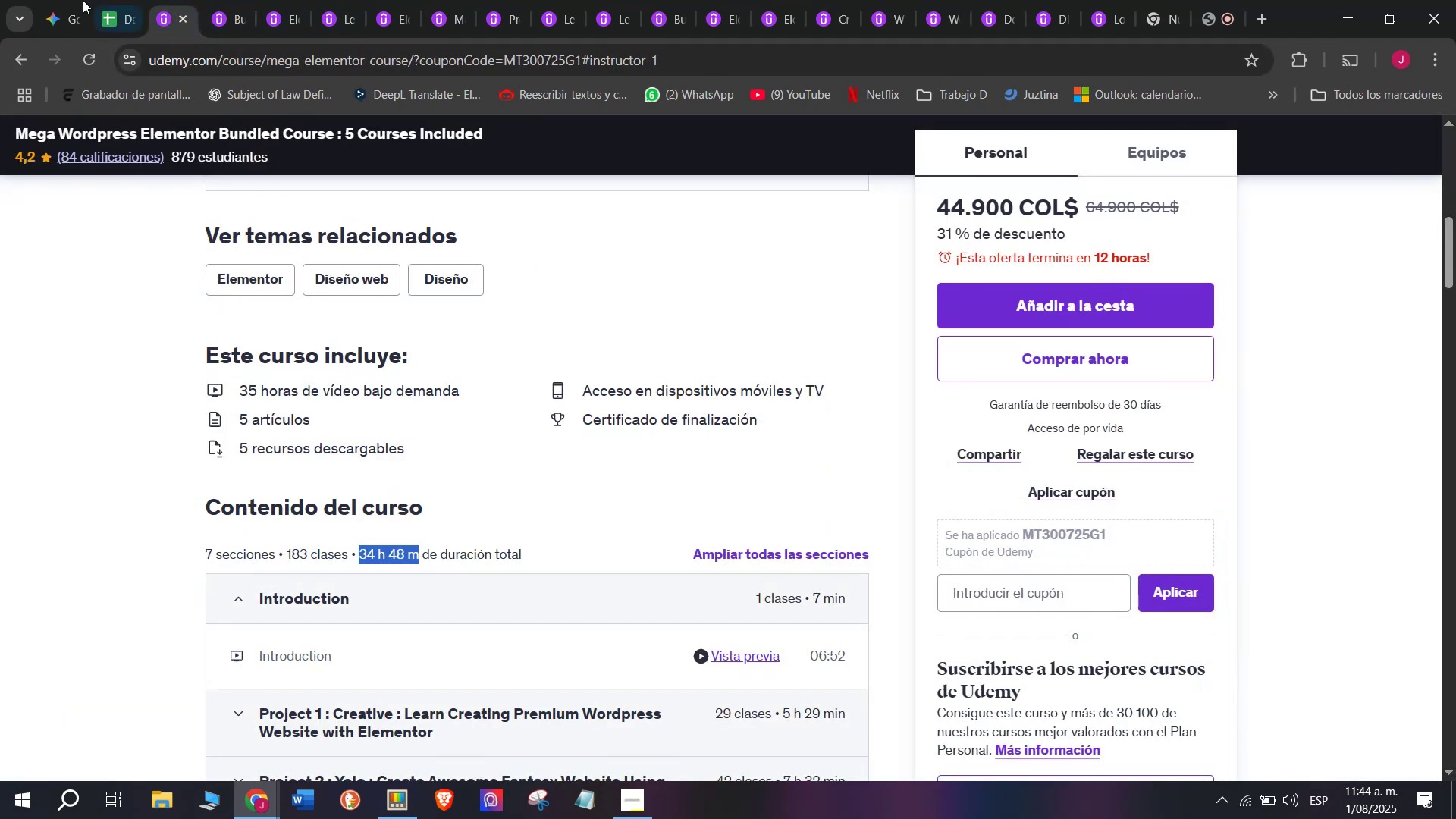 
key(Break)
 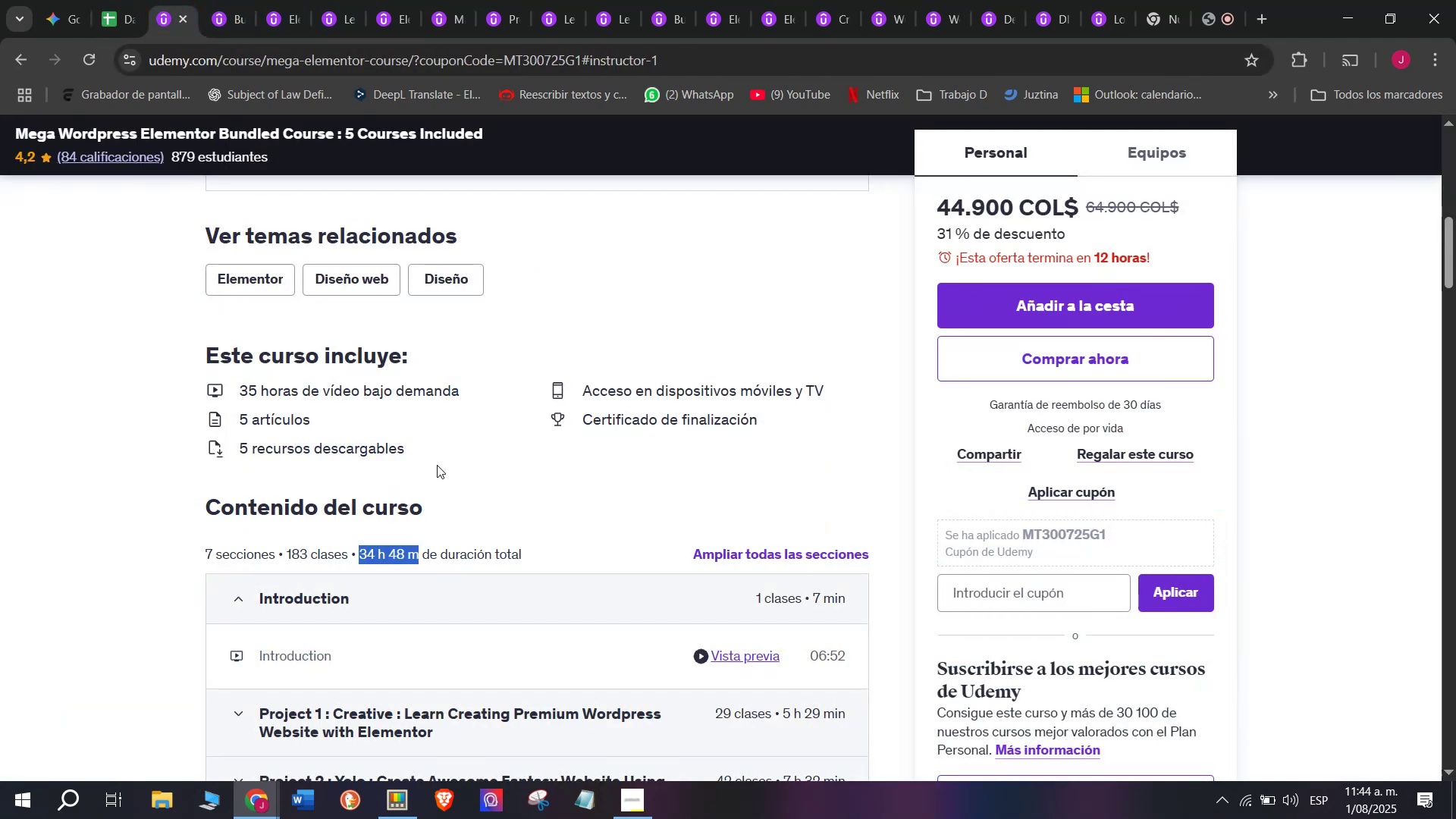 
key(Control+C)
 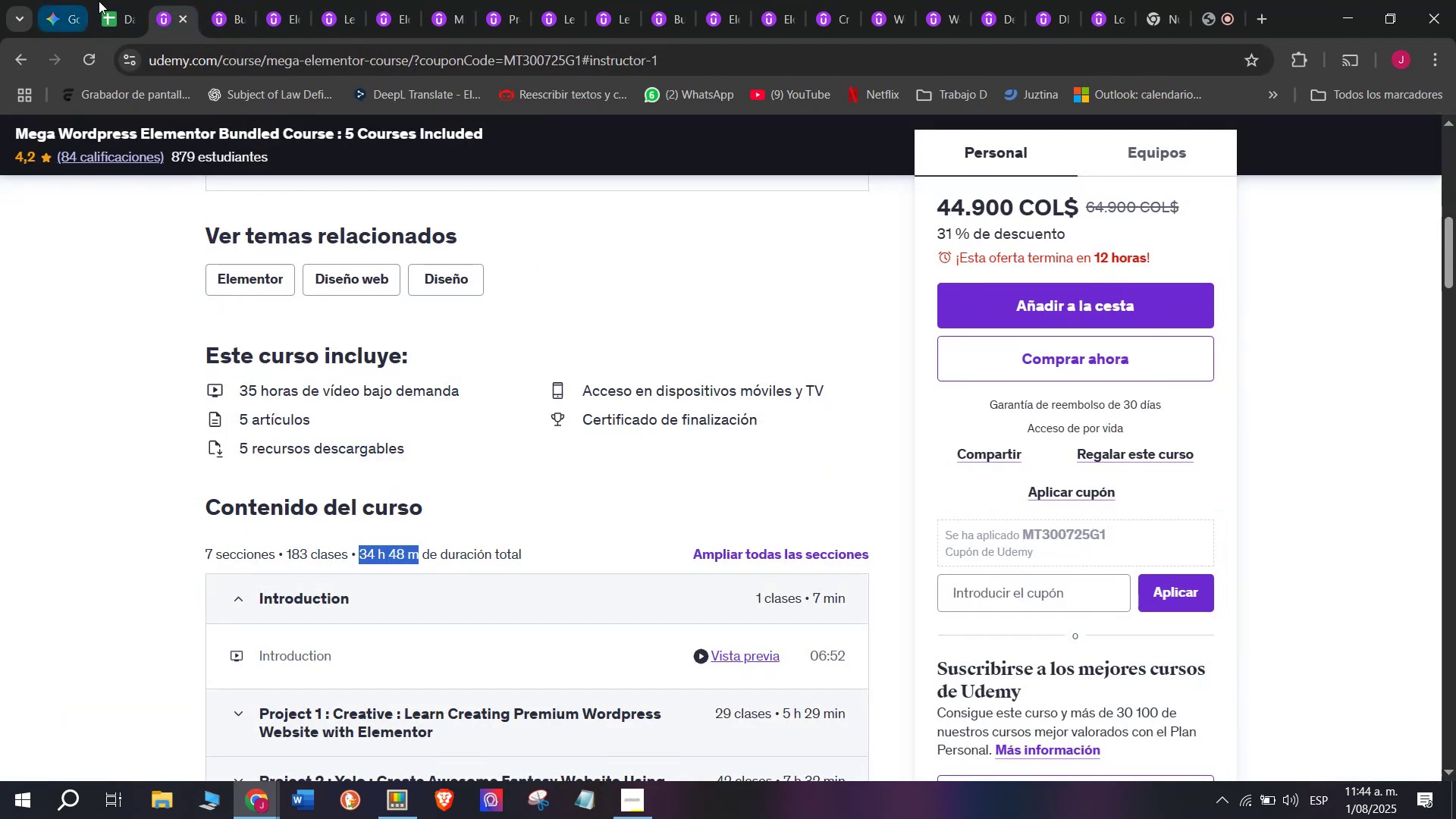 
left_click([107, 0])
 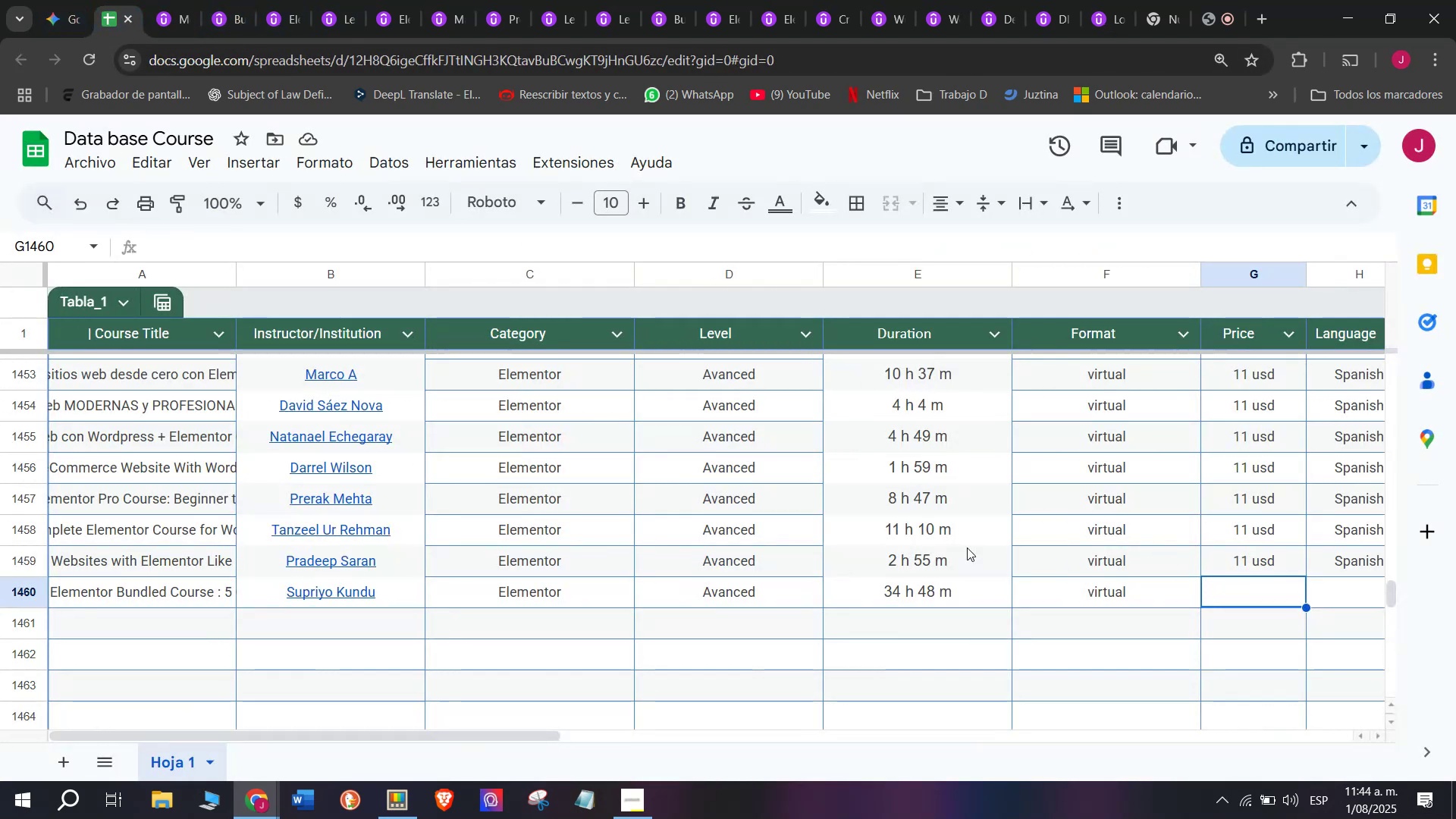 
key(Control+ControlLeft)
 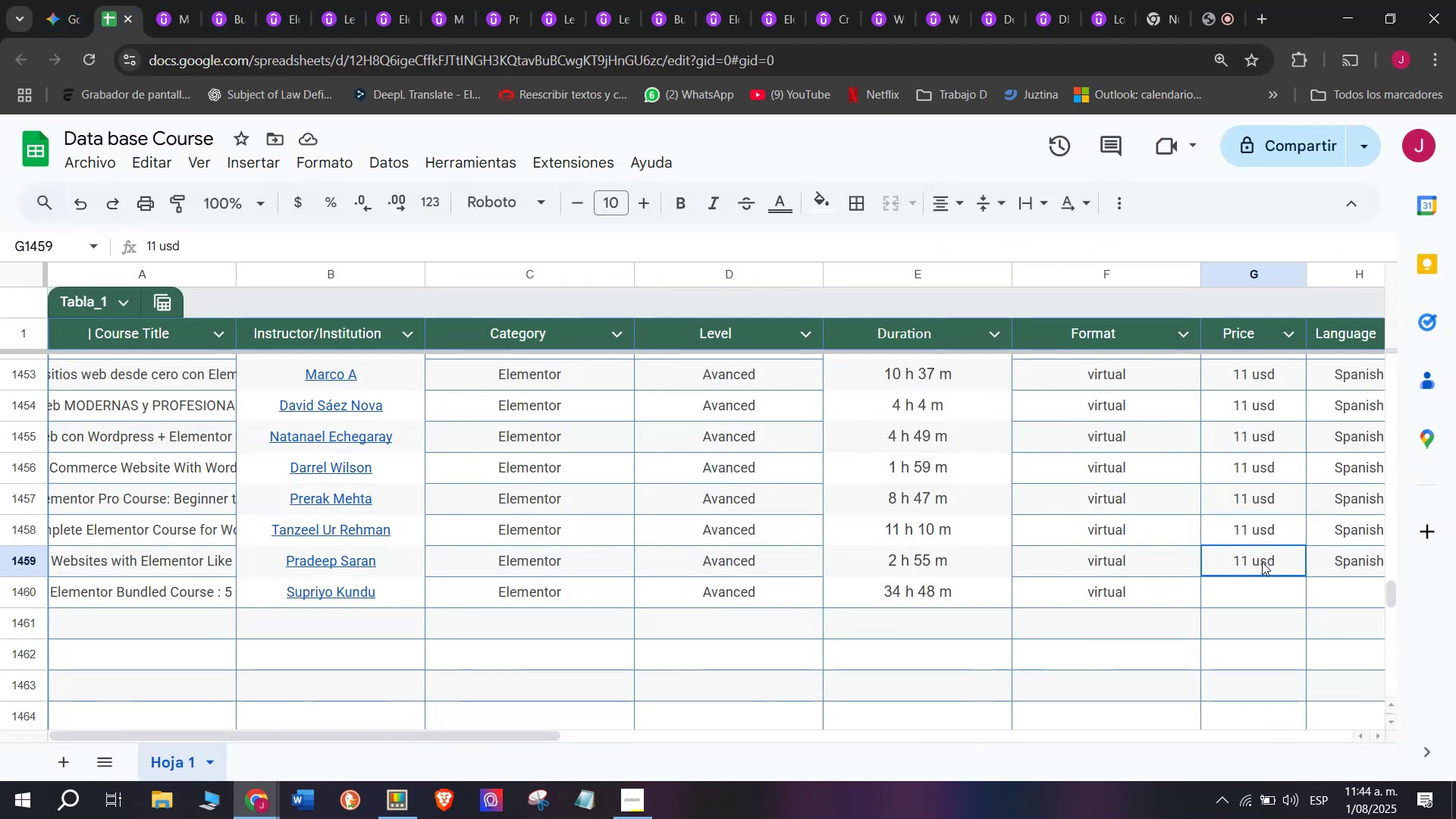 
key(Break)
 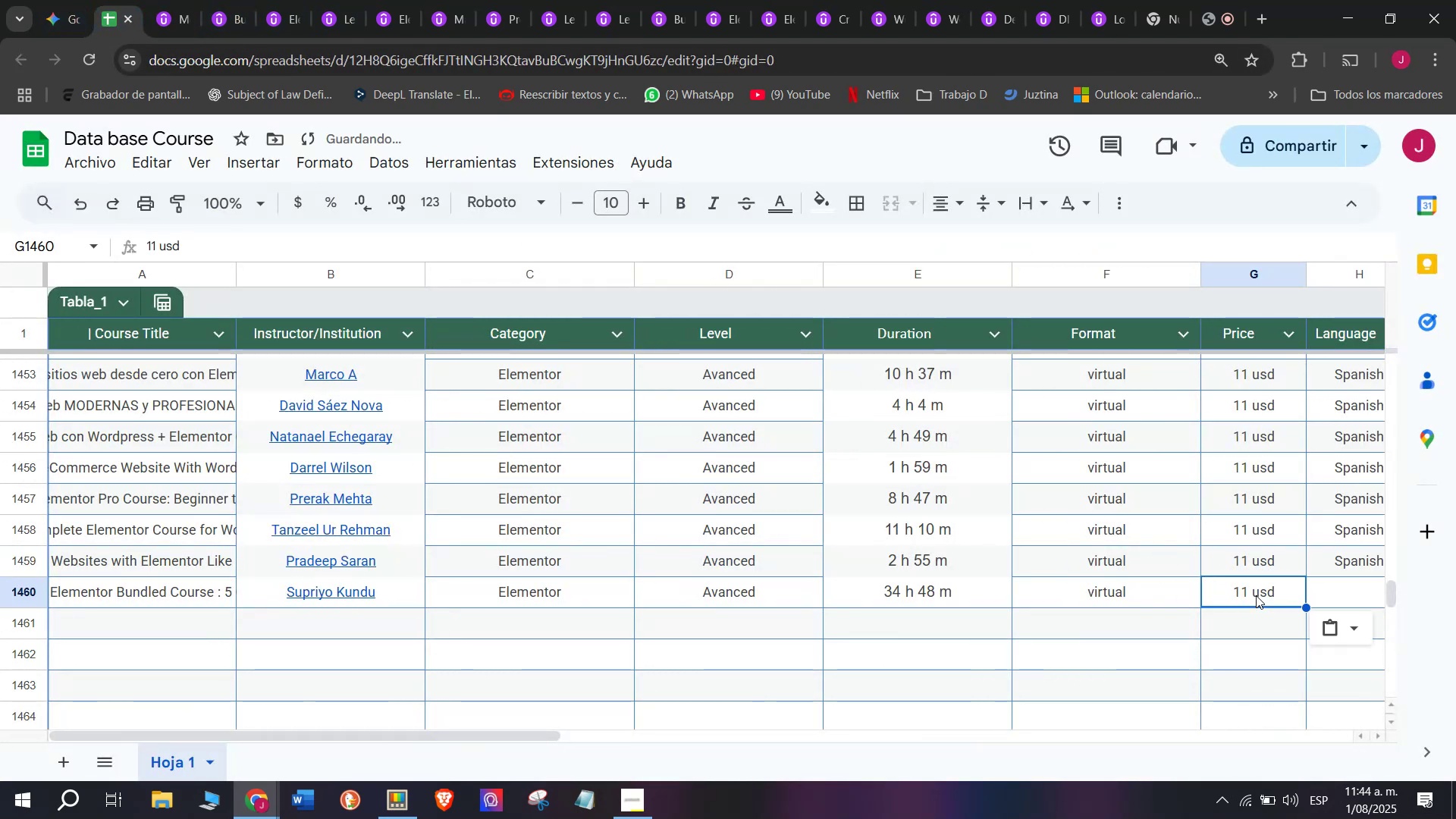 
key(Control+C)
 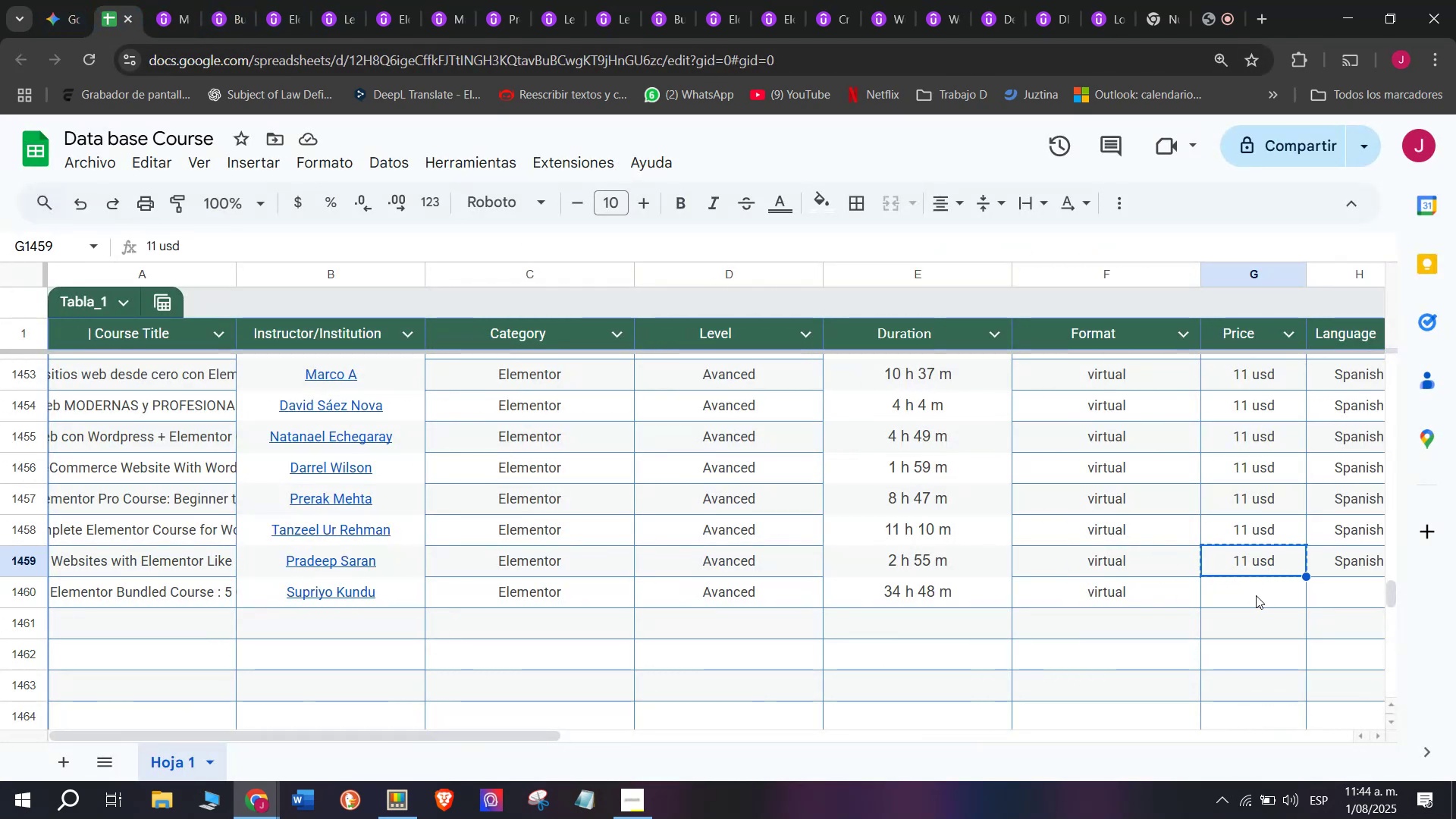 
key(Z)
 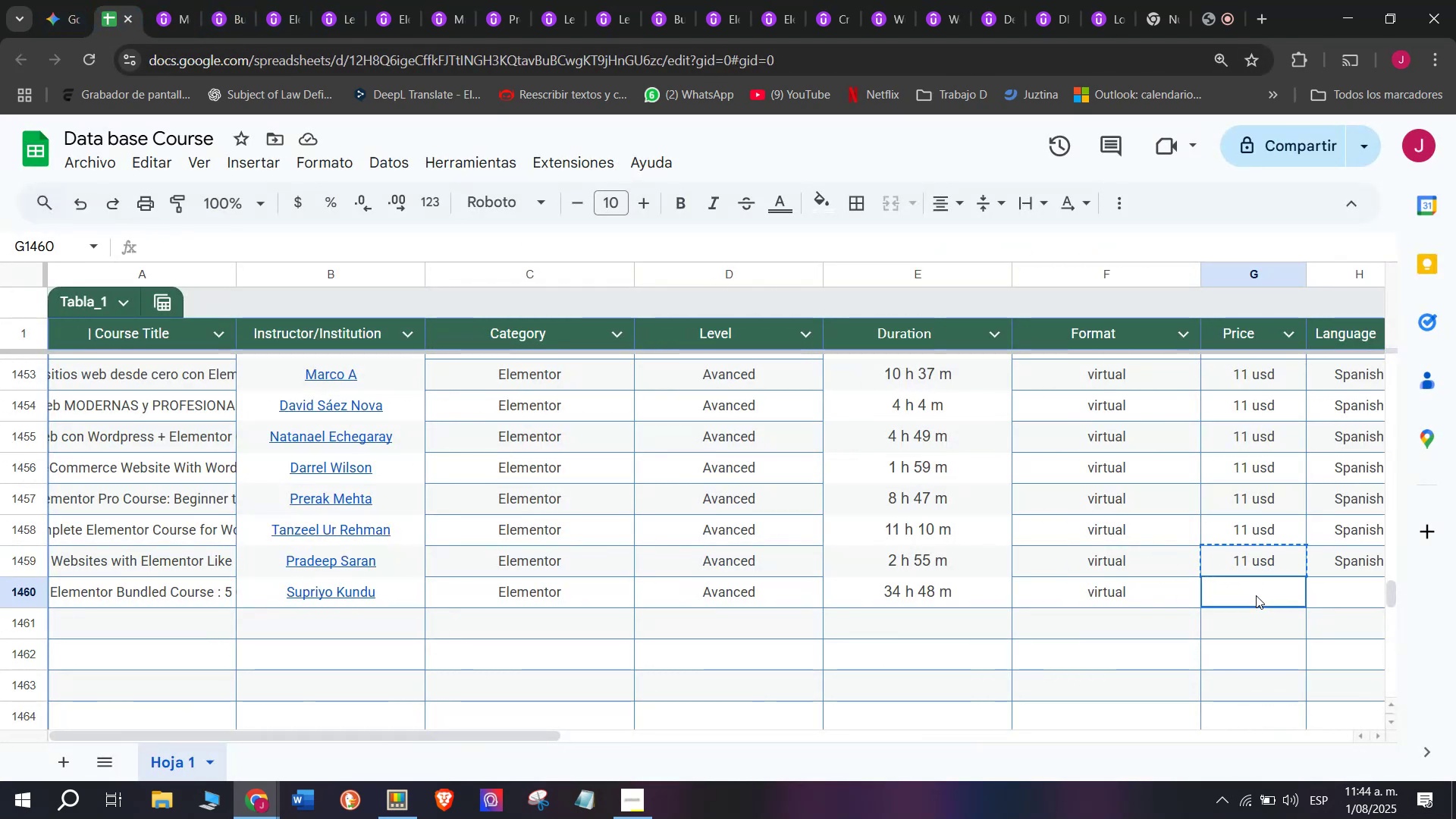 
key(Control+ControlLeft)
 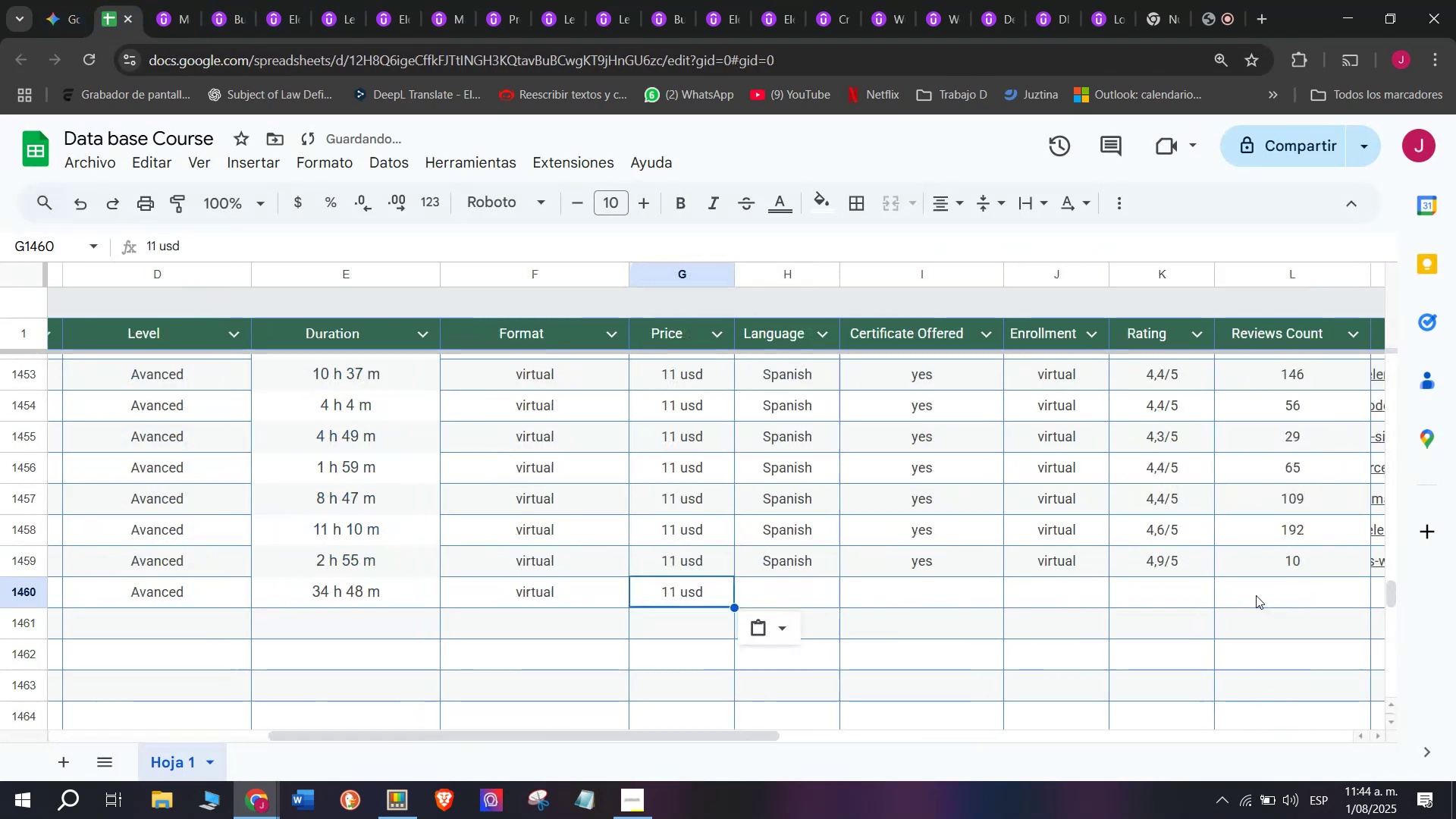 
key(Control+V)
 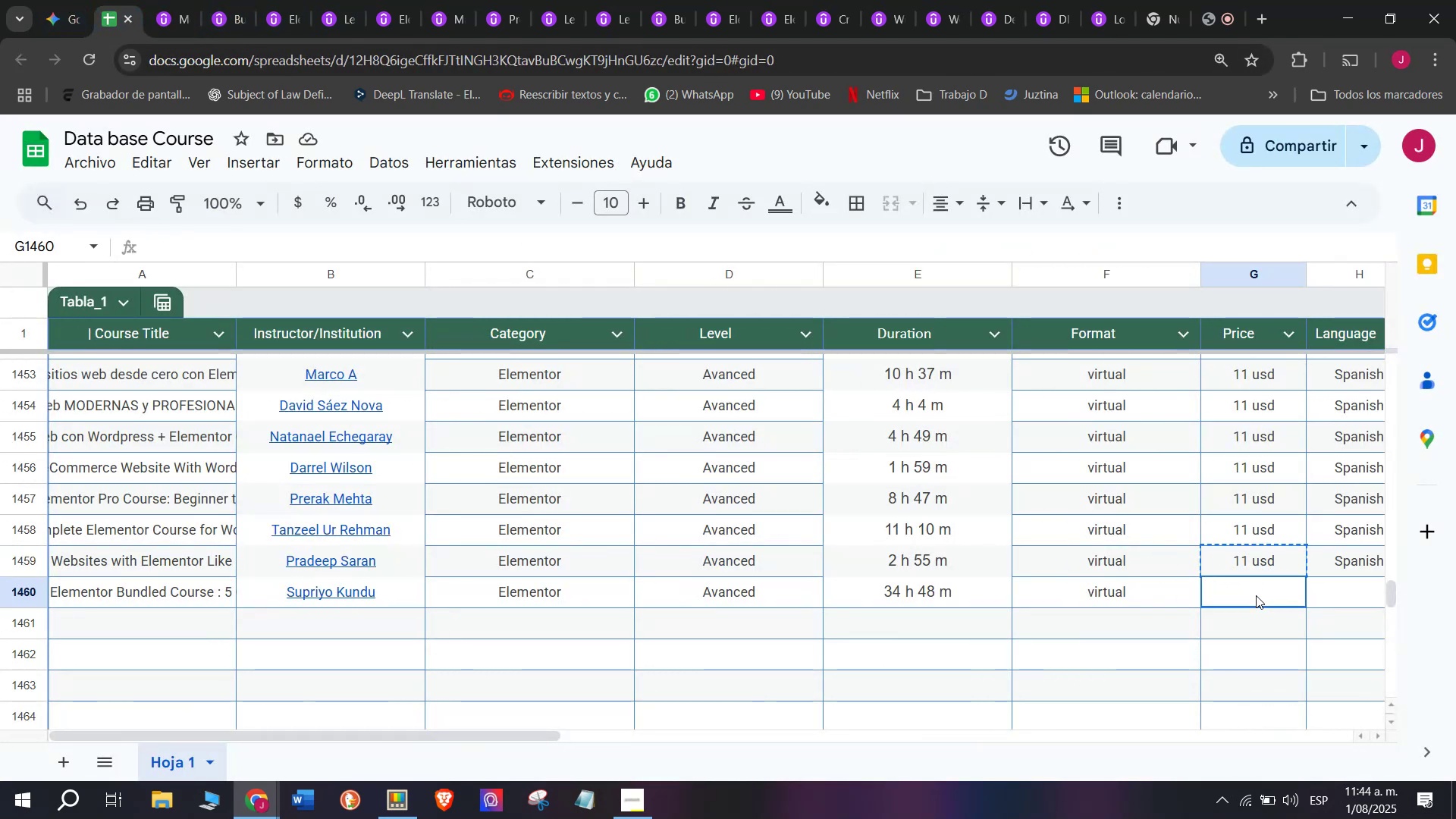 
double_click([1256, 595])
 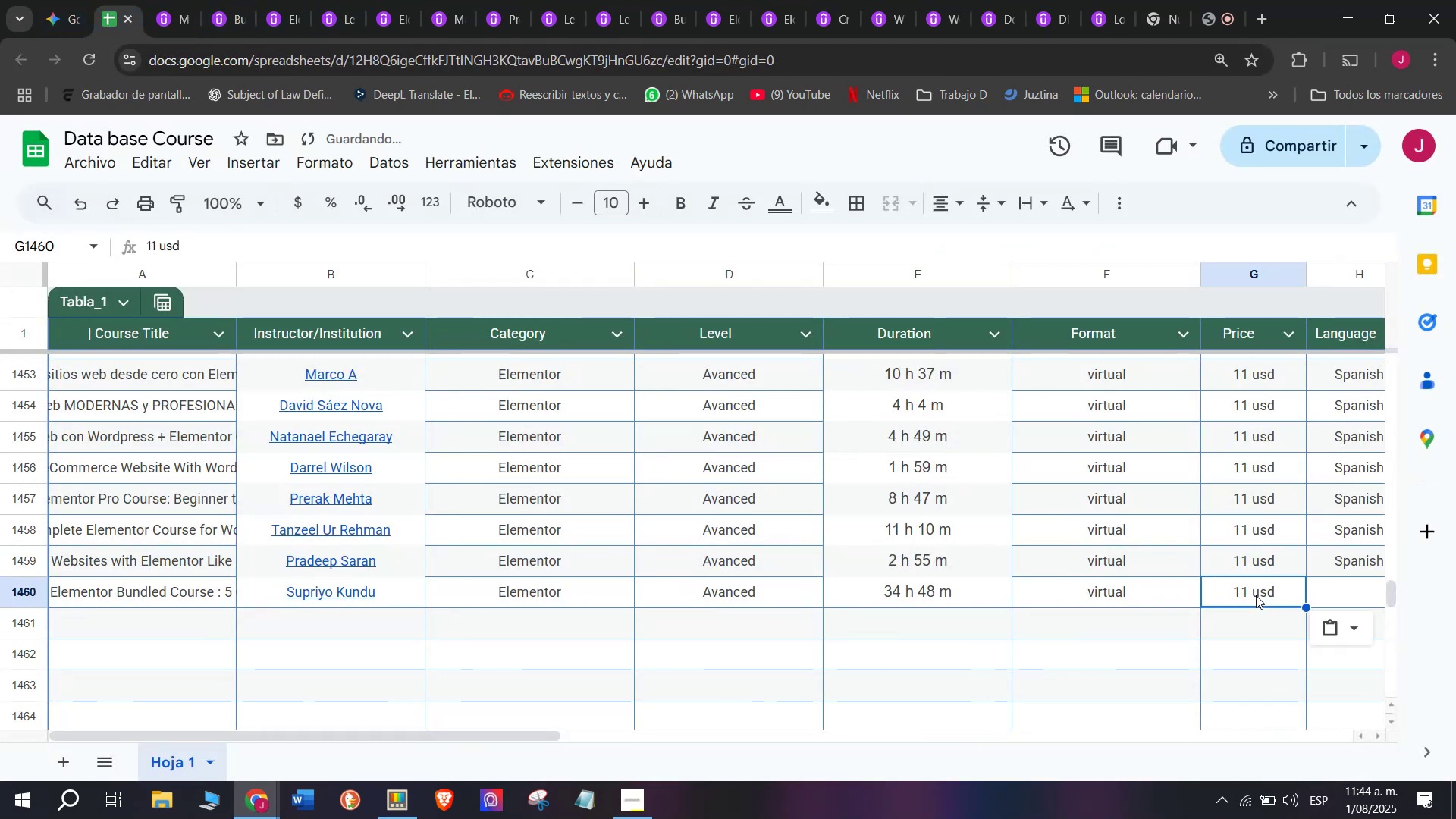 
scroll: coordinate [996, 597], scroll_direction: none, amount: 0.0
 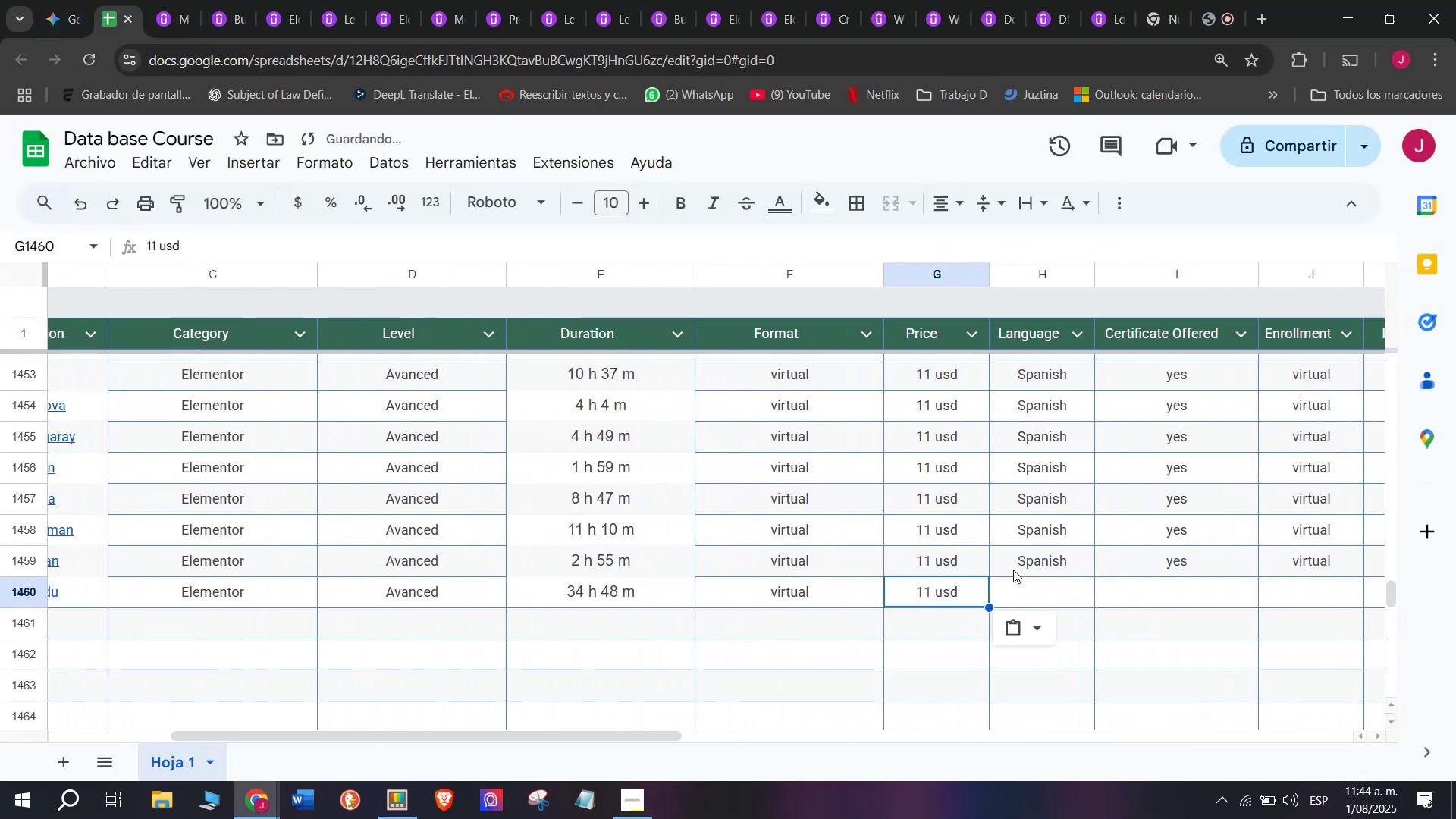 
left_click([1013, 570])
 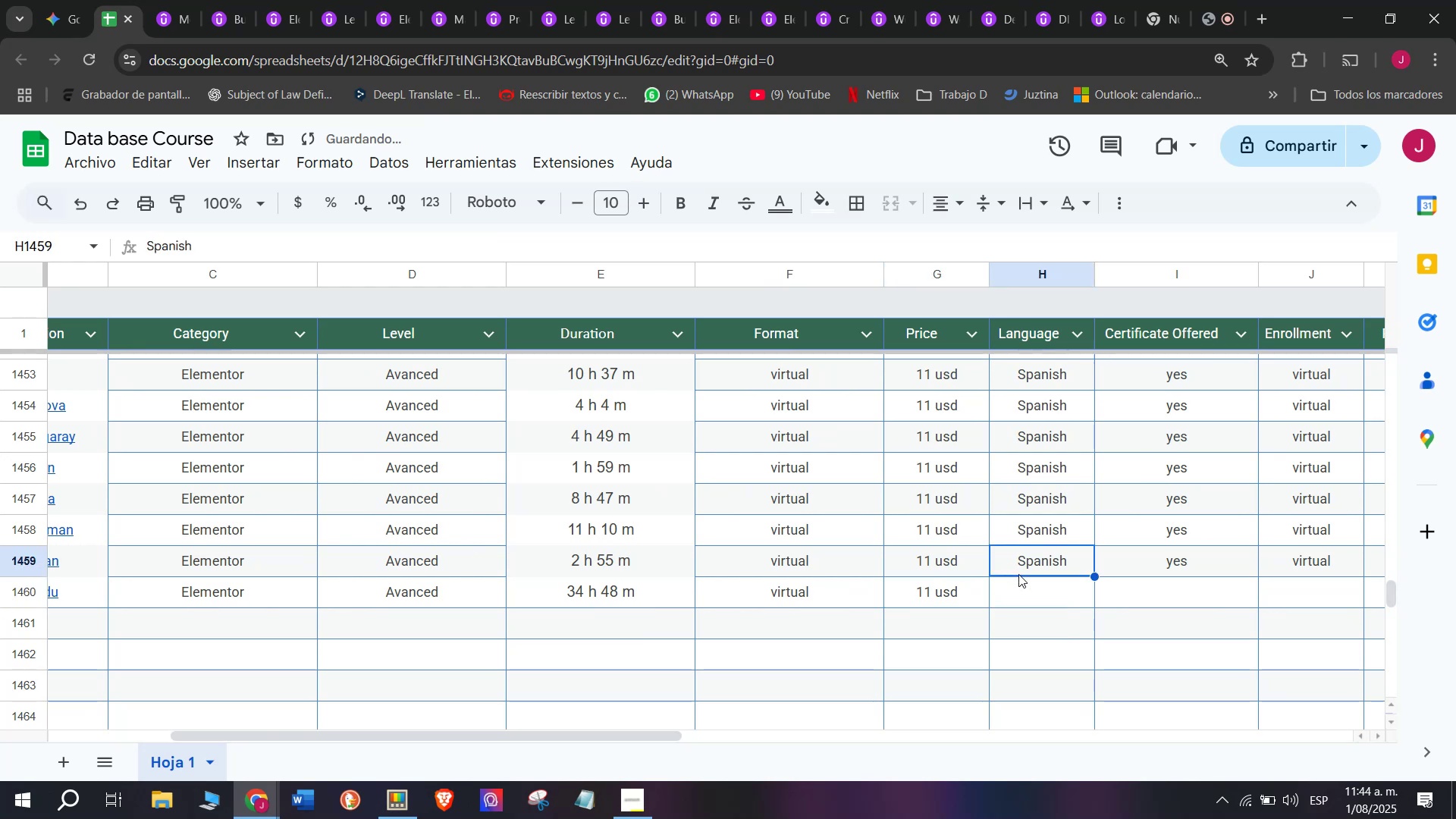 
key(Control+ControlLeft)
 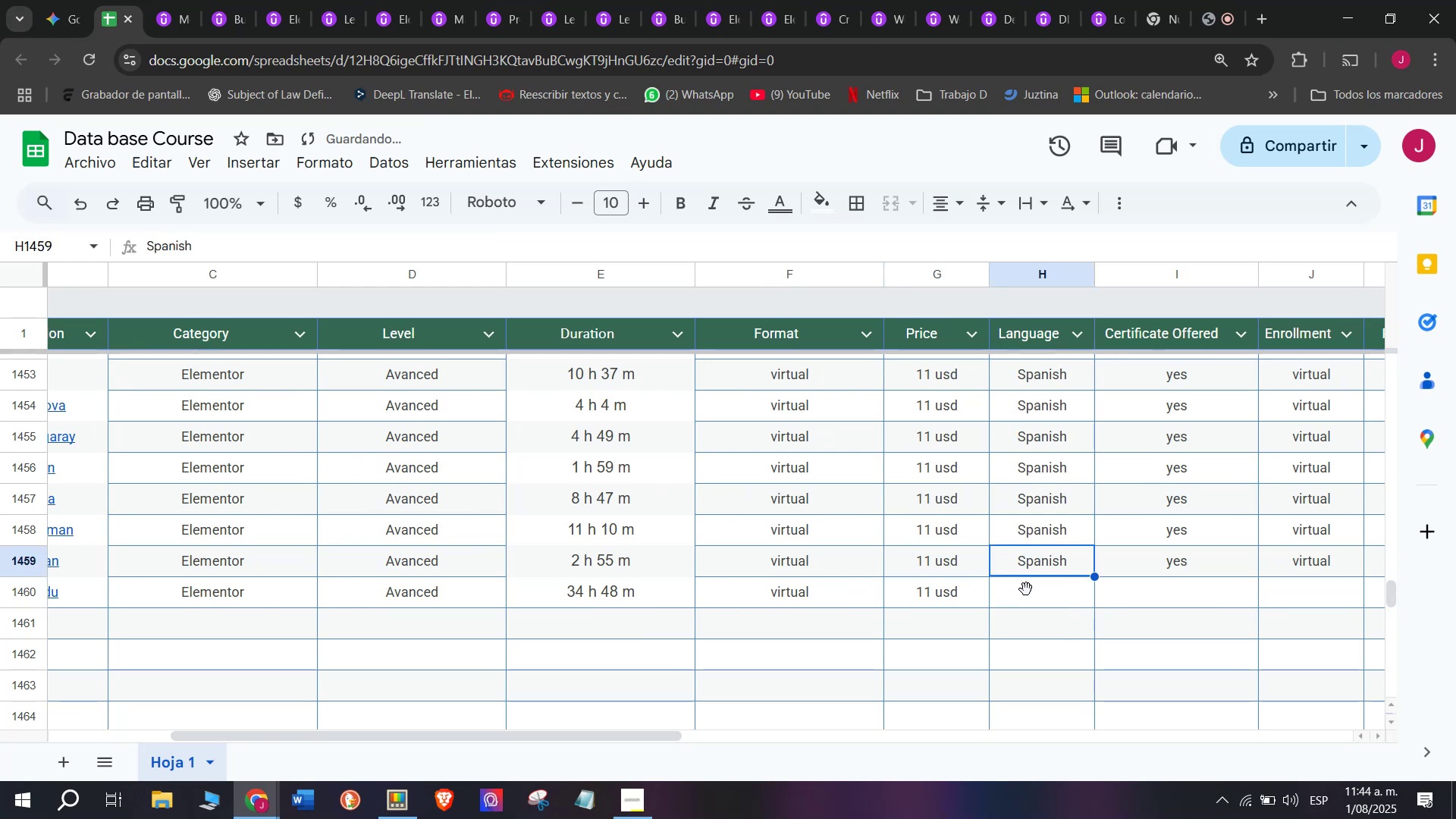 
key(Break)
 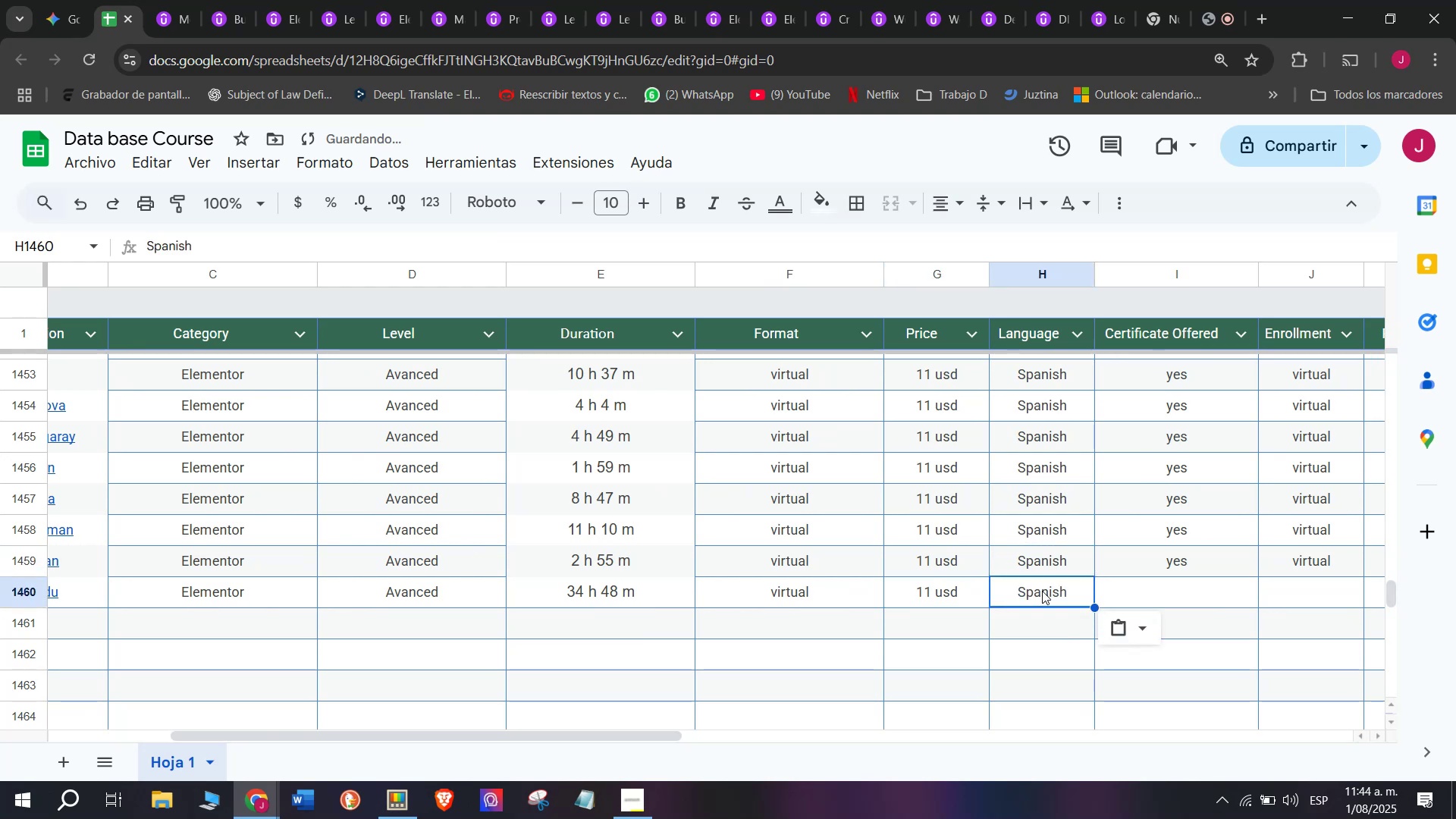 
key(Control+C)
 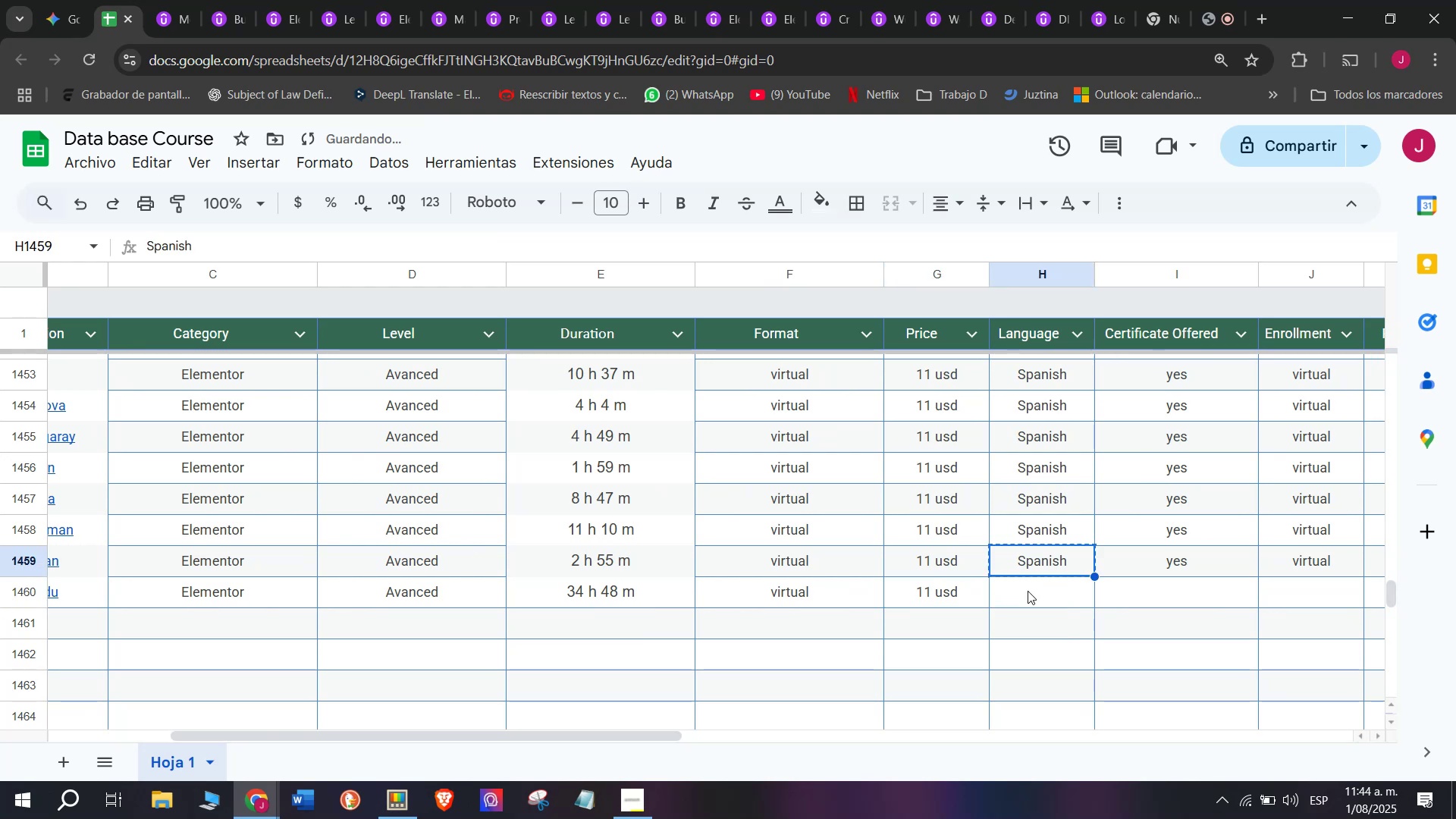 
key(Z)
 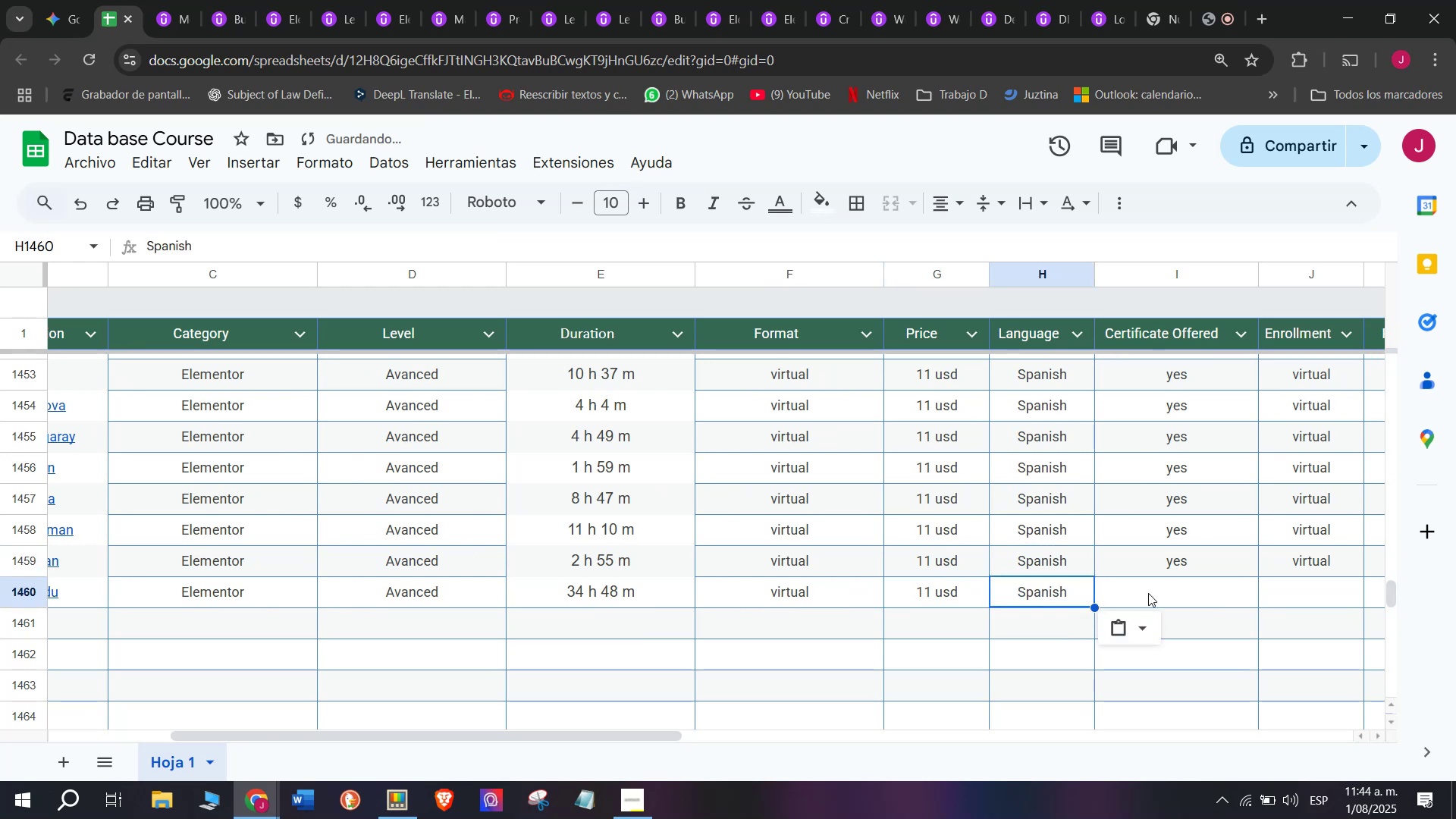 
key(Control+ControlLeft)
 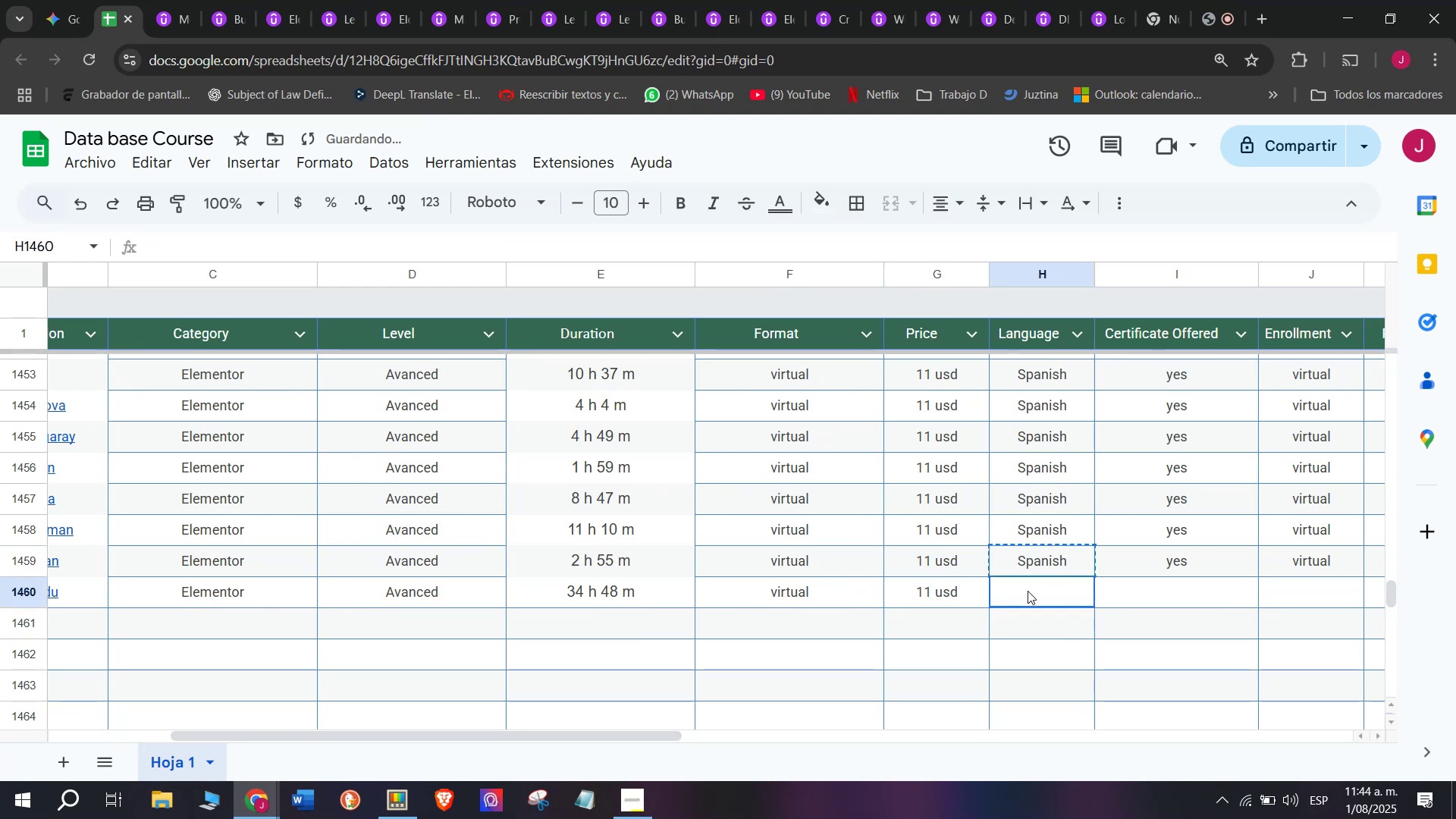 
key(Control+V)
 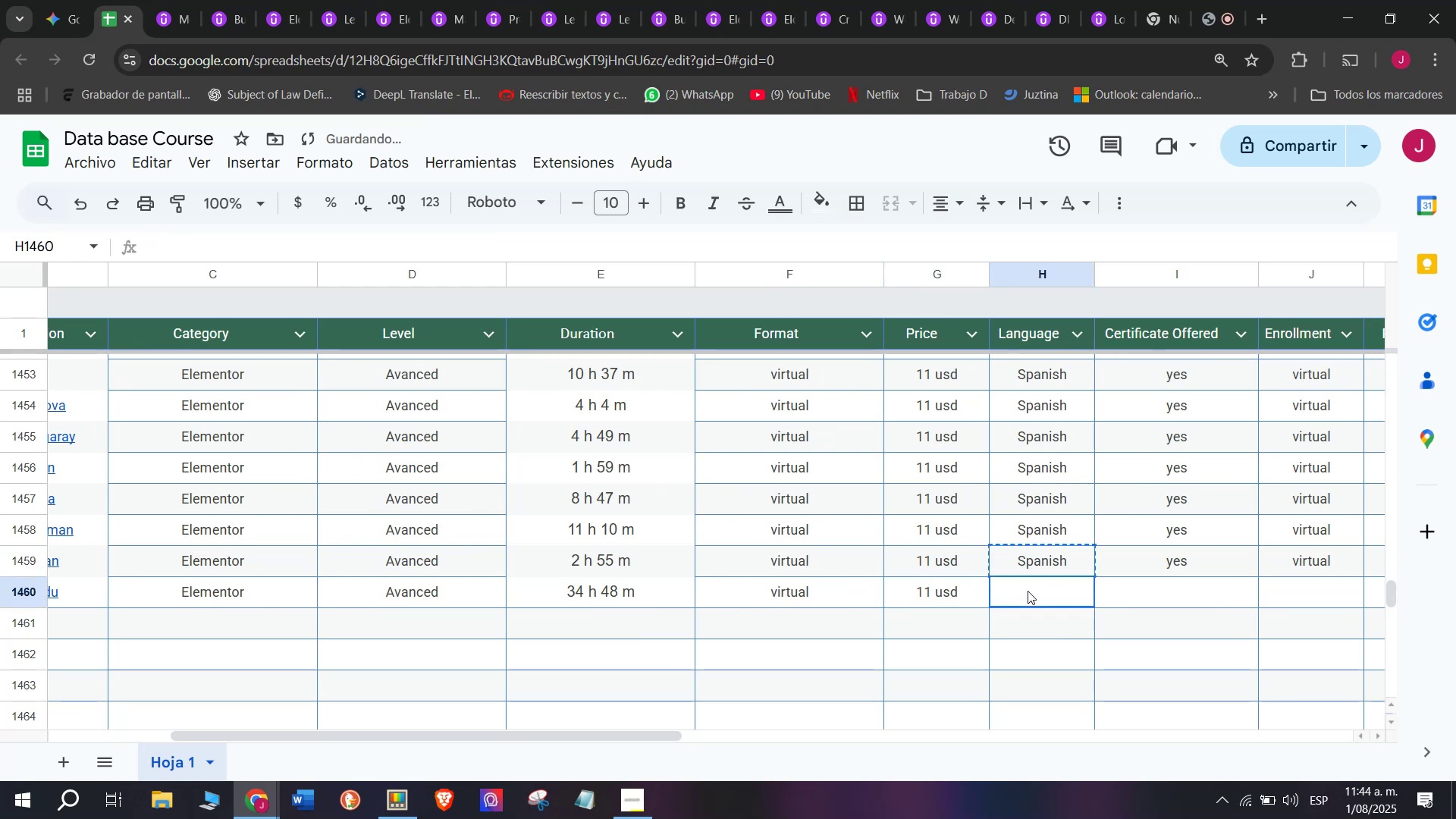 
double_click([1028, 591])
 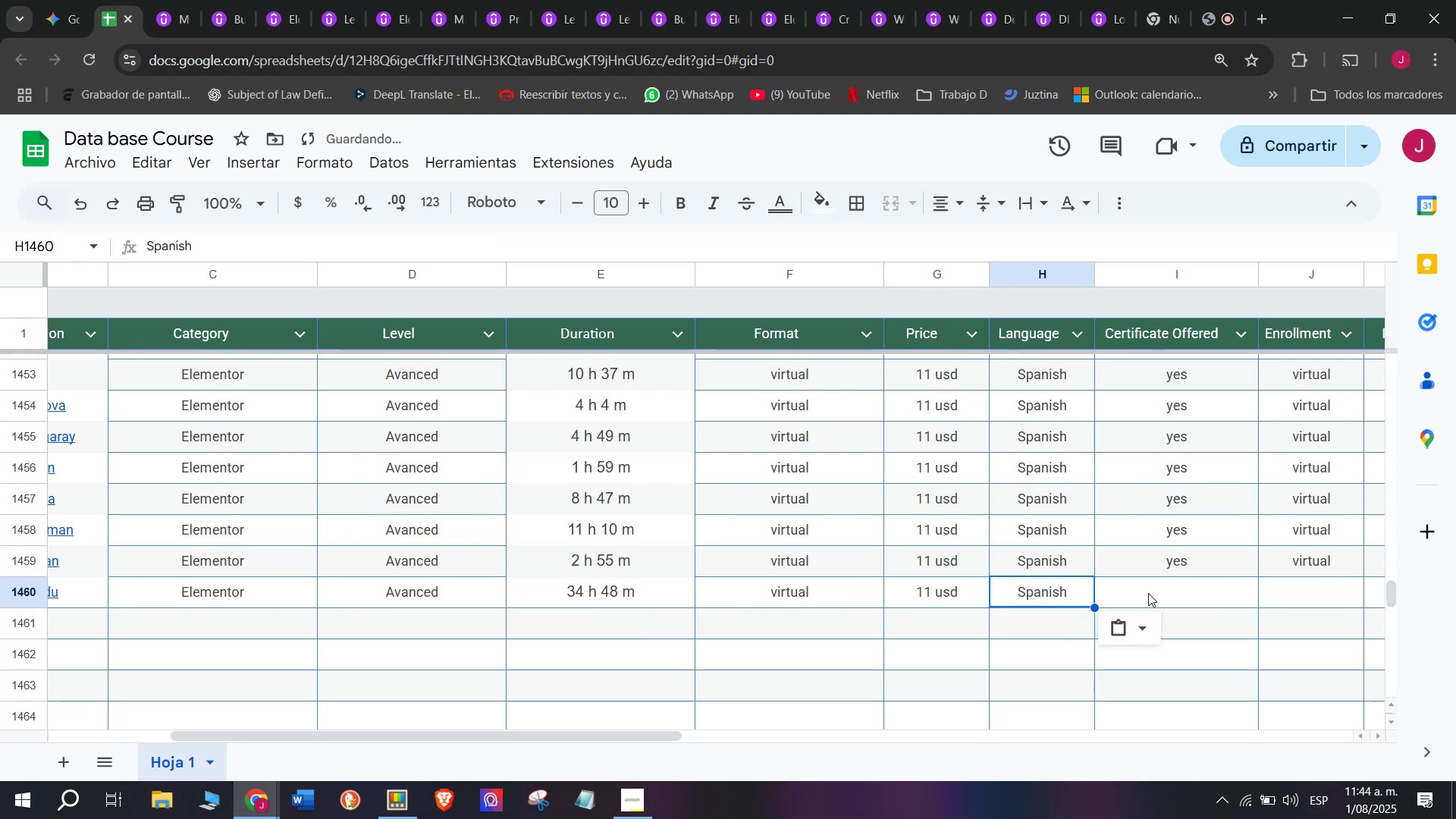 
left_click([1148, 593])
 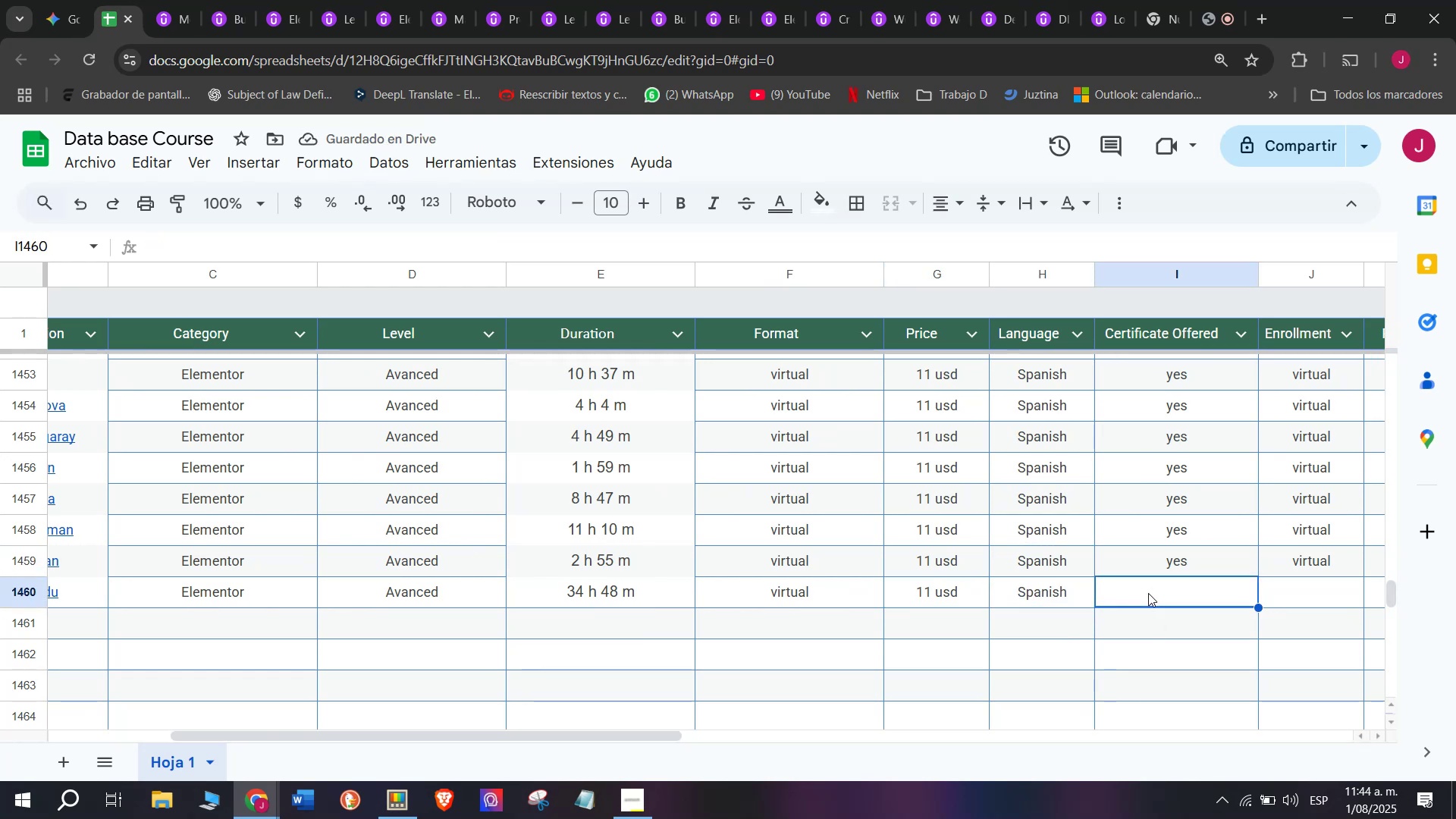 
wait(9.12)
 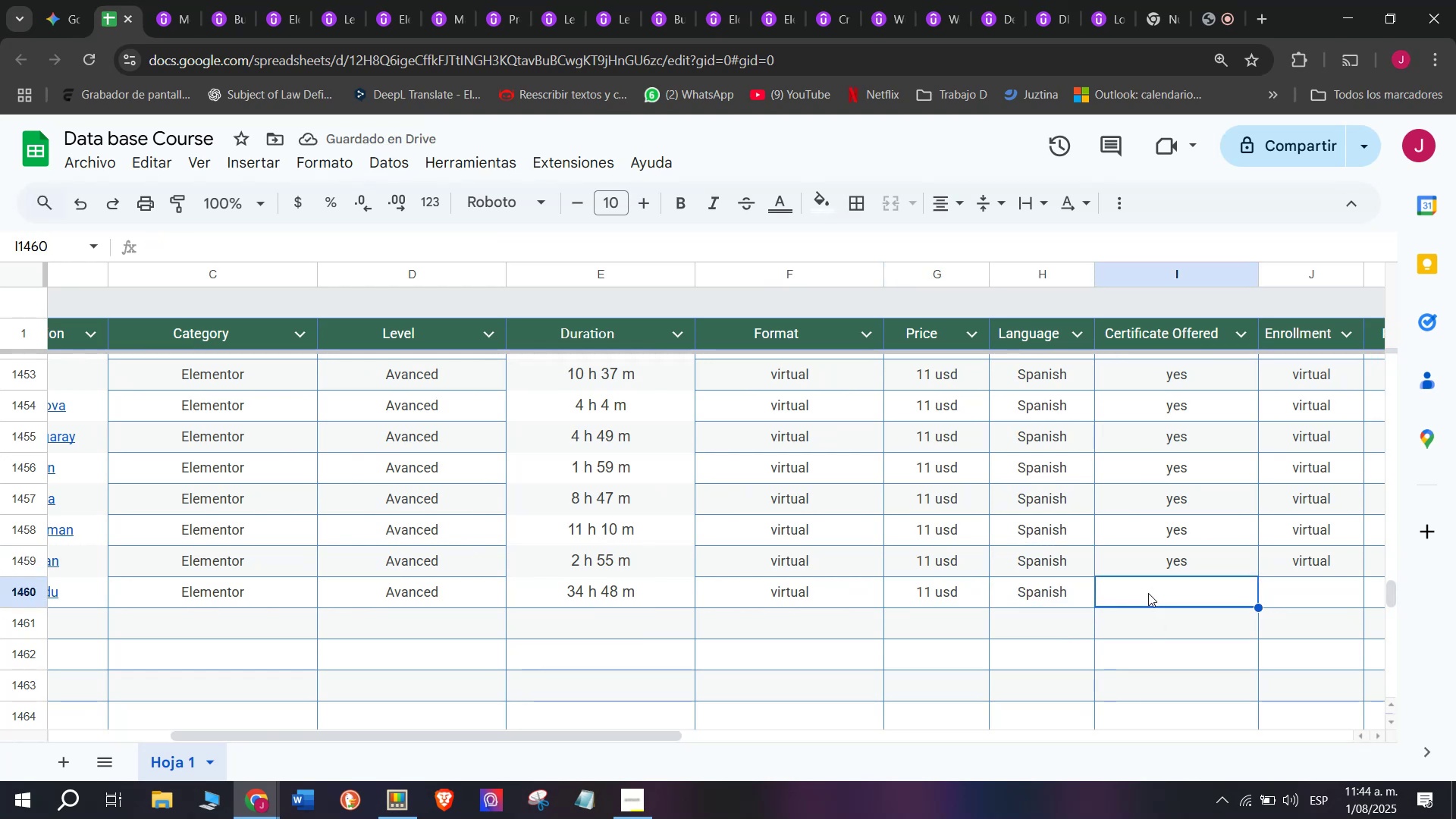 
left_click([1199, 564])
 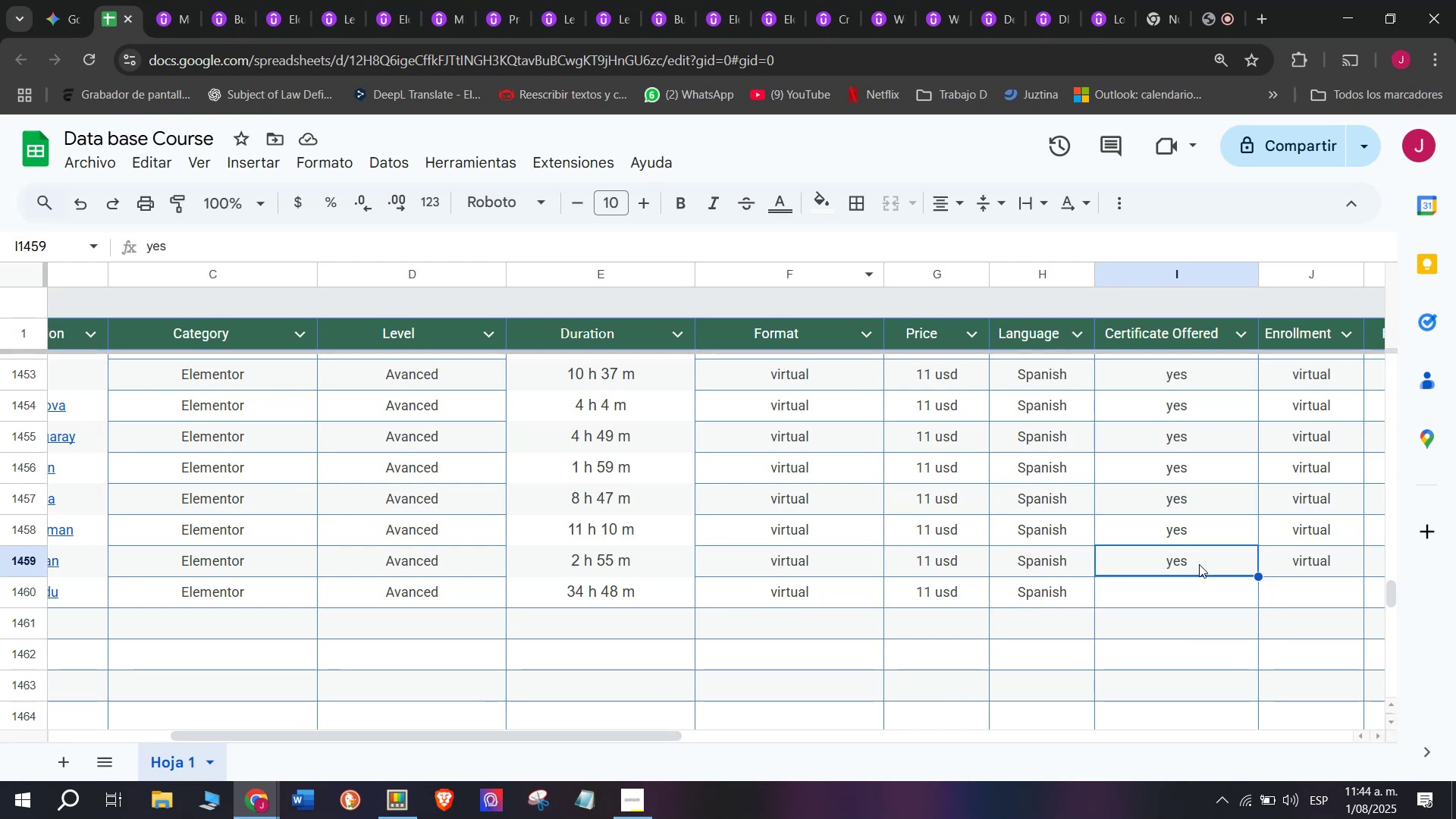 
key(Control+ControlLeft)
 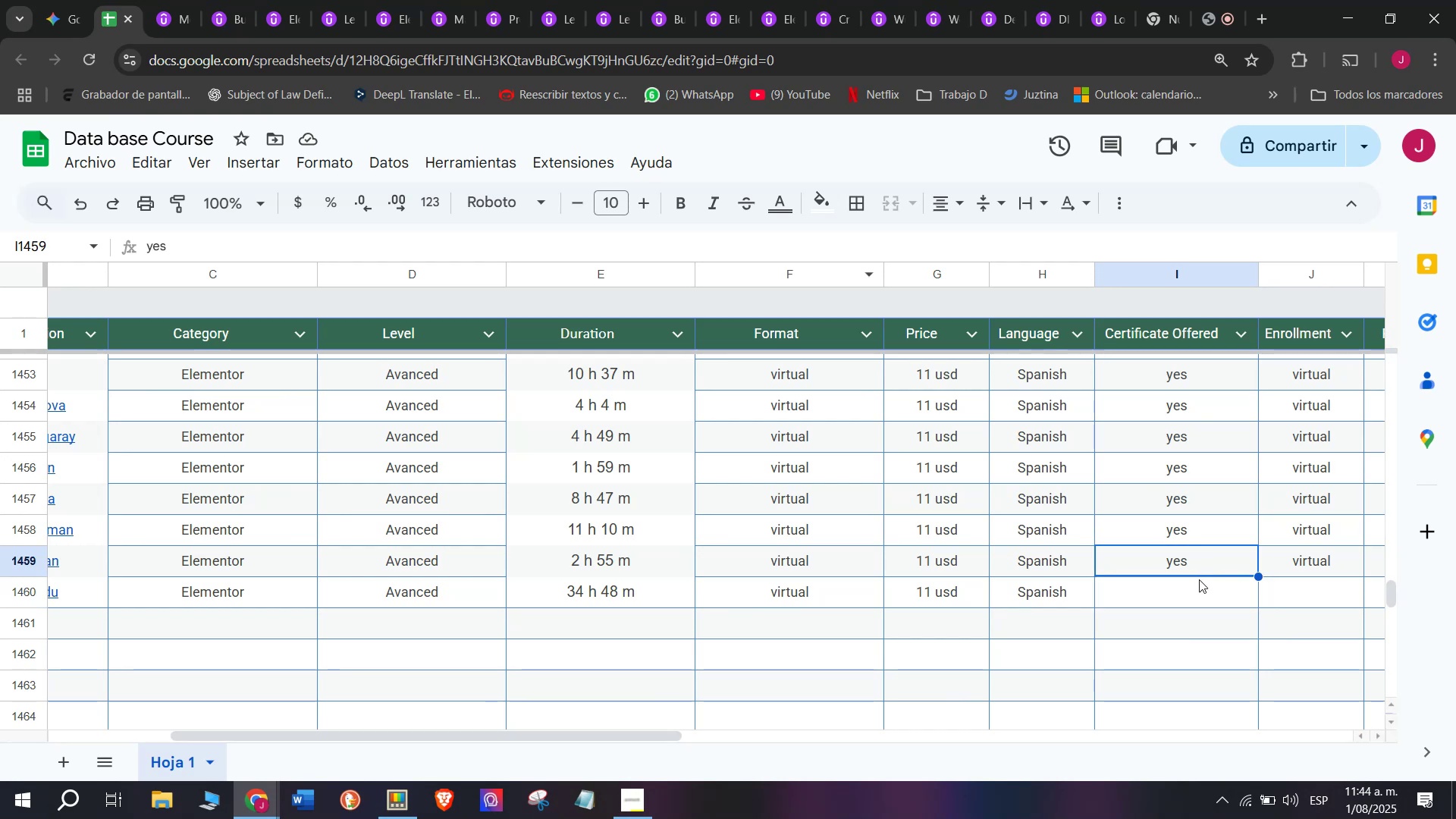 
key(Break)
 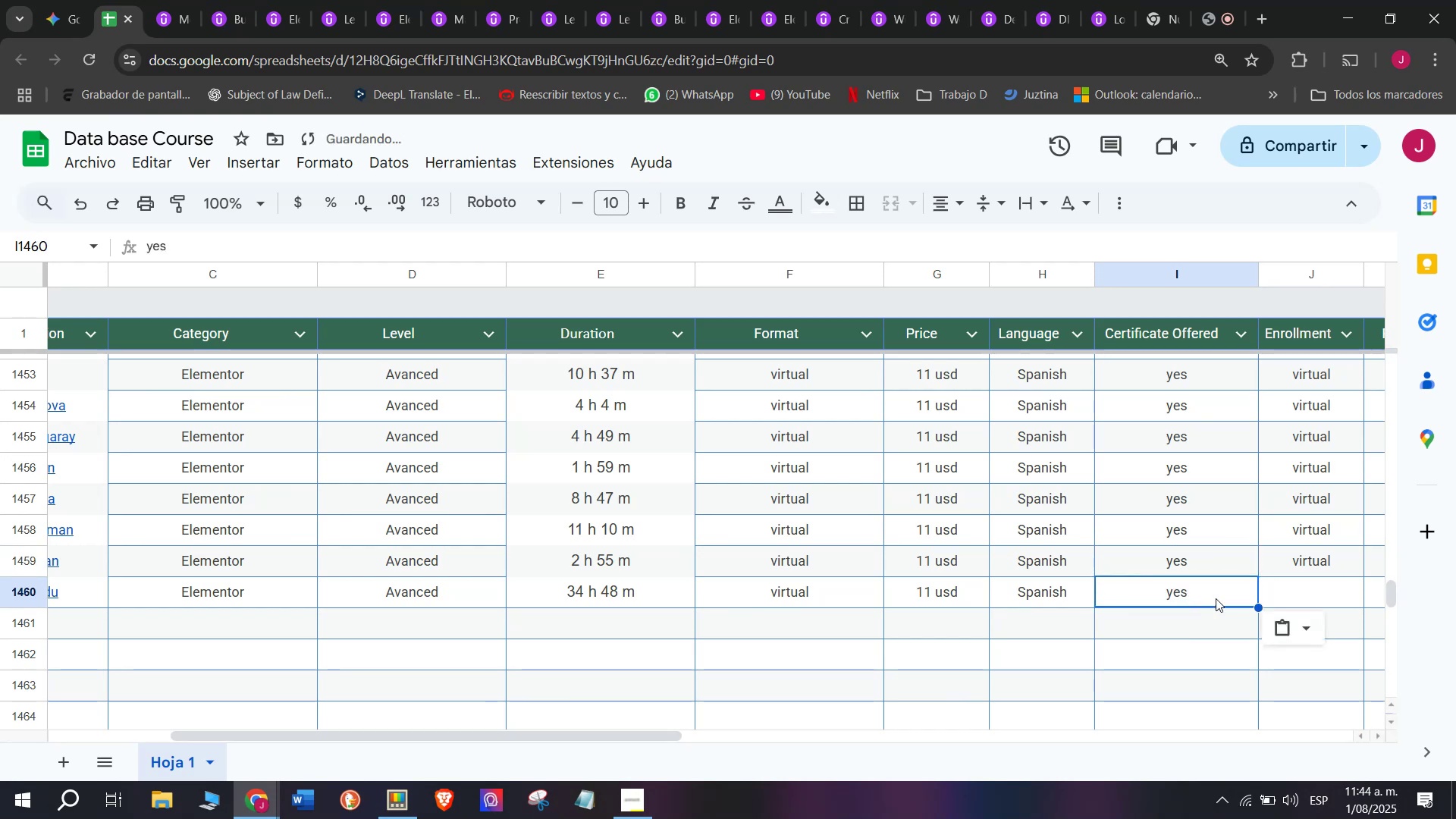 
key(Control+C)
 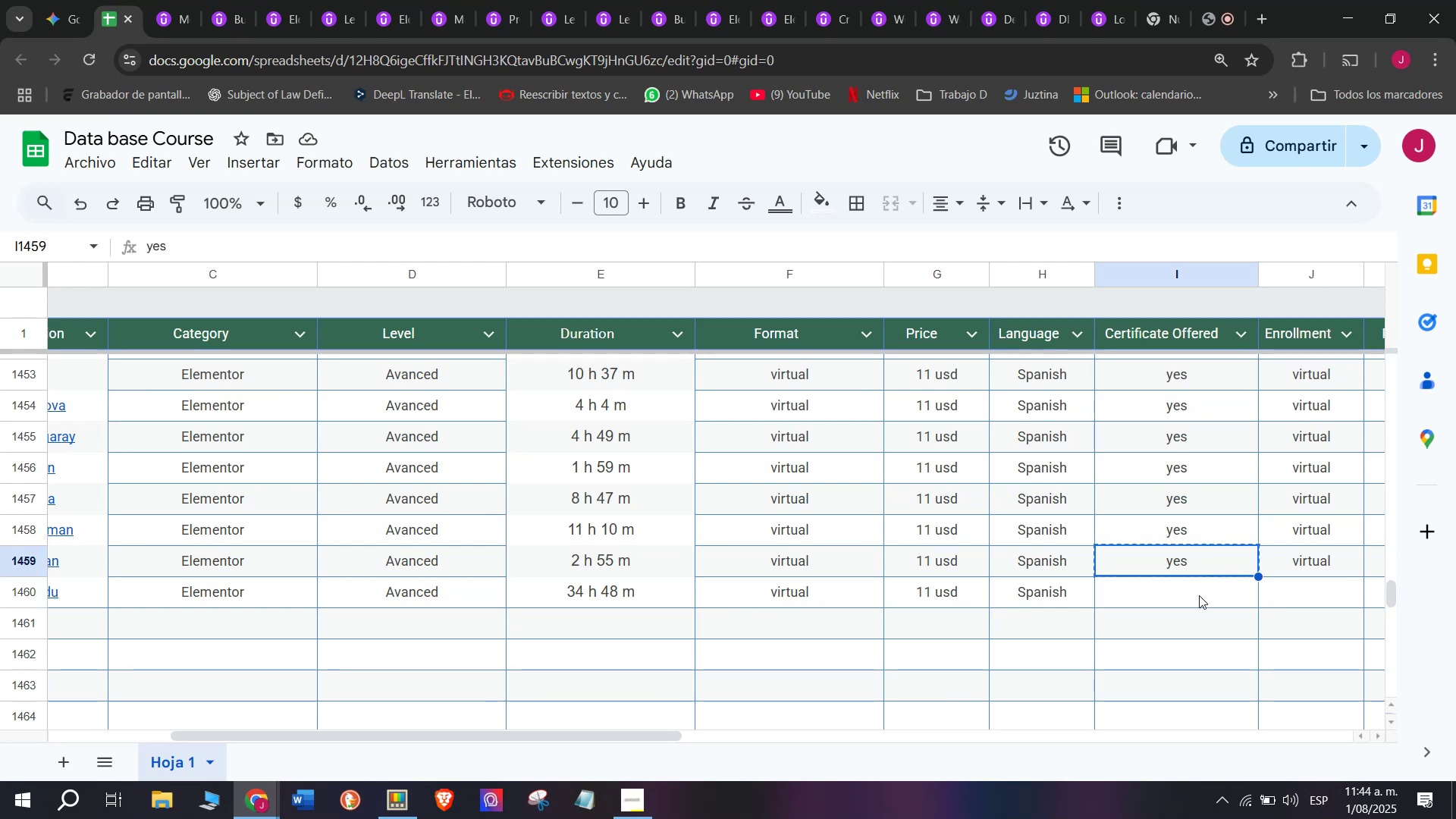 
double_click([1199, 595])
 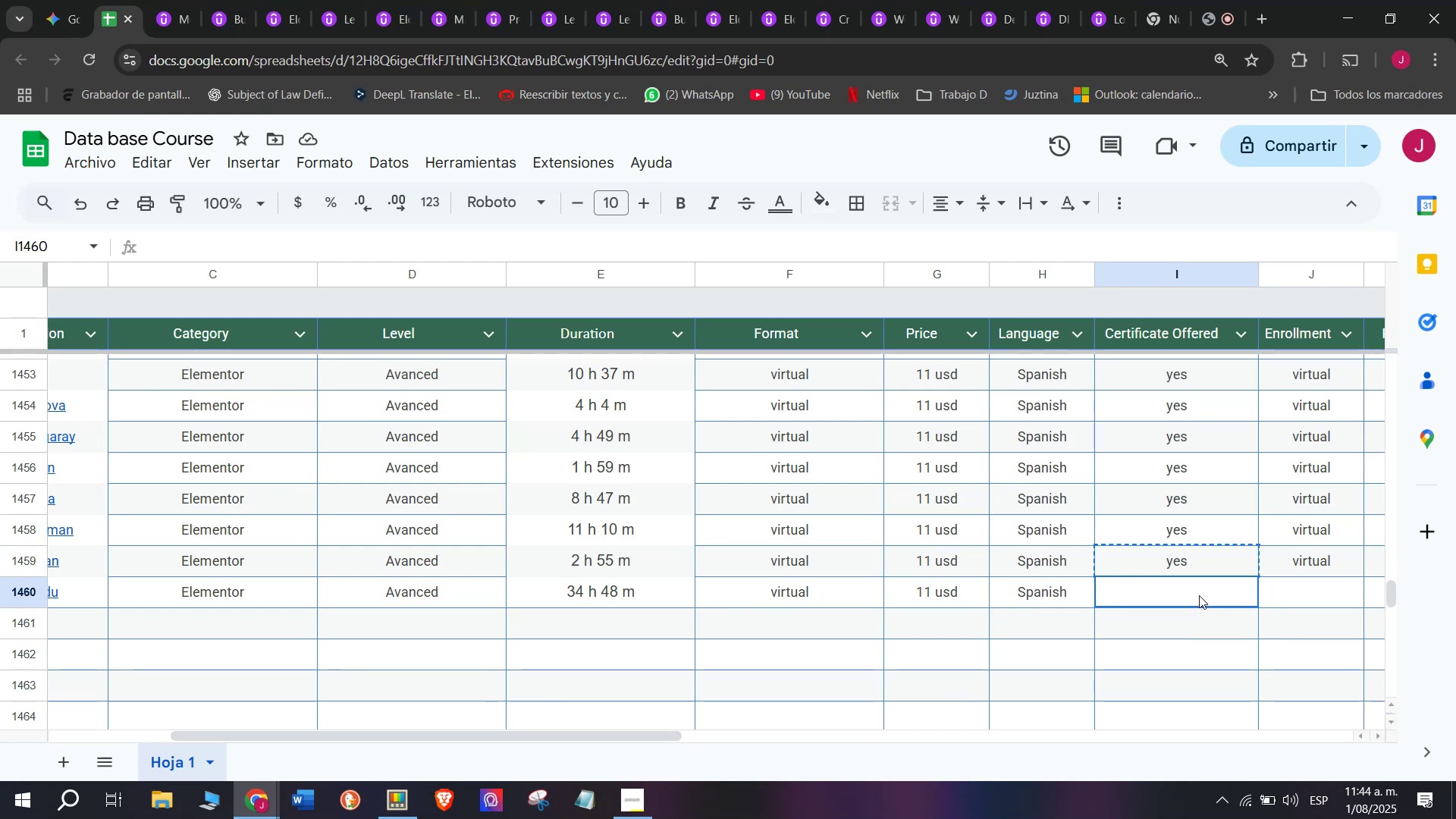 
key(Z)
 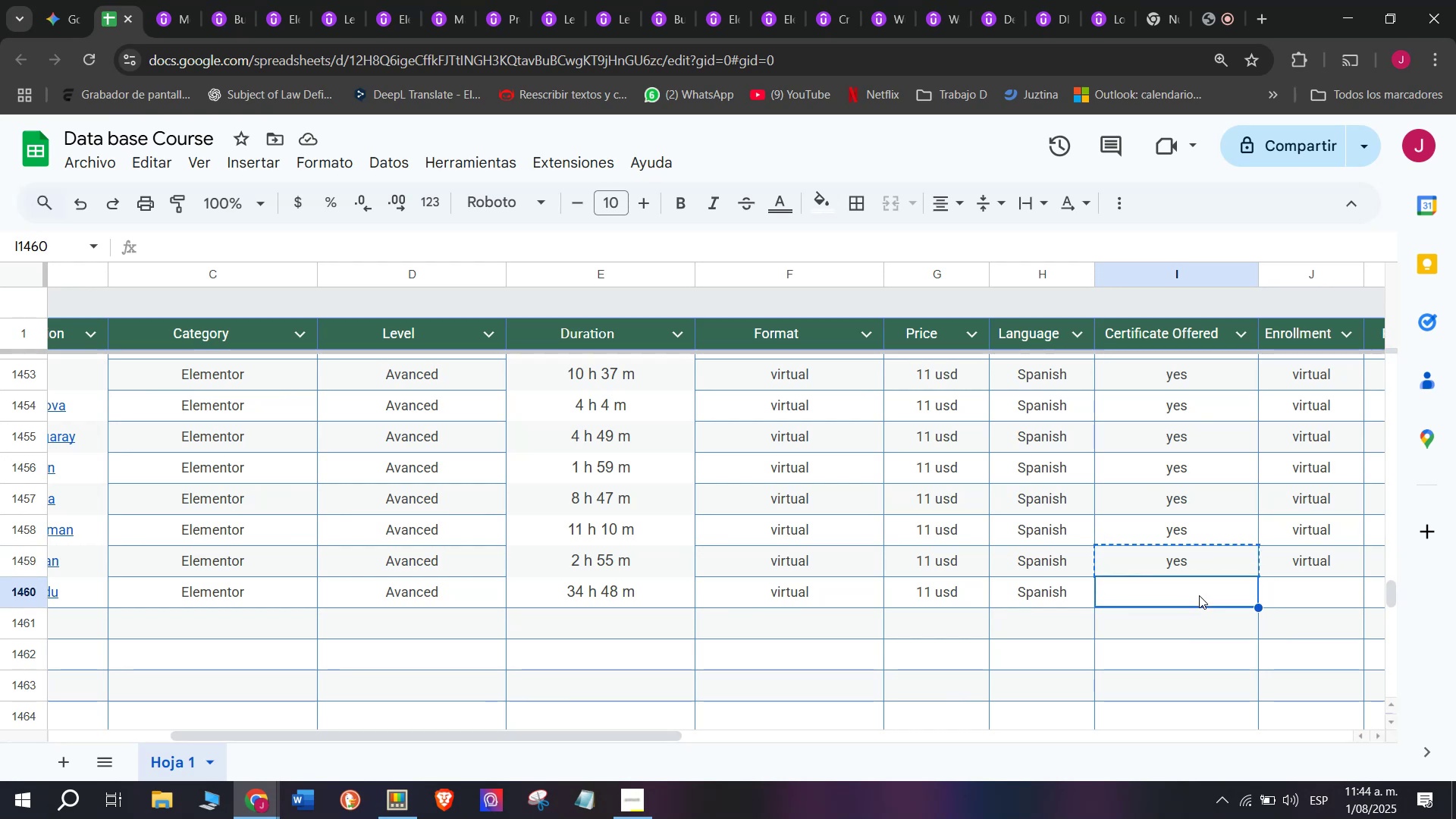 
key(Control+ControlLeft)
 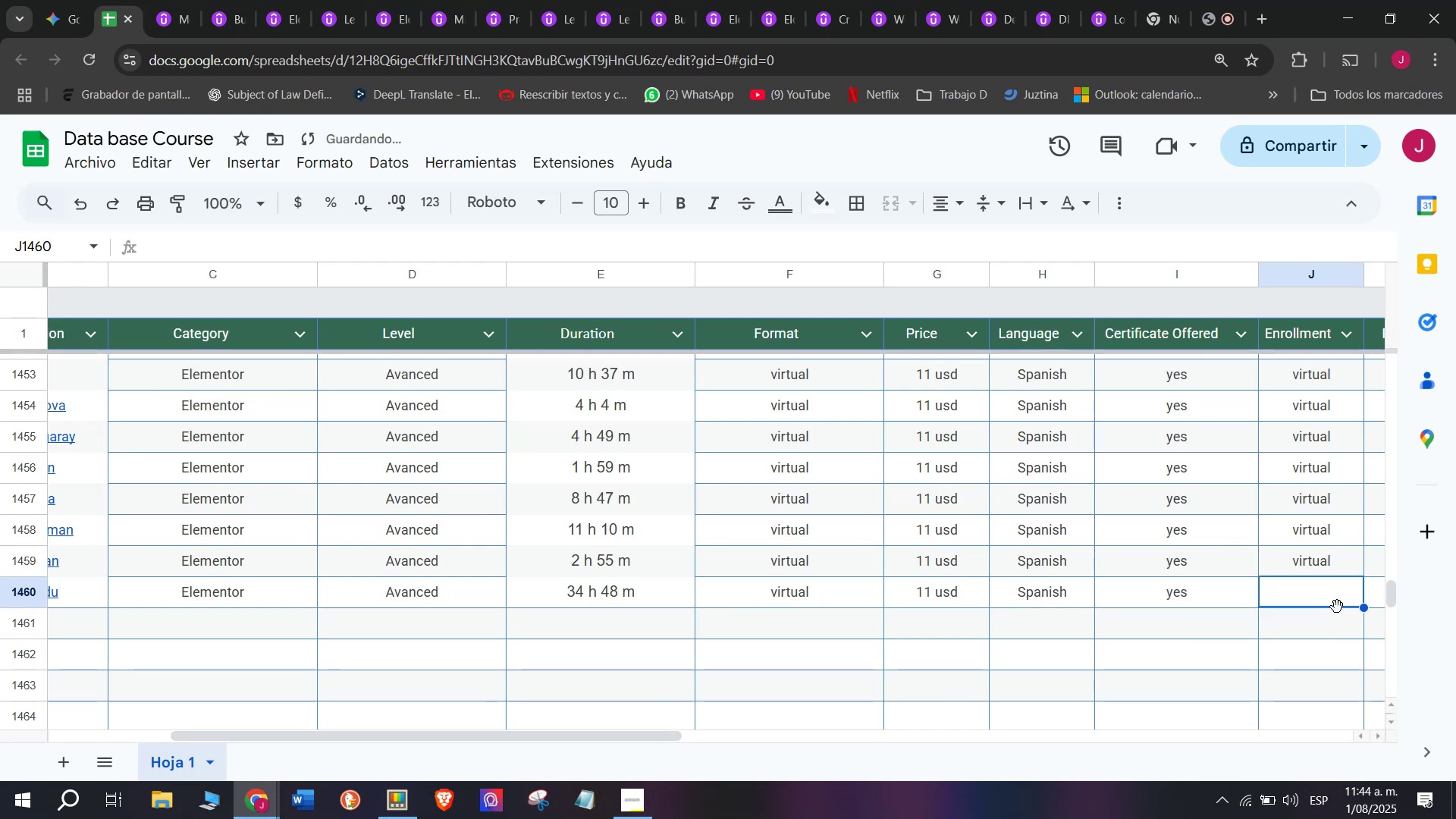 
key(Control+V)
 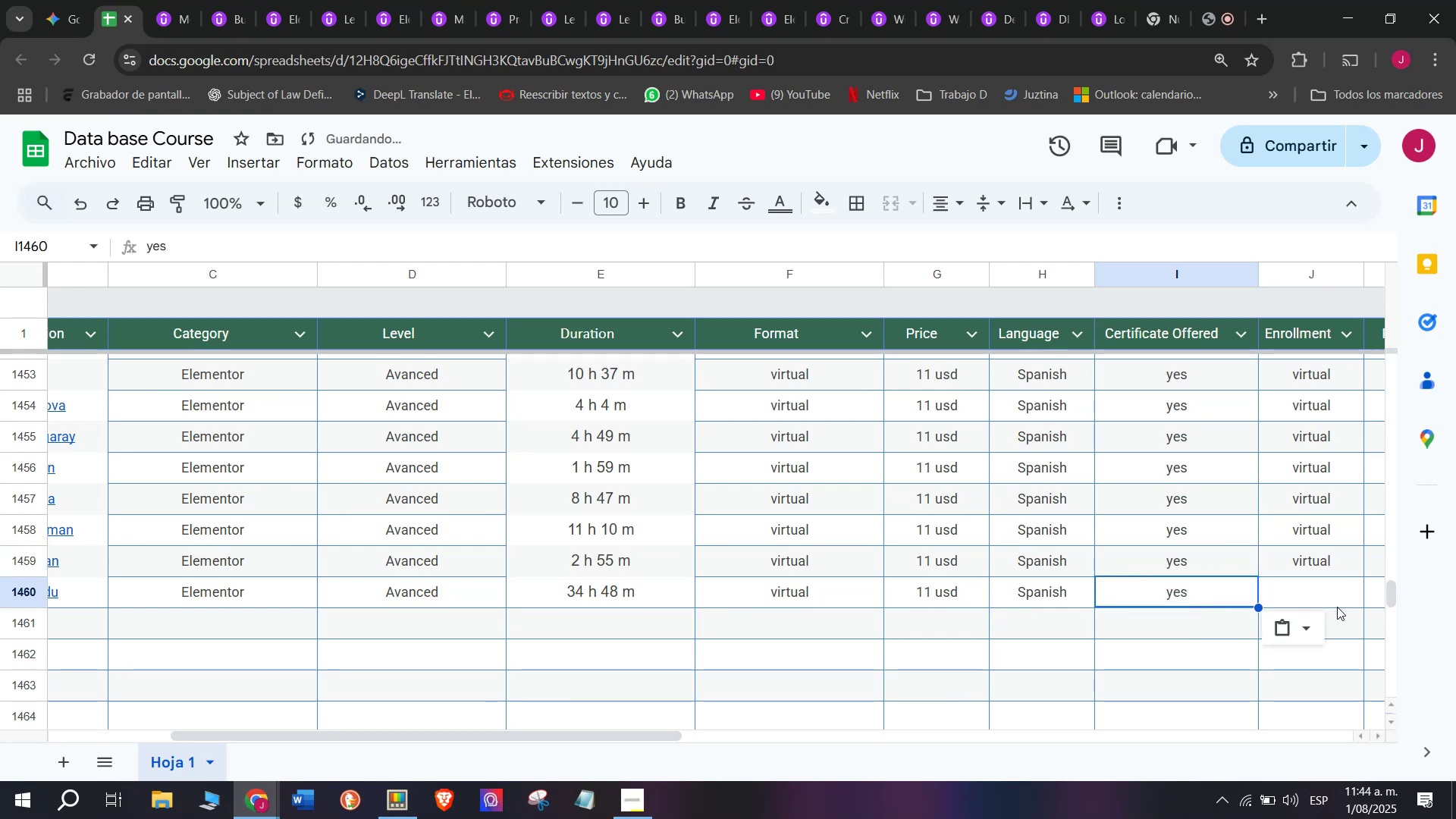 
triple_click([1337, 607])
 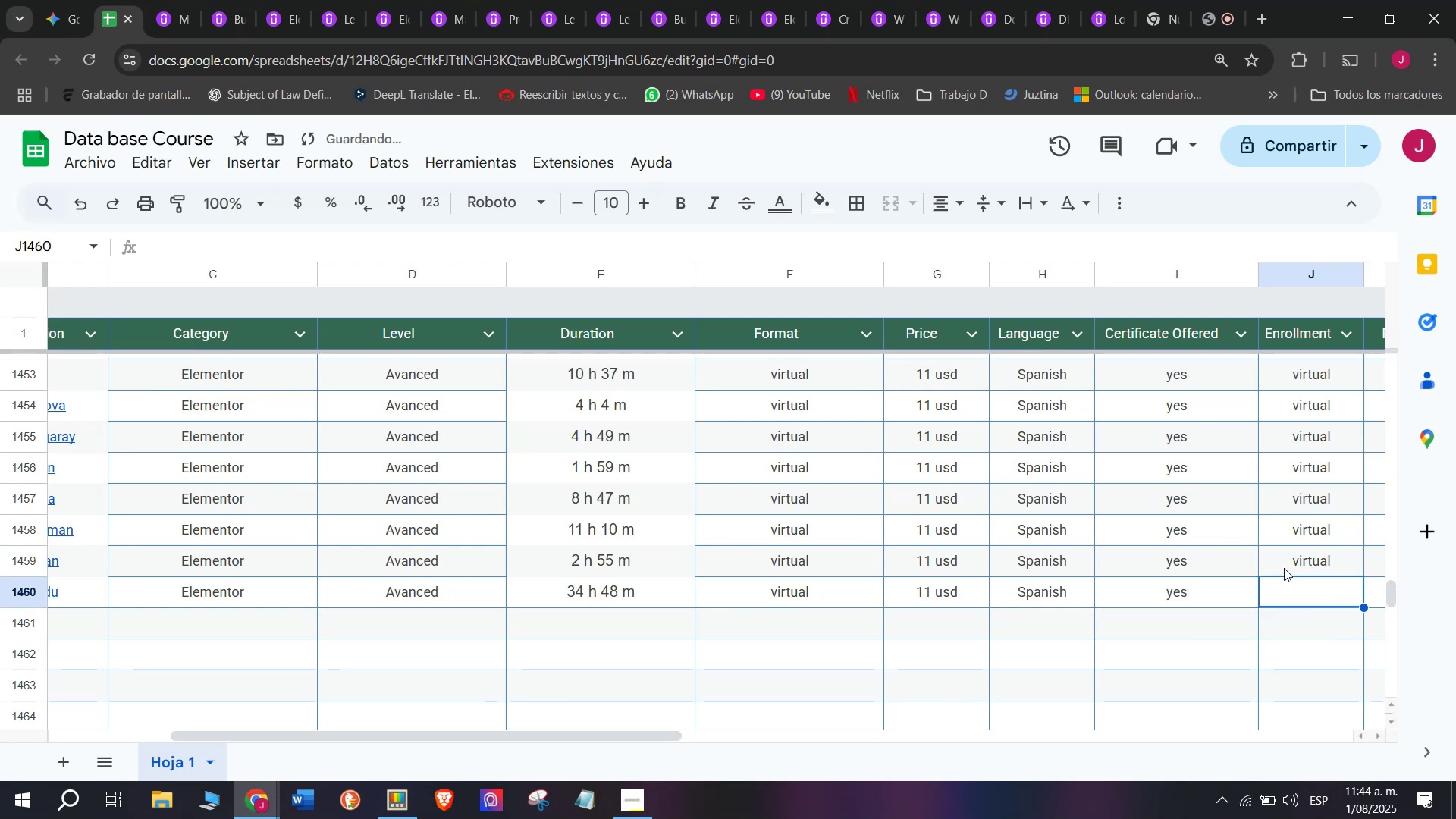 
left_click([1284, 568])
 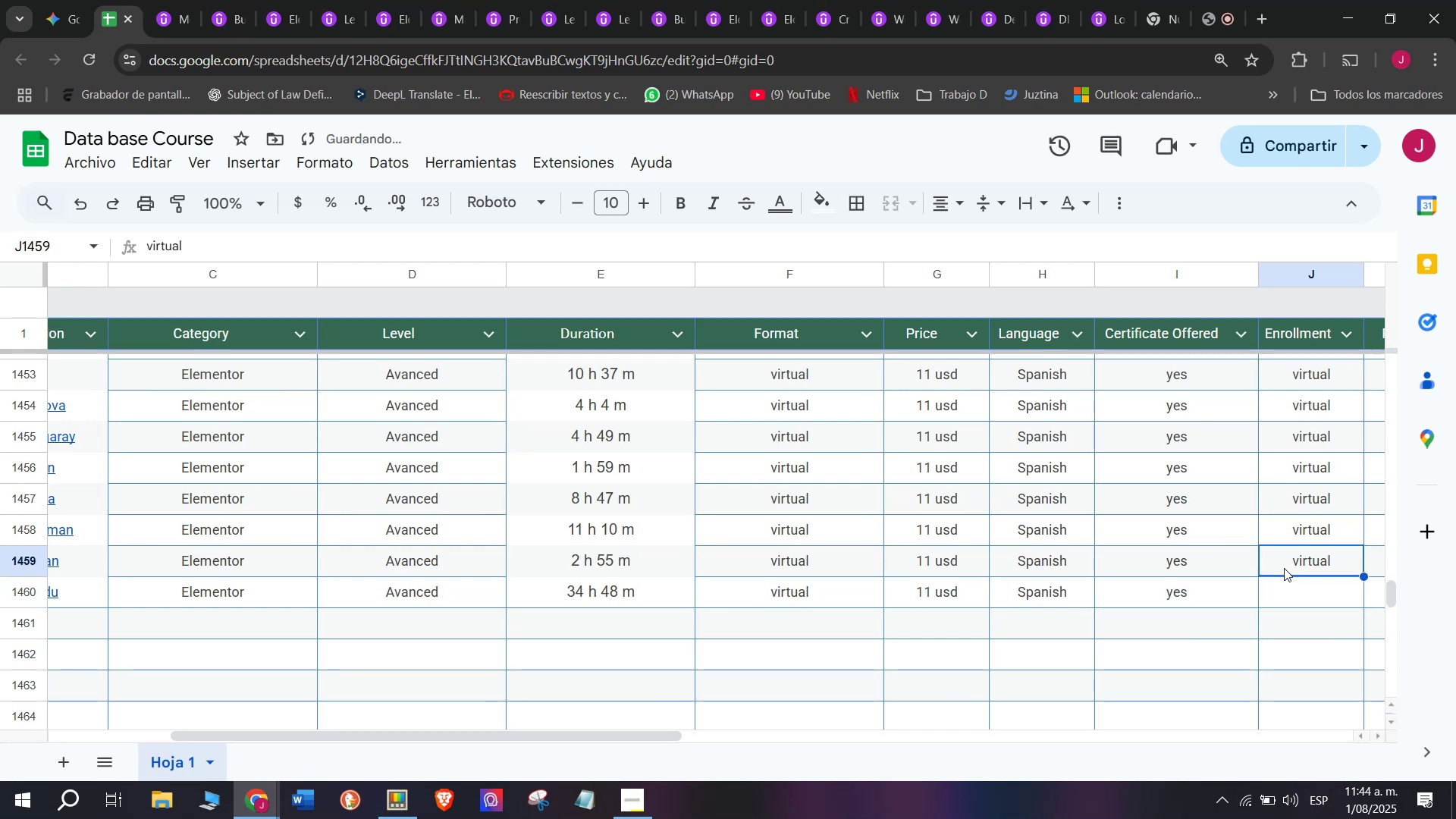 
key(Control+ControlLeft)
 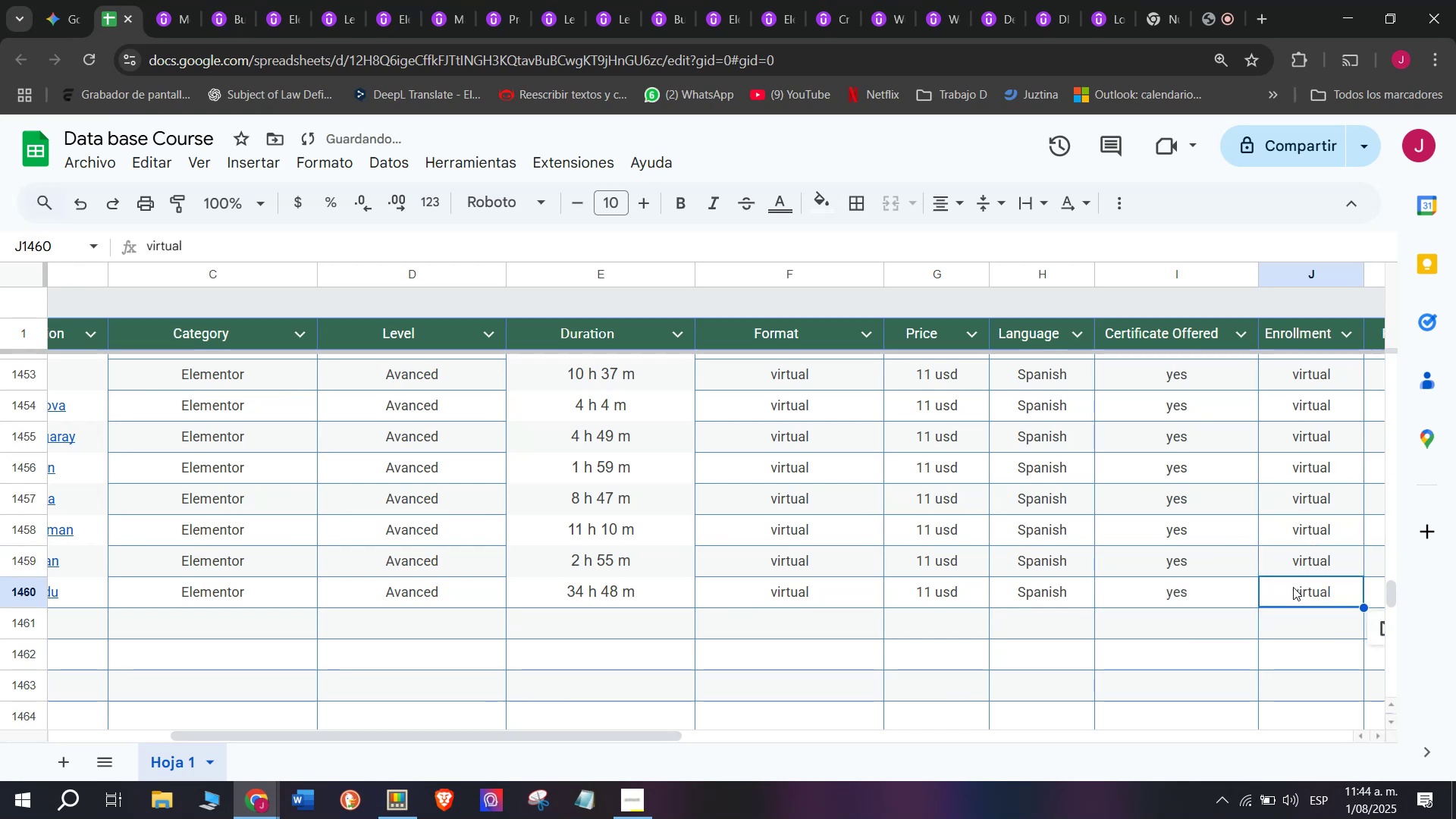 
key(Break)
 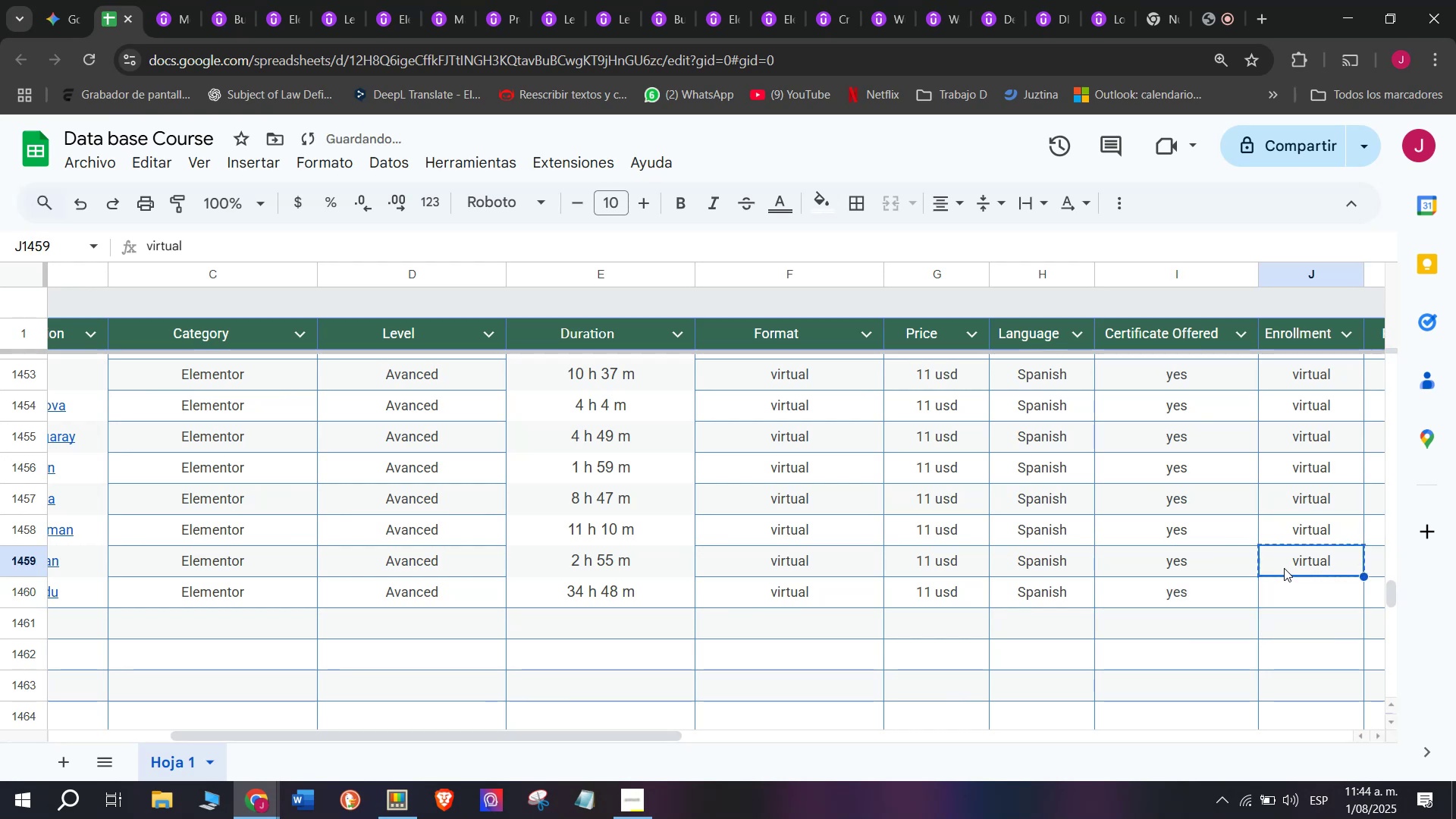 
key(Control+C)
 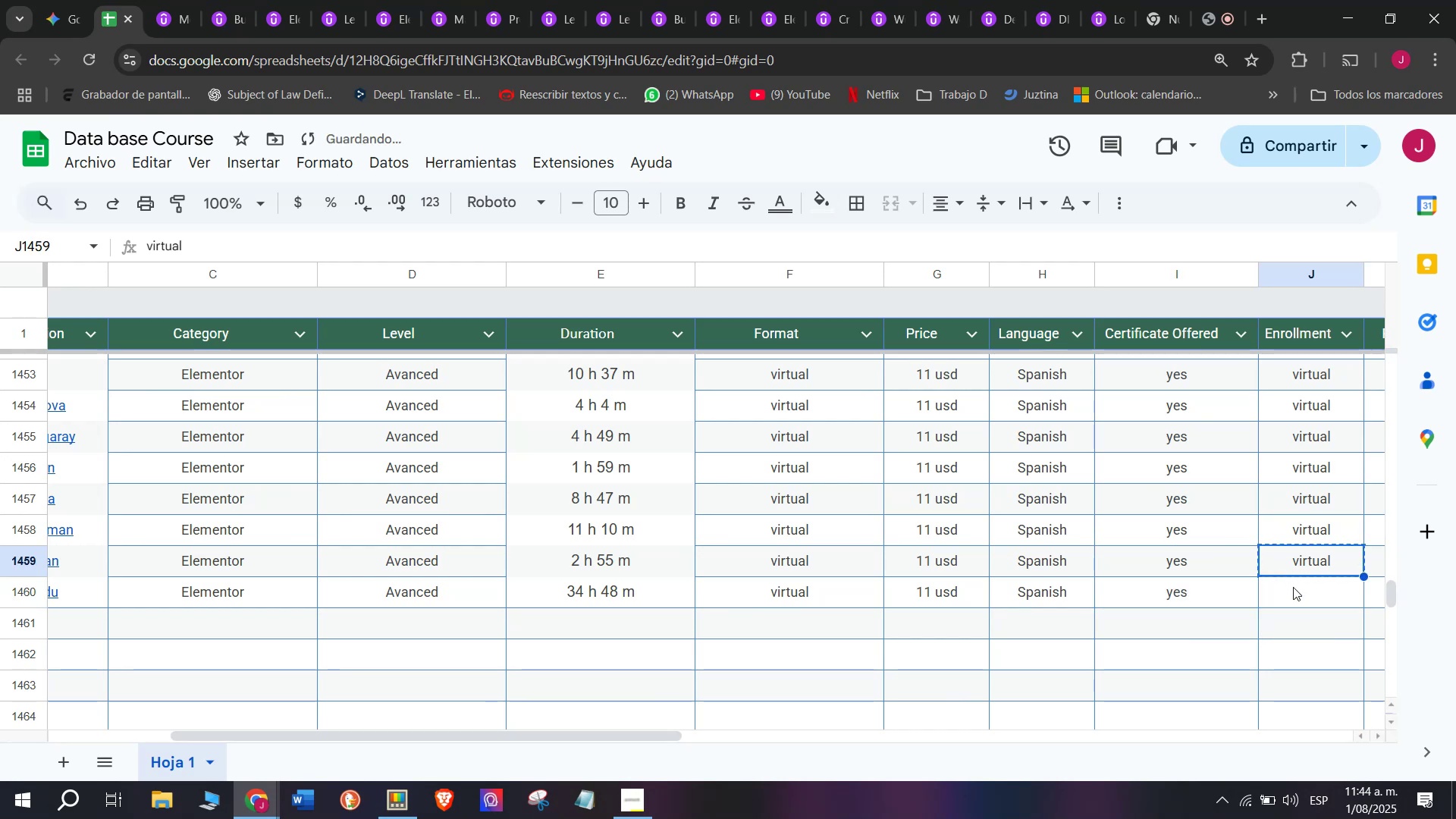 
double_click([1293, 587])
 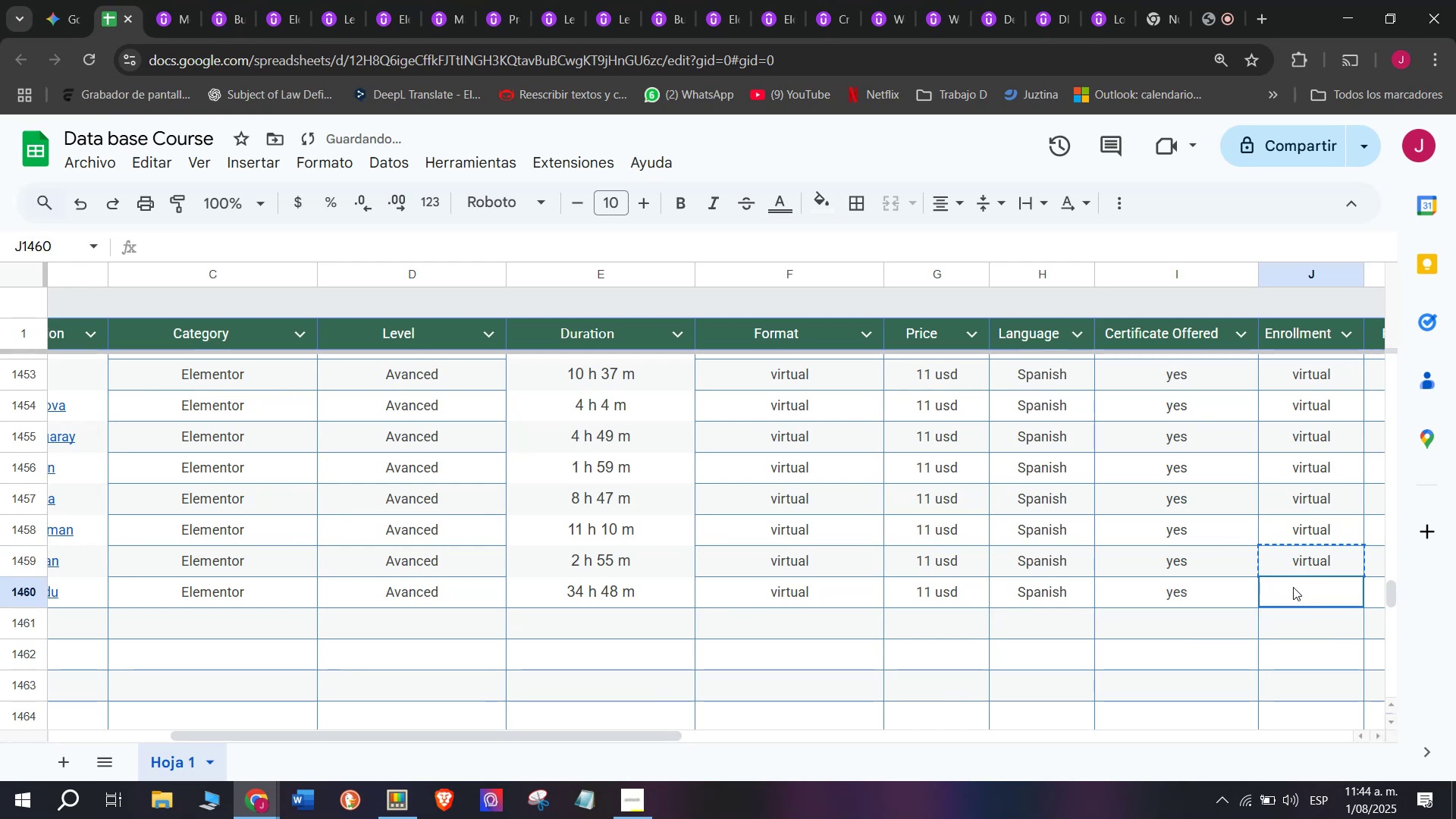 
key(Z)
 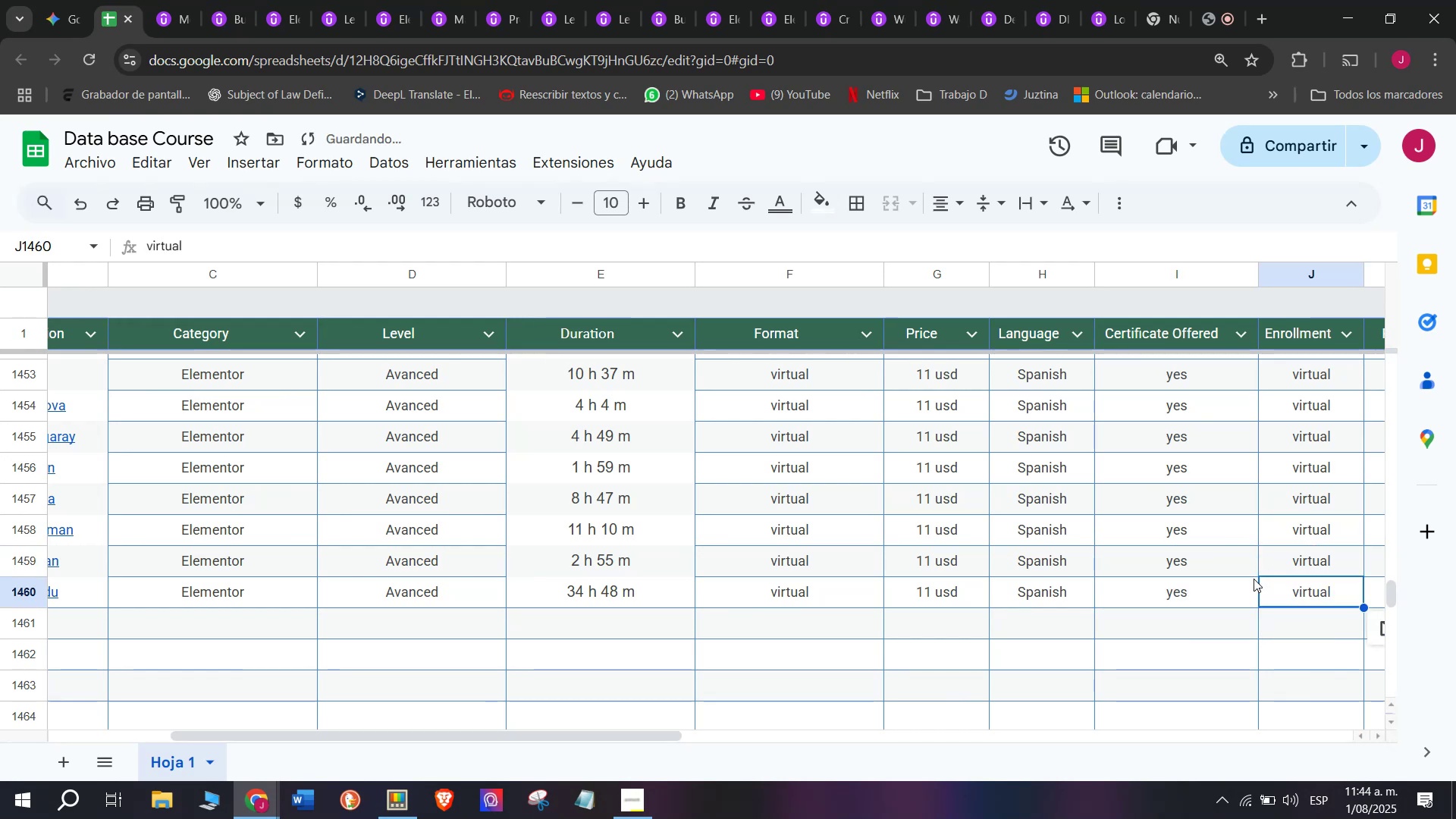 
key(Control+ControlLeft)
 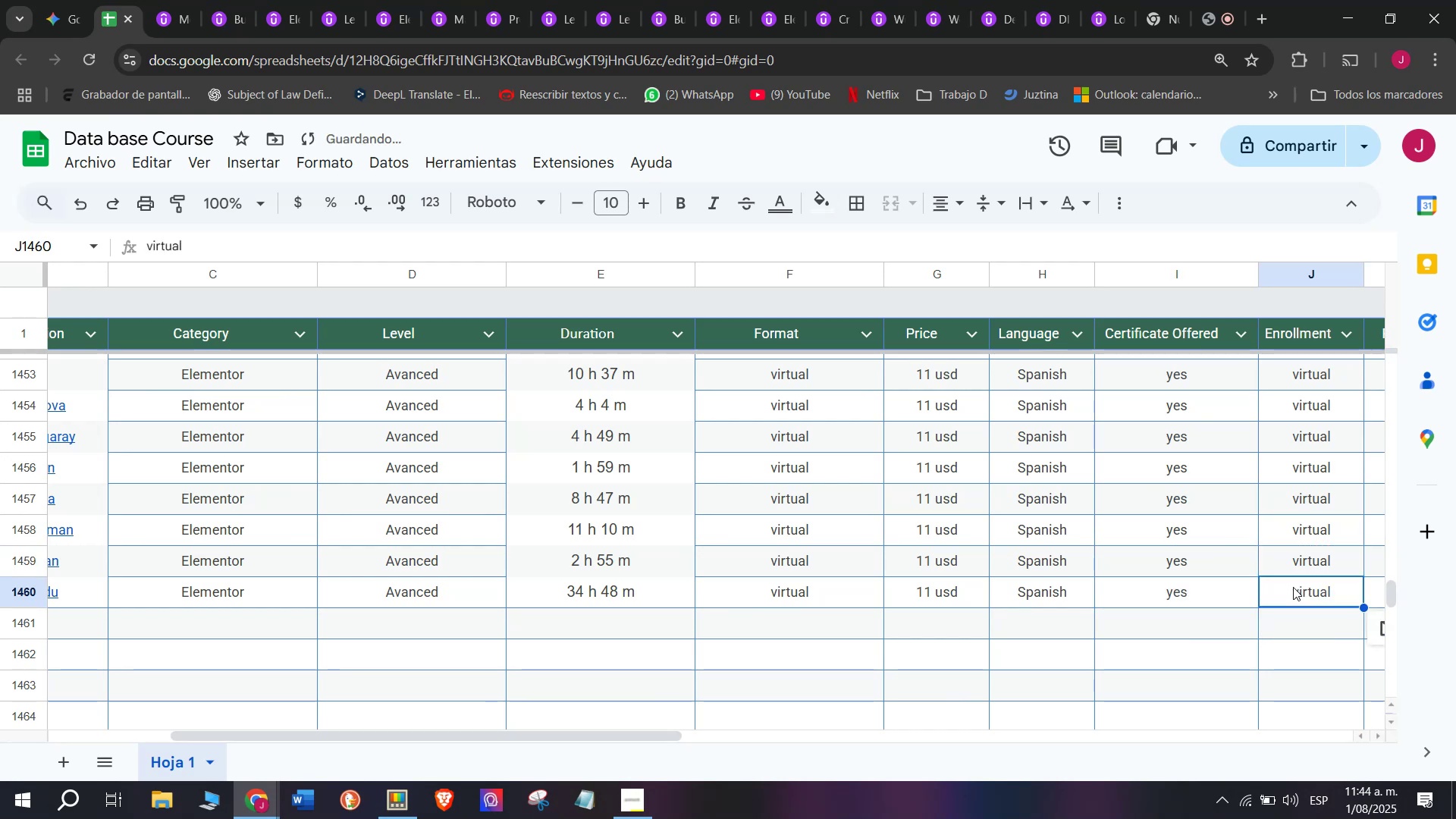 
key(Control+V)
 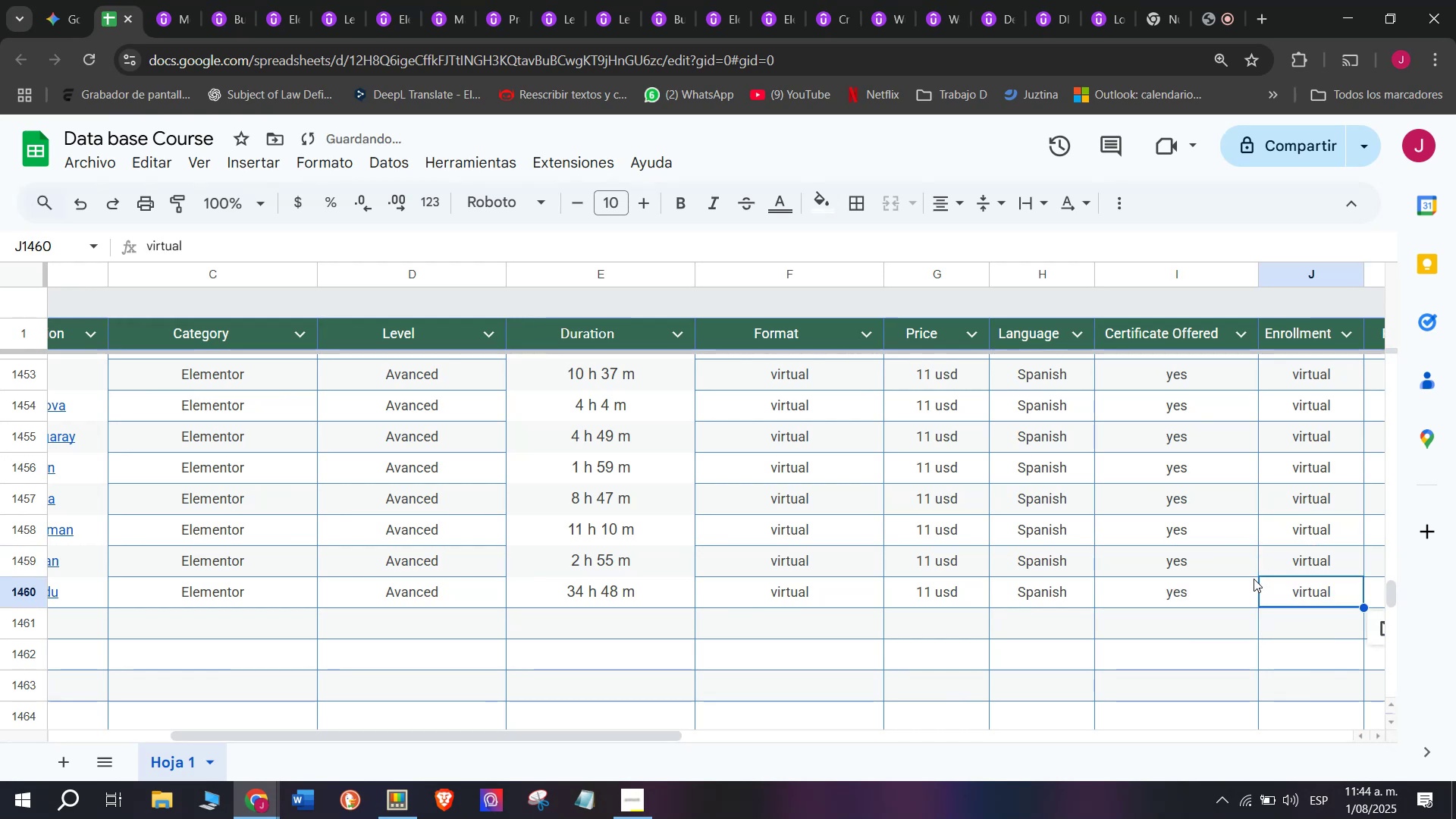 
scroll: coordinate [388, 530], scroll_direction: down, amount: 3.0
 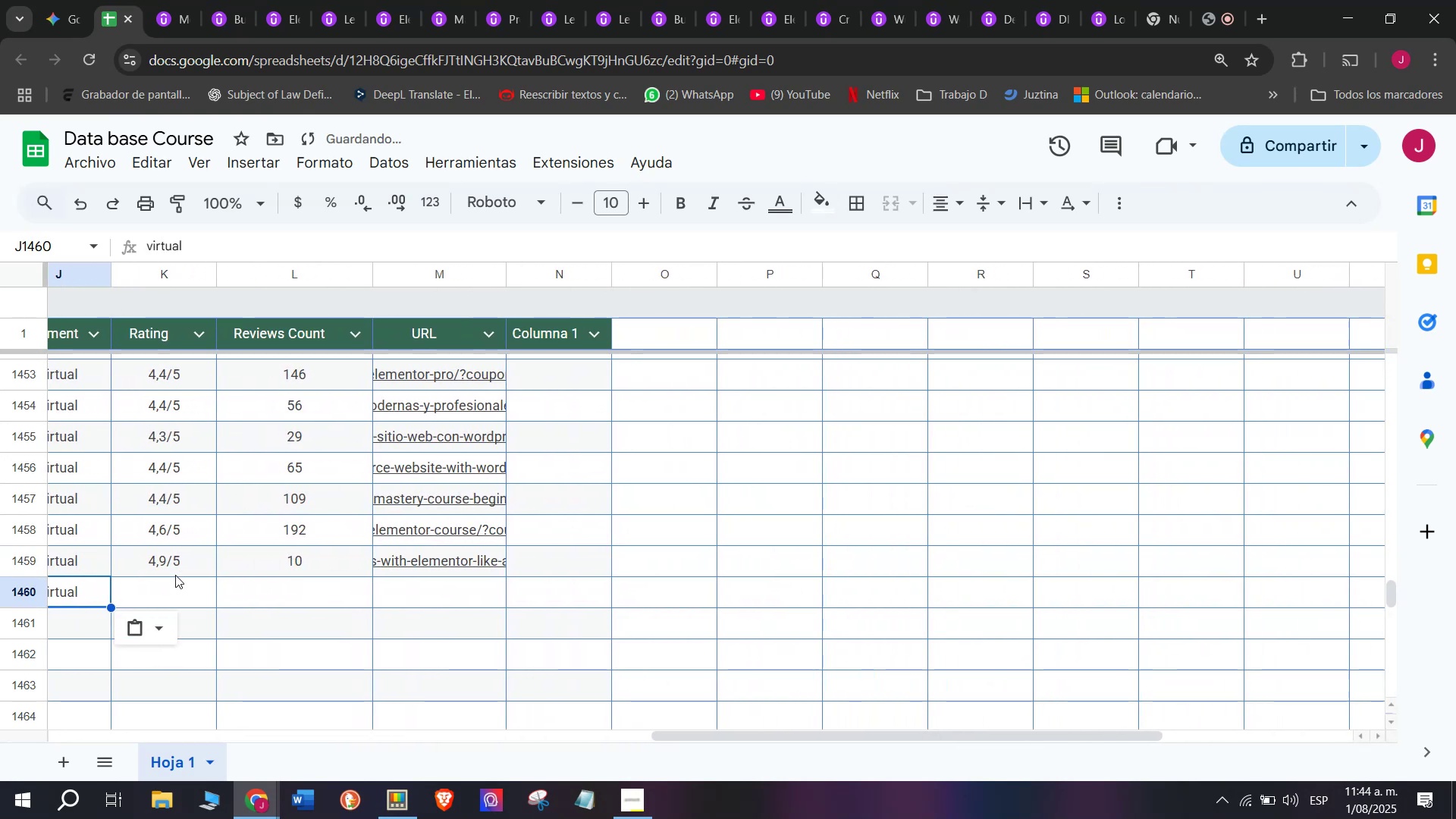 
left_click([173, 569])
 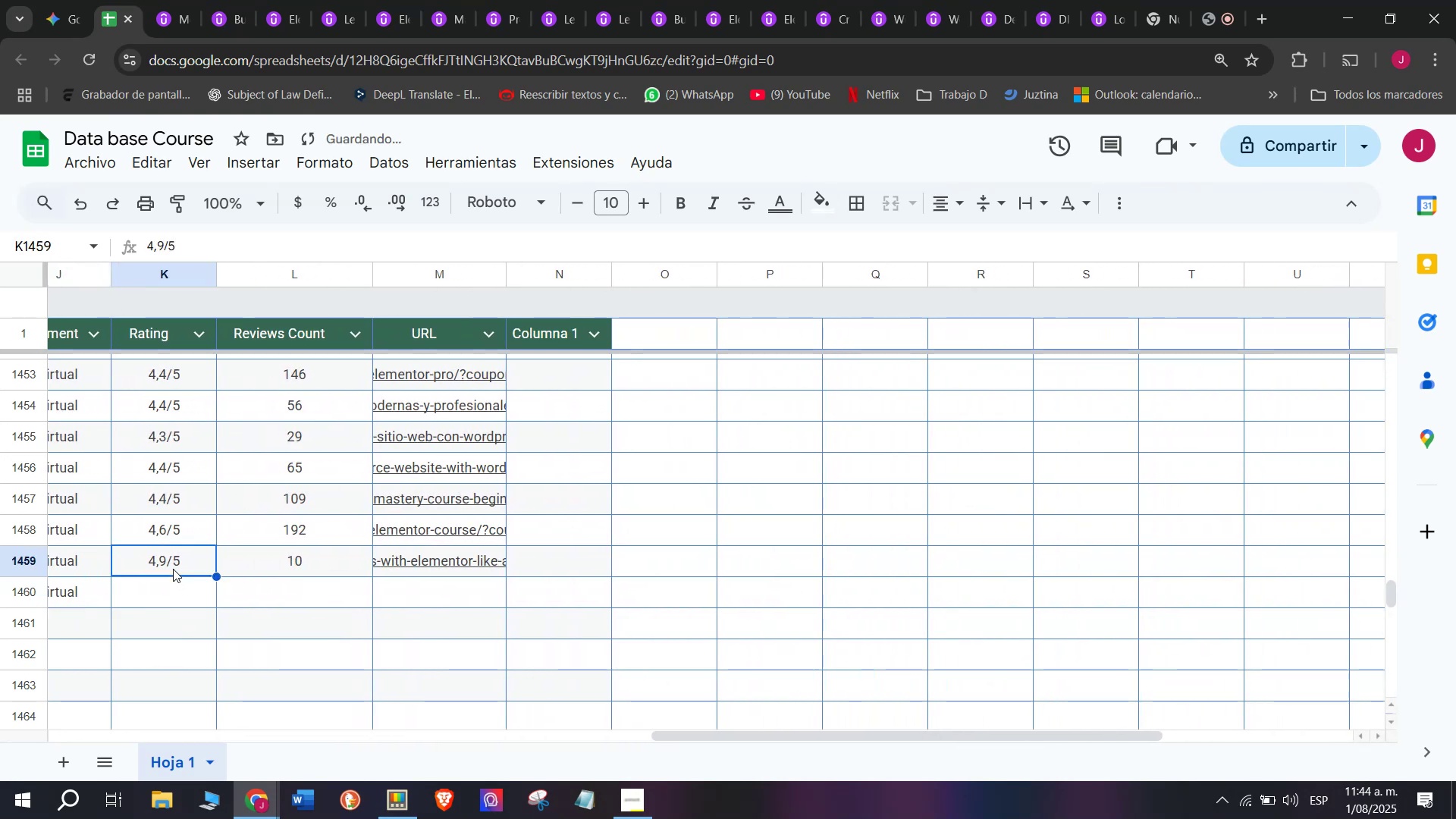 
key(Control+ControlLeft)
 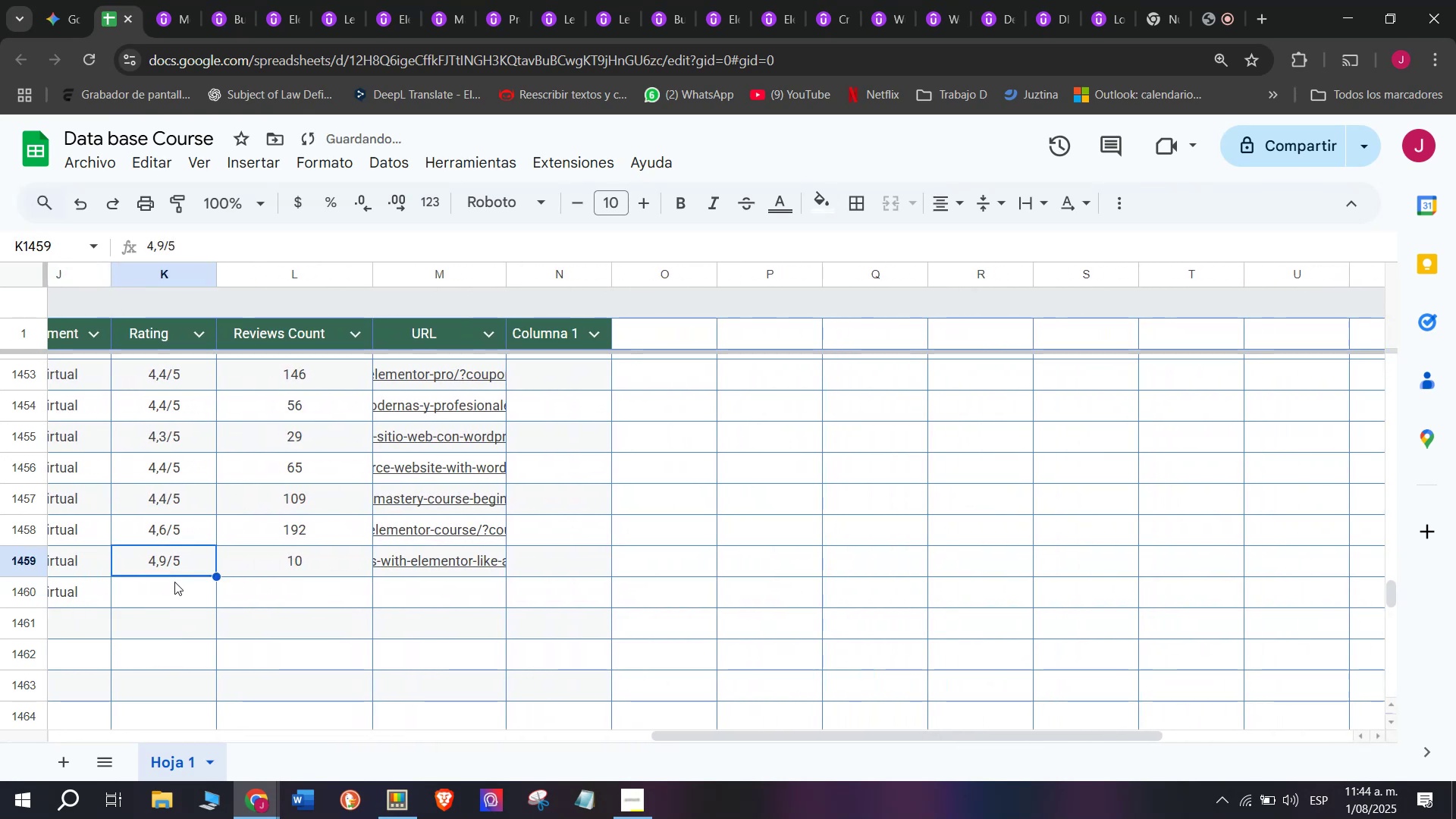 
key(Break)
 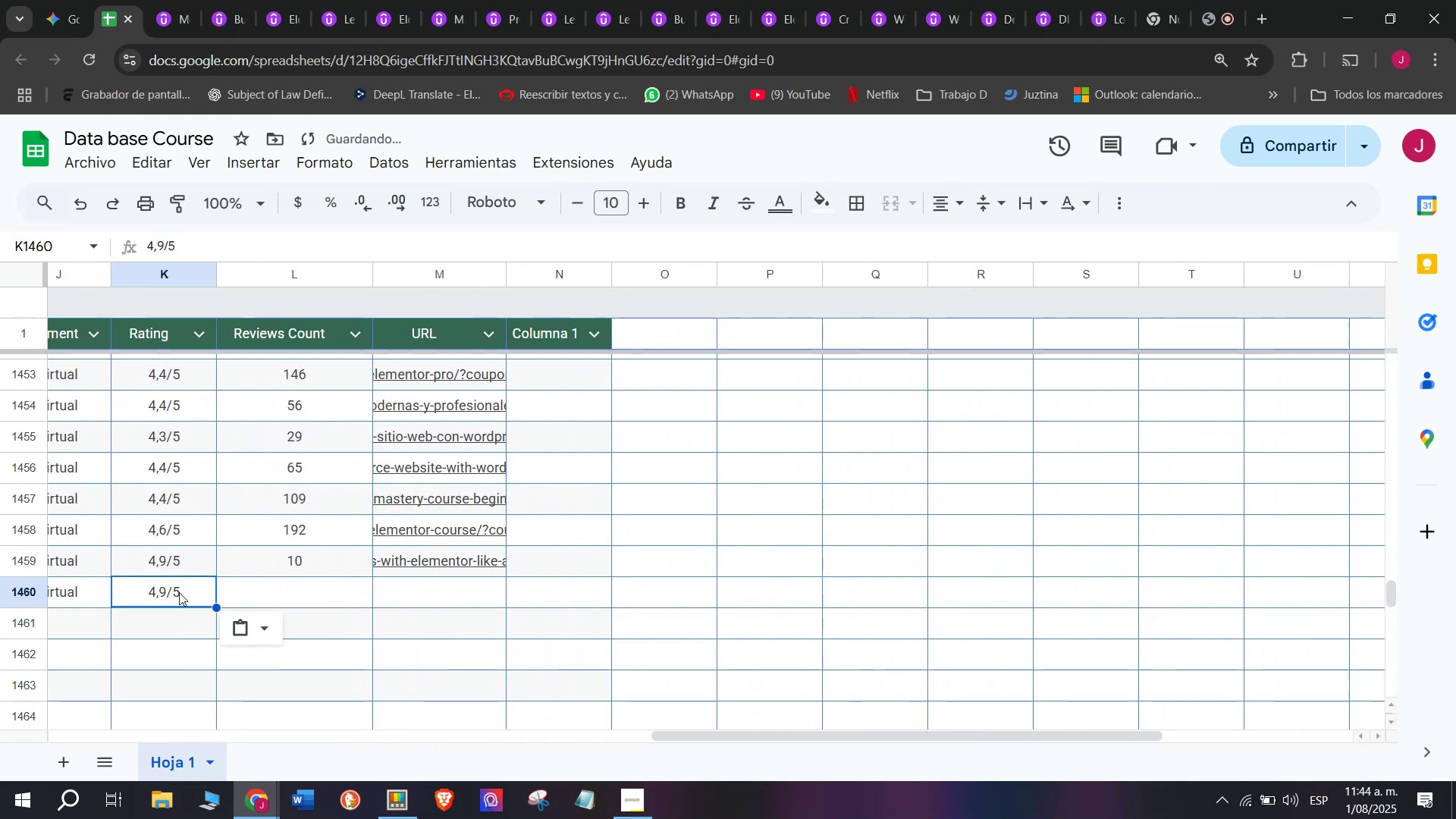 
key(Control+C)
 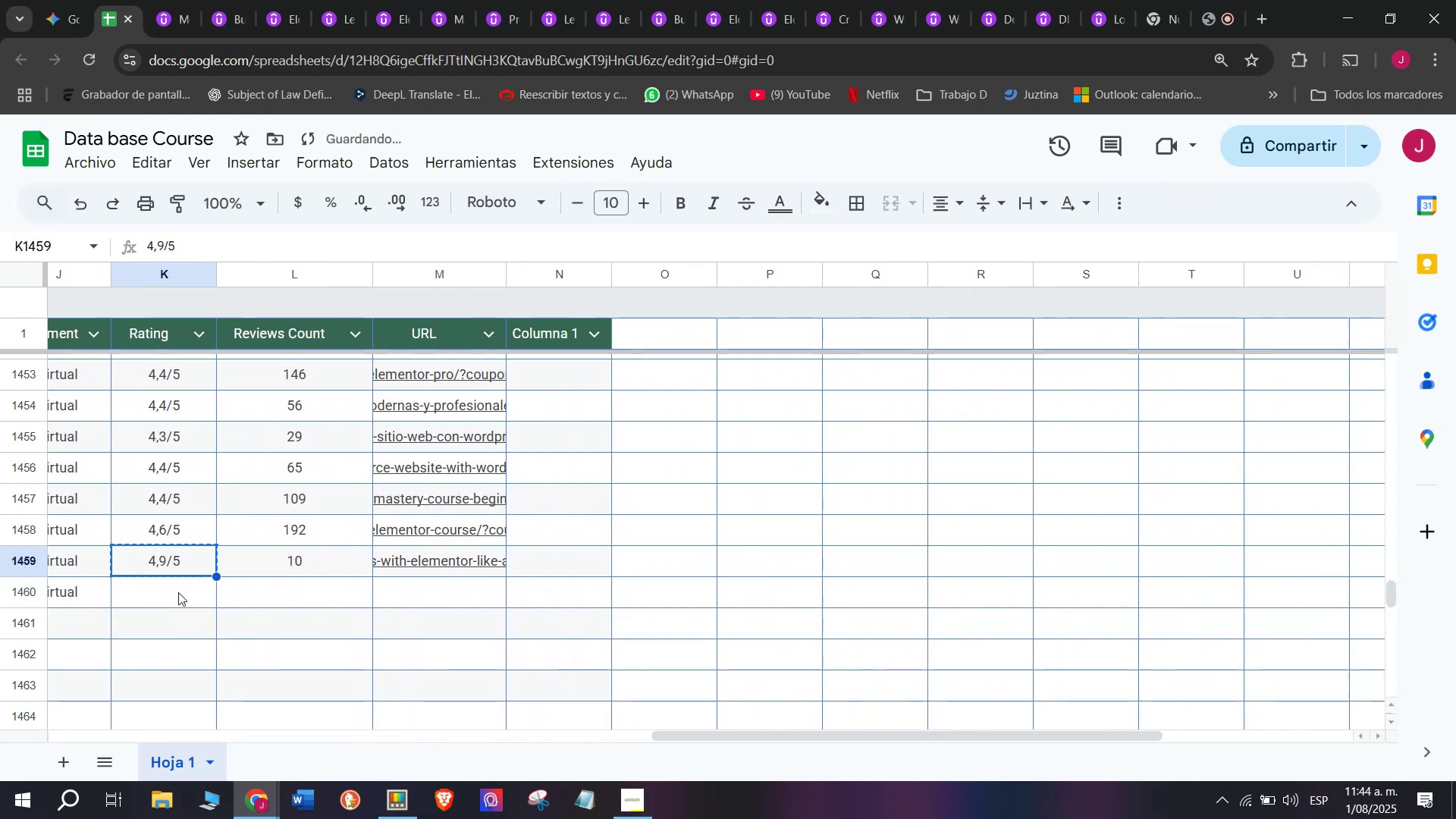 
double_click([179, 592])
 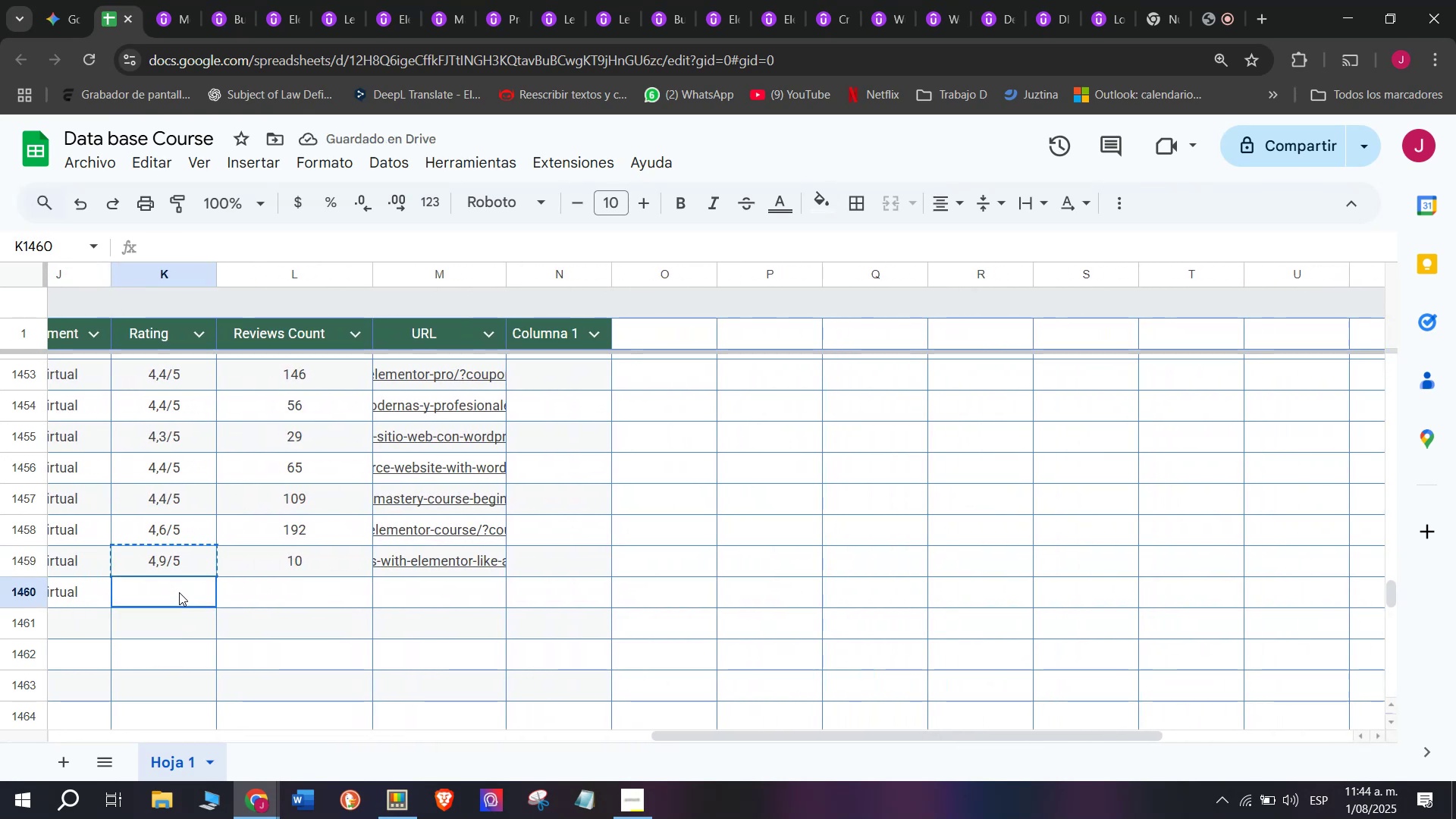 
key(Z)
 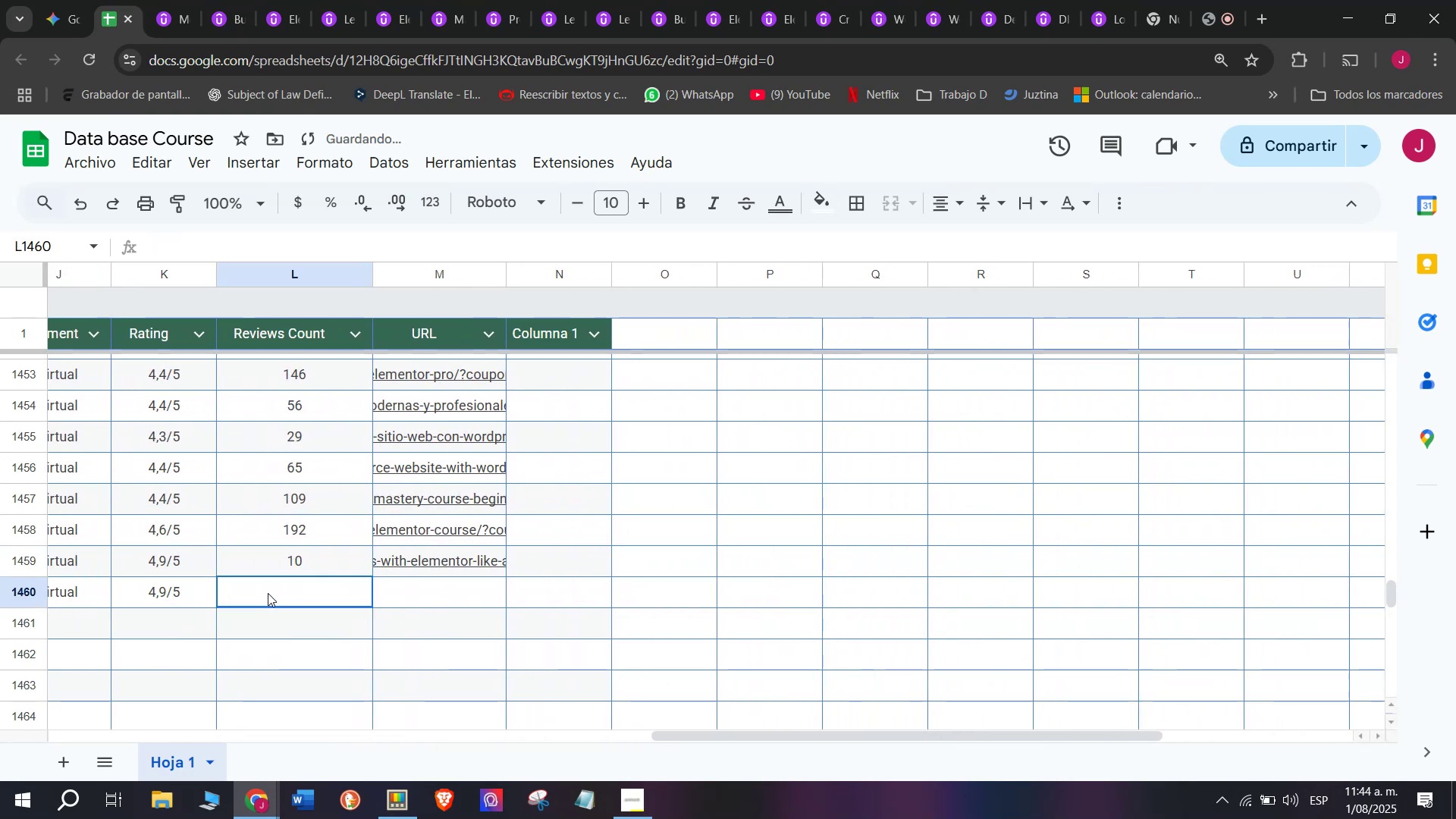 
key(Control+ControlLeft)
 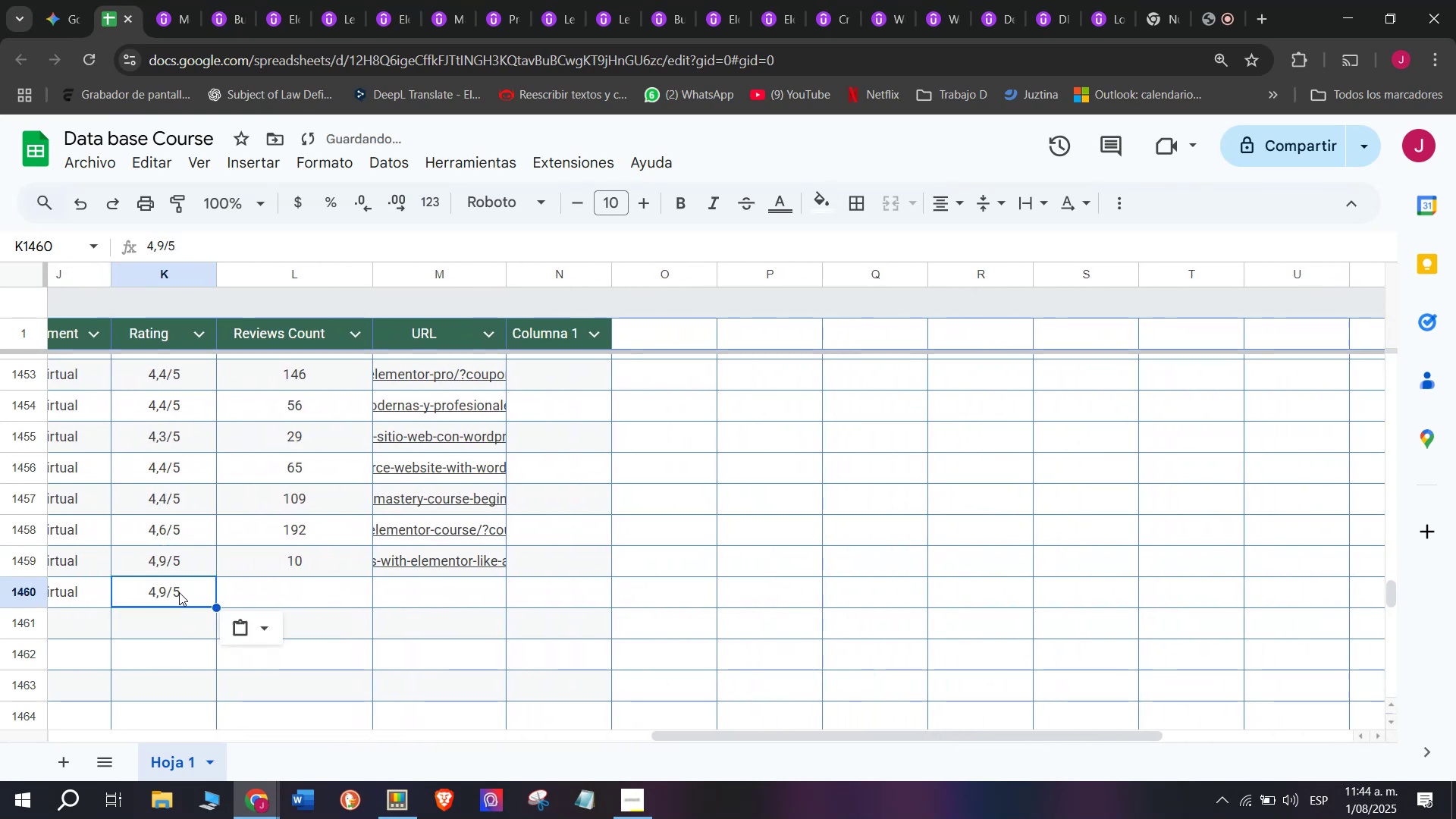 
key(Control+V)
 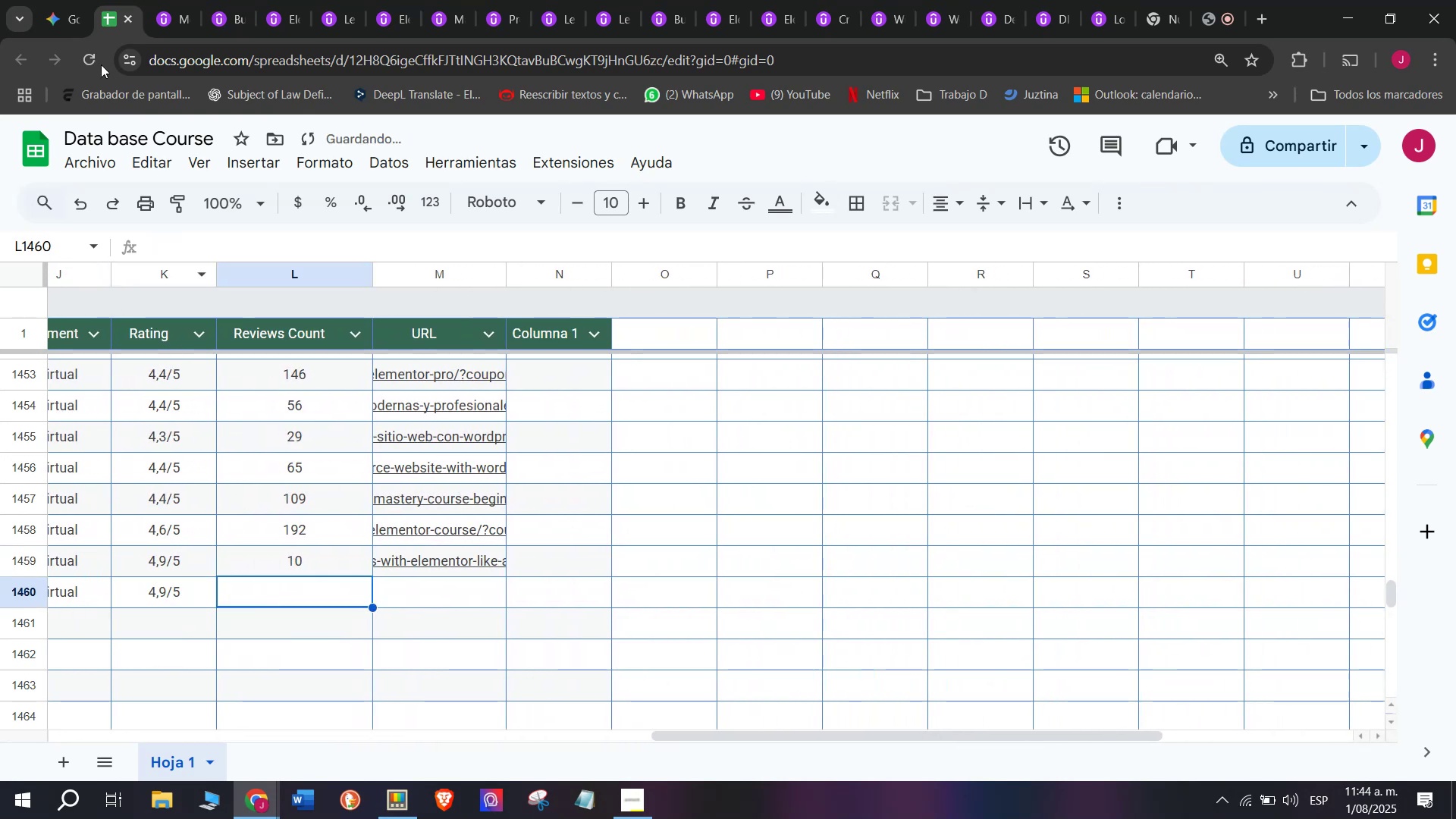 
left_click([173, 0])
 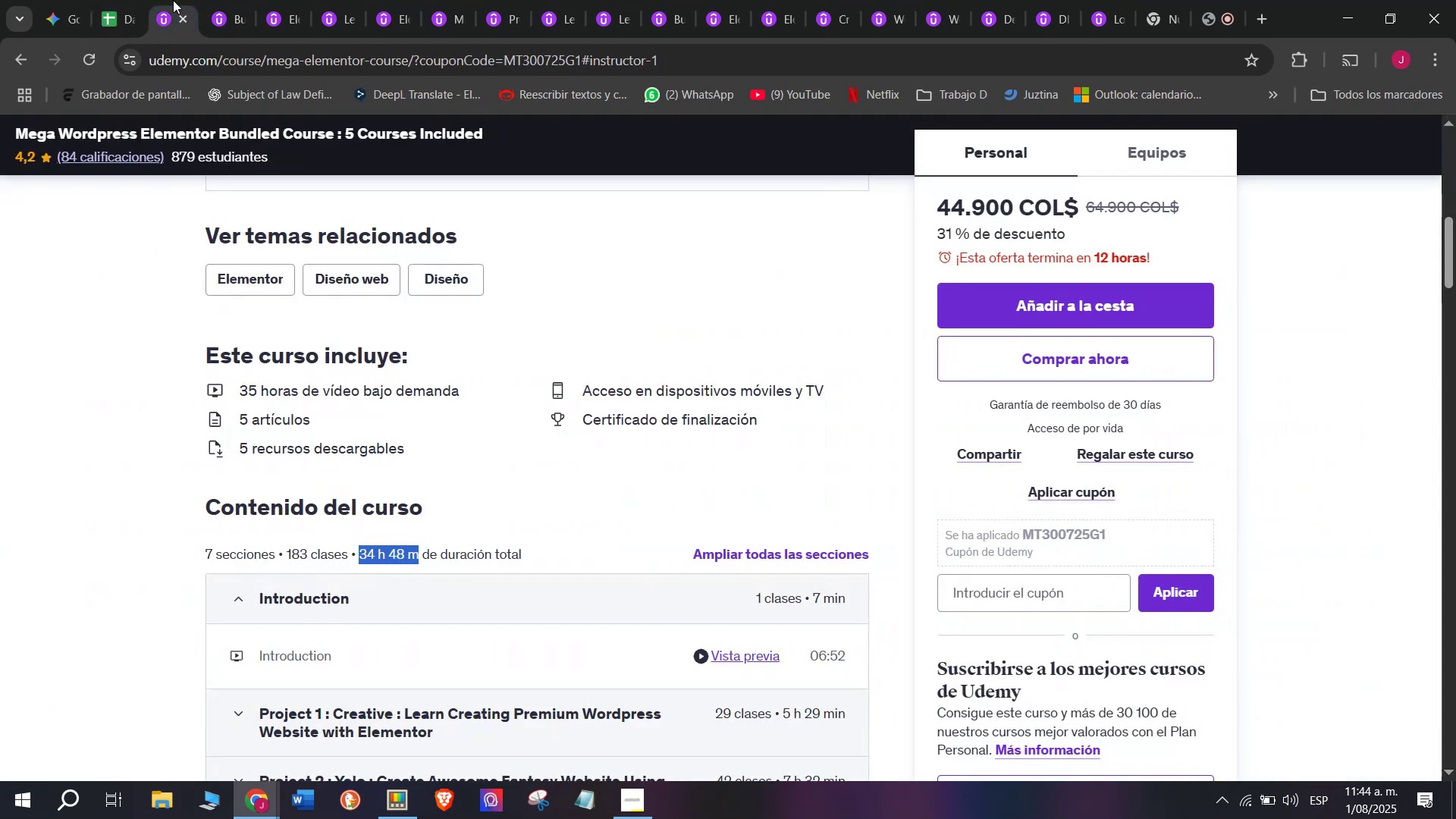 
scroll: coordinate [366, 450], scroll_direction: up, amount: 5.0
 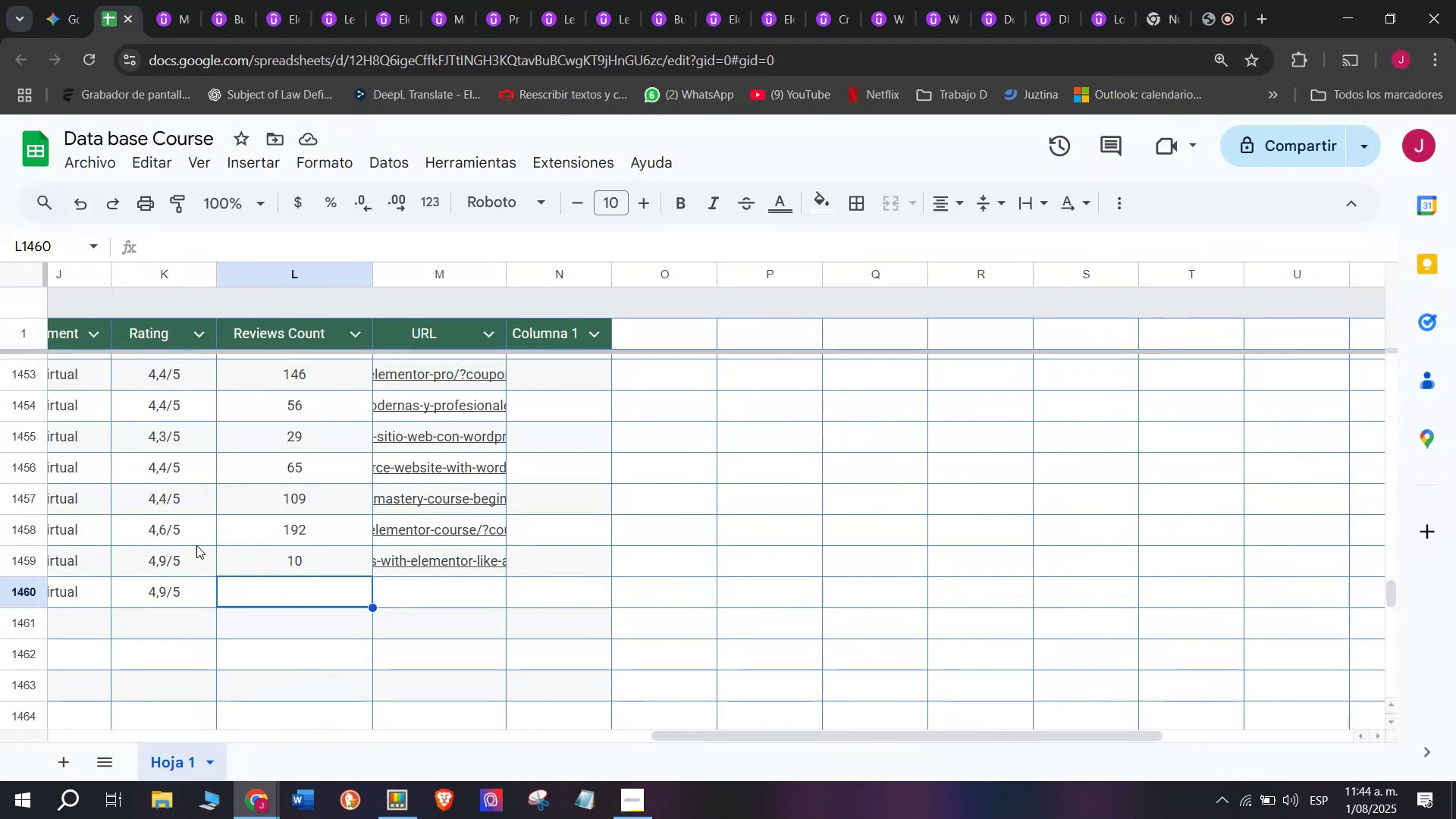 
double_click([174, 587])
 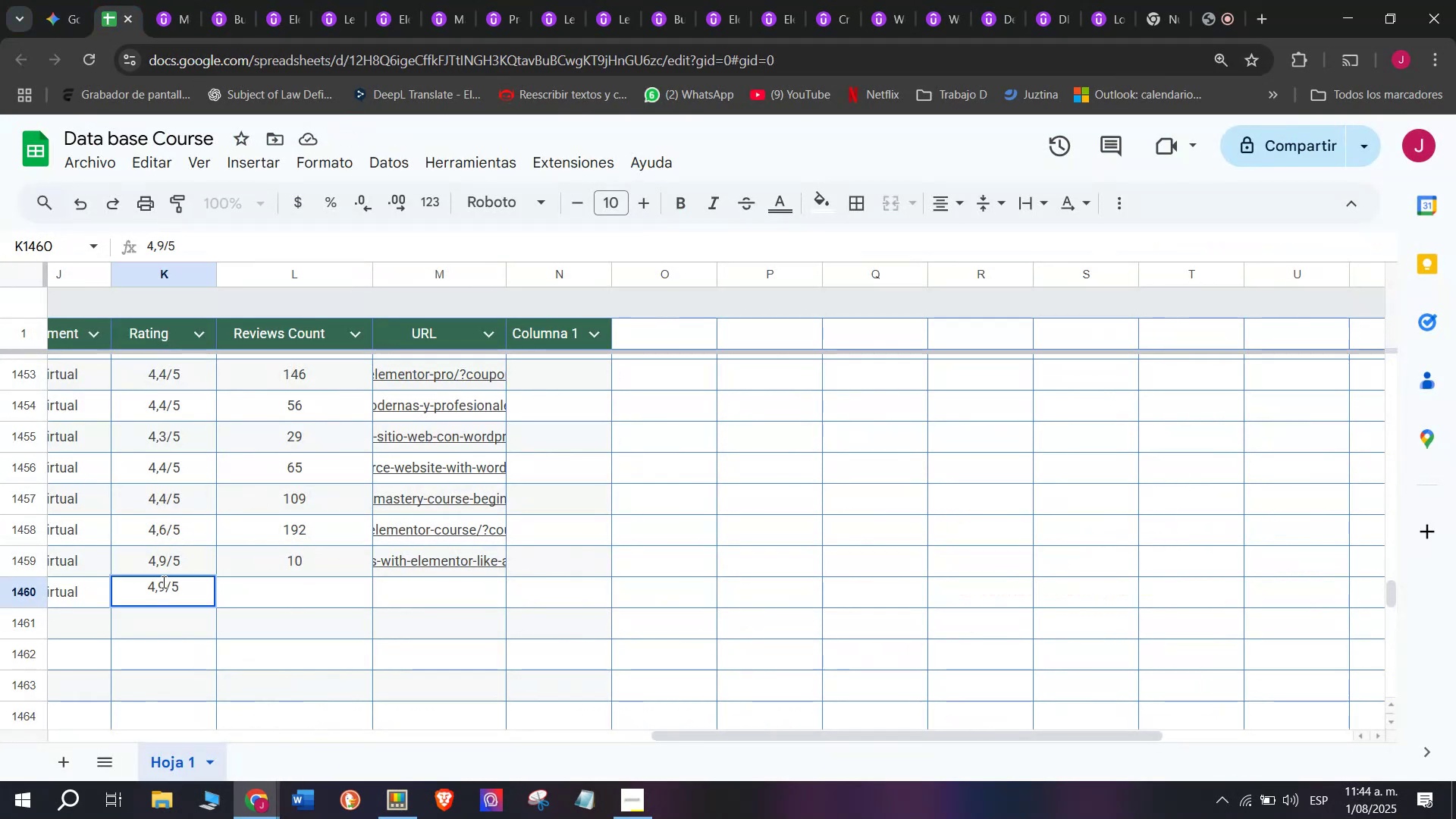 
left_click([168, 583])
 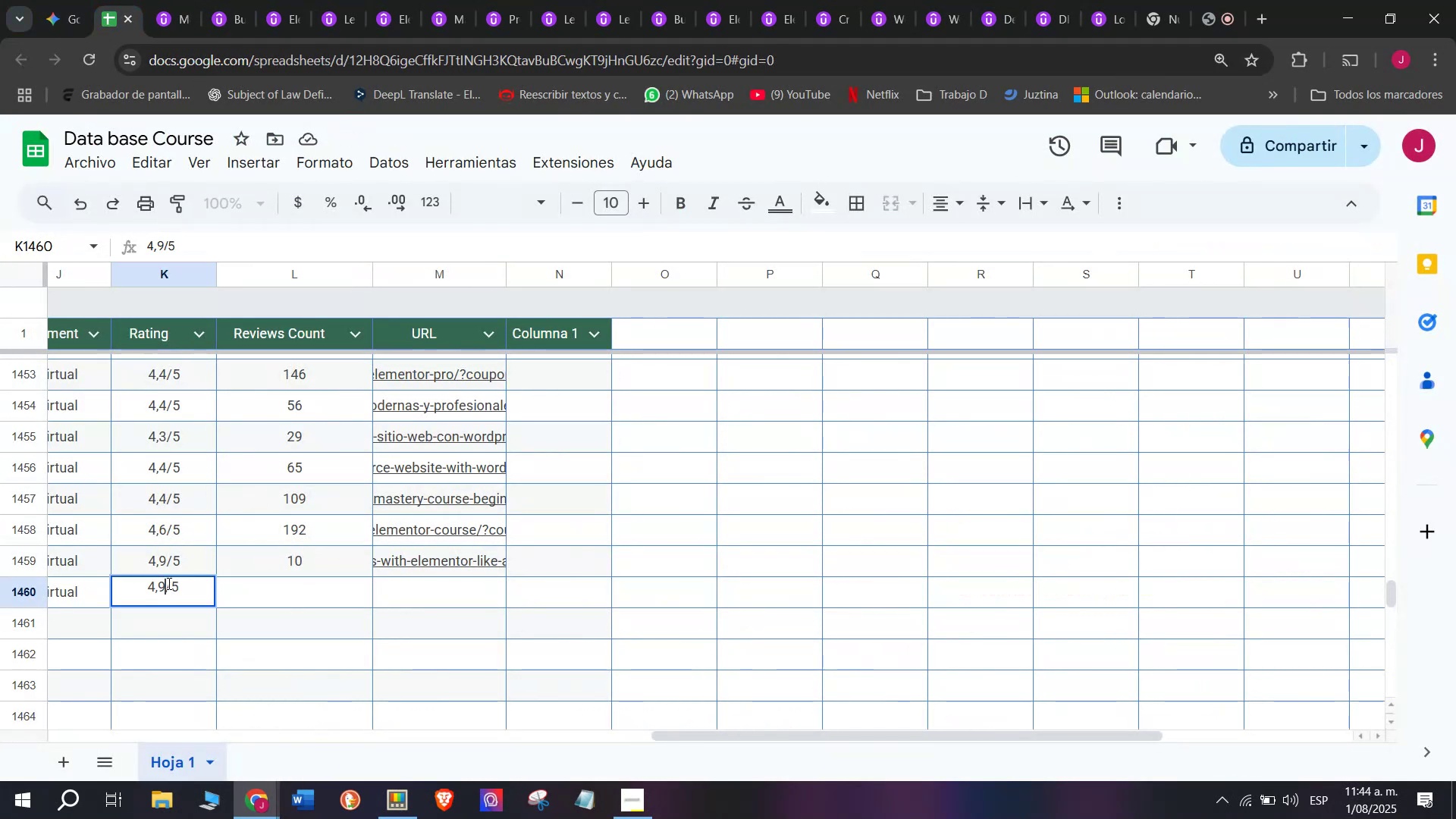 
key(Q)
 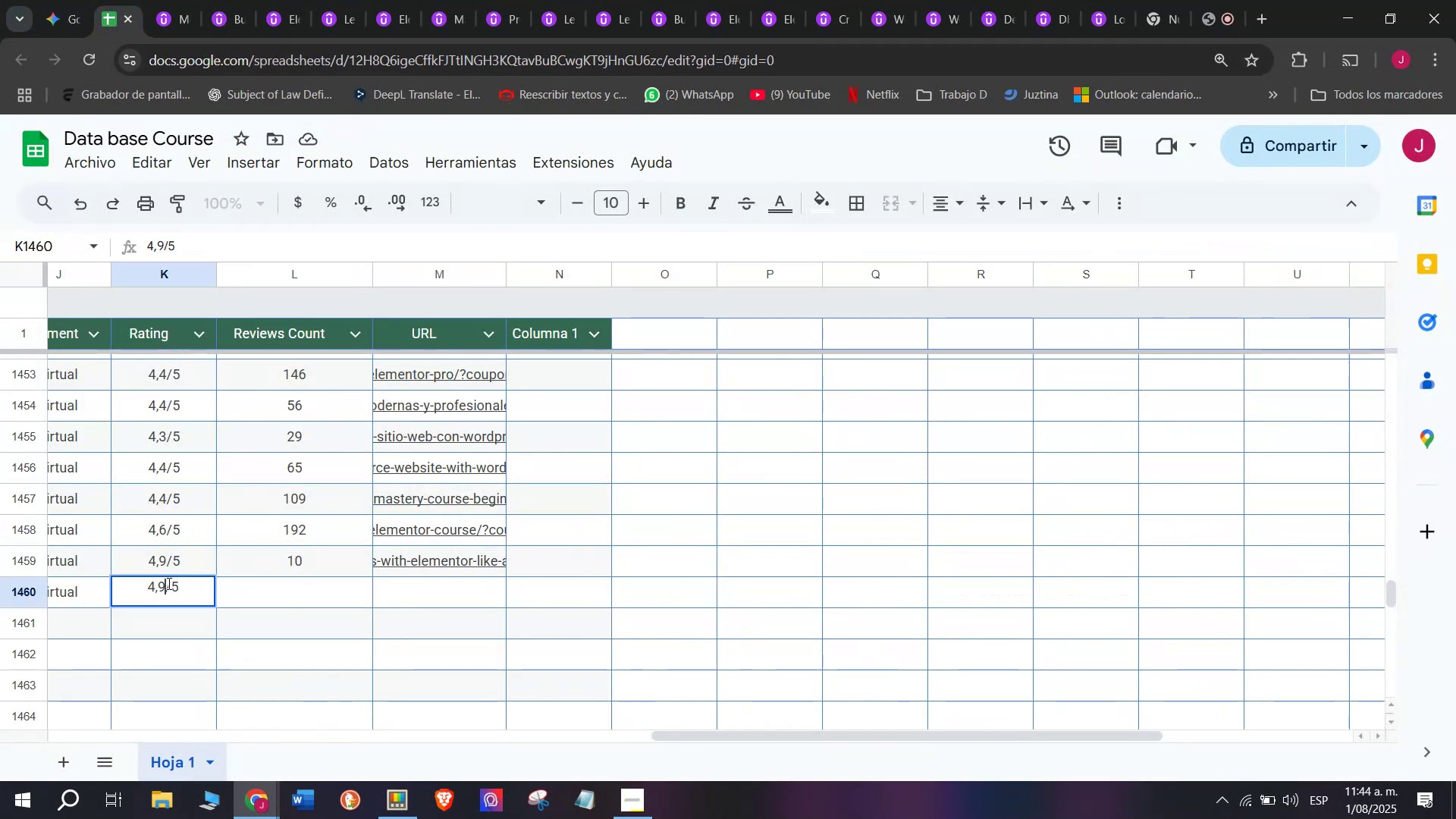 
key(Backspace)
 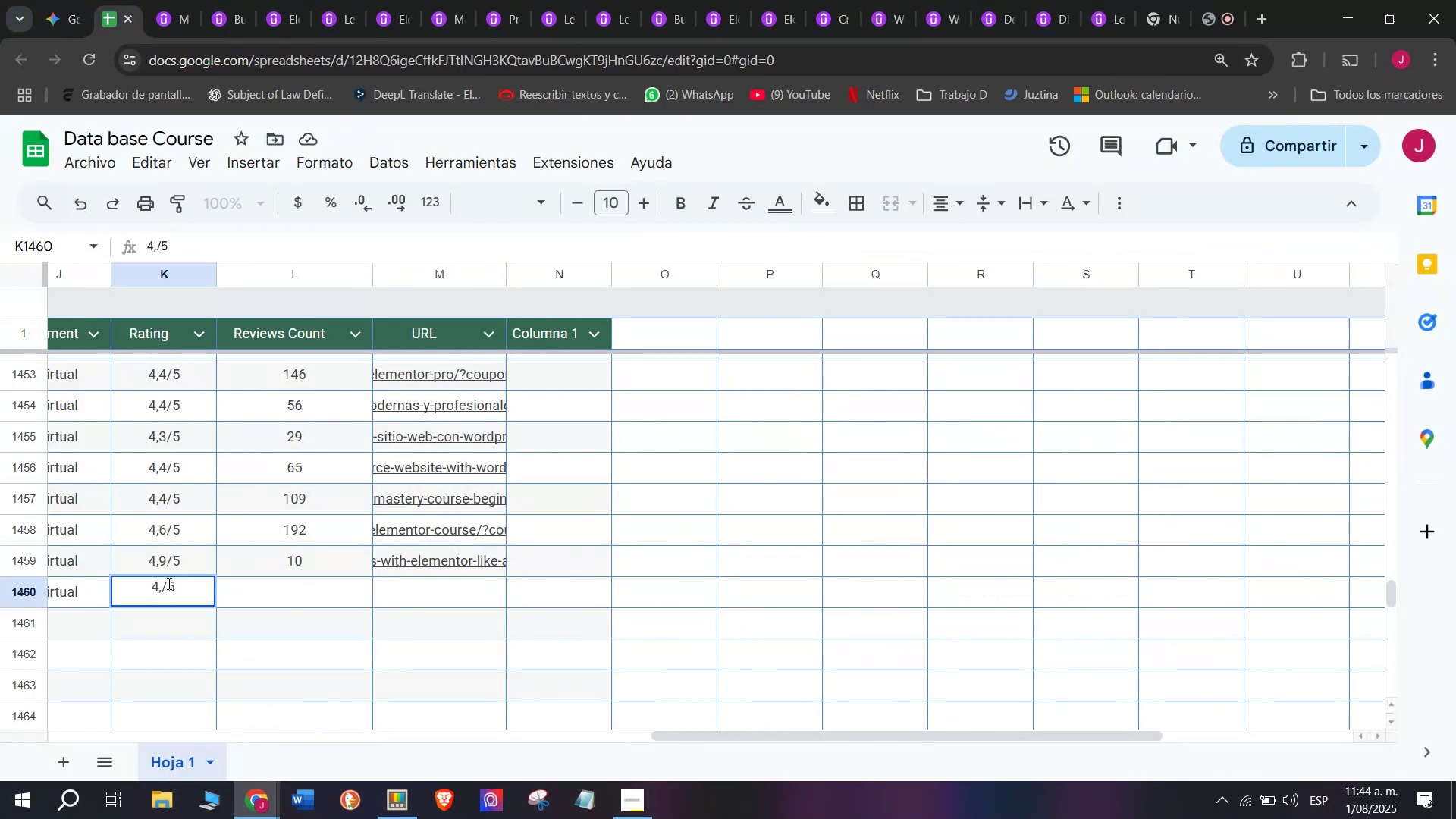 
key(2)
 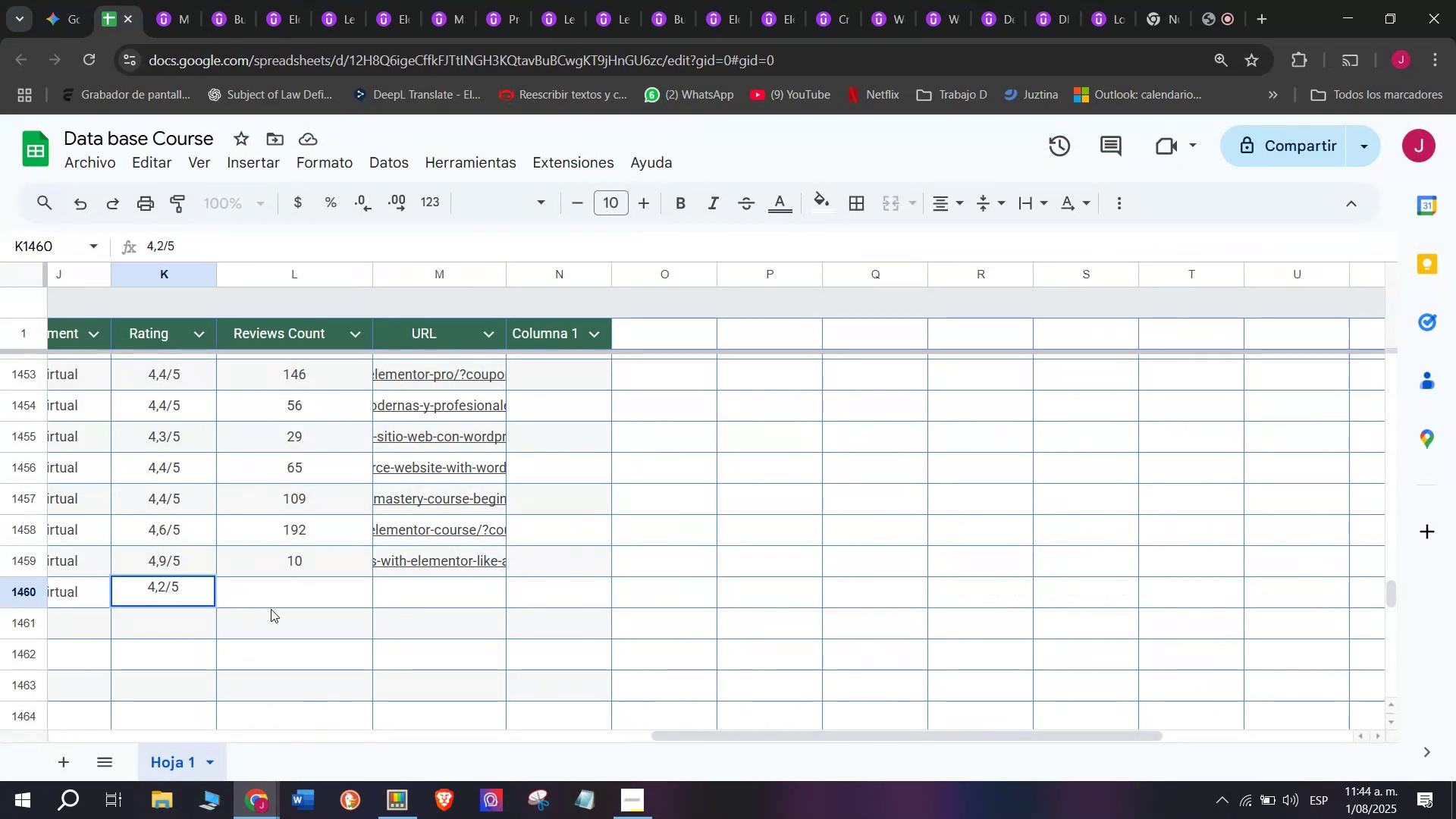 
left_click([309, 591])
 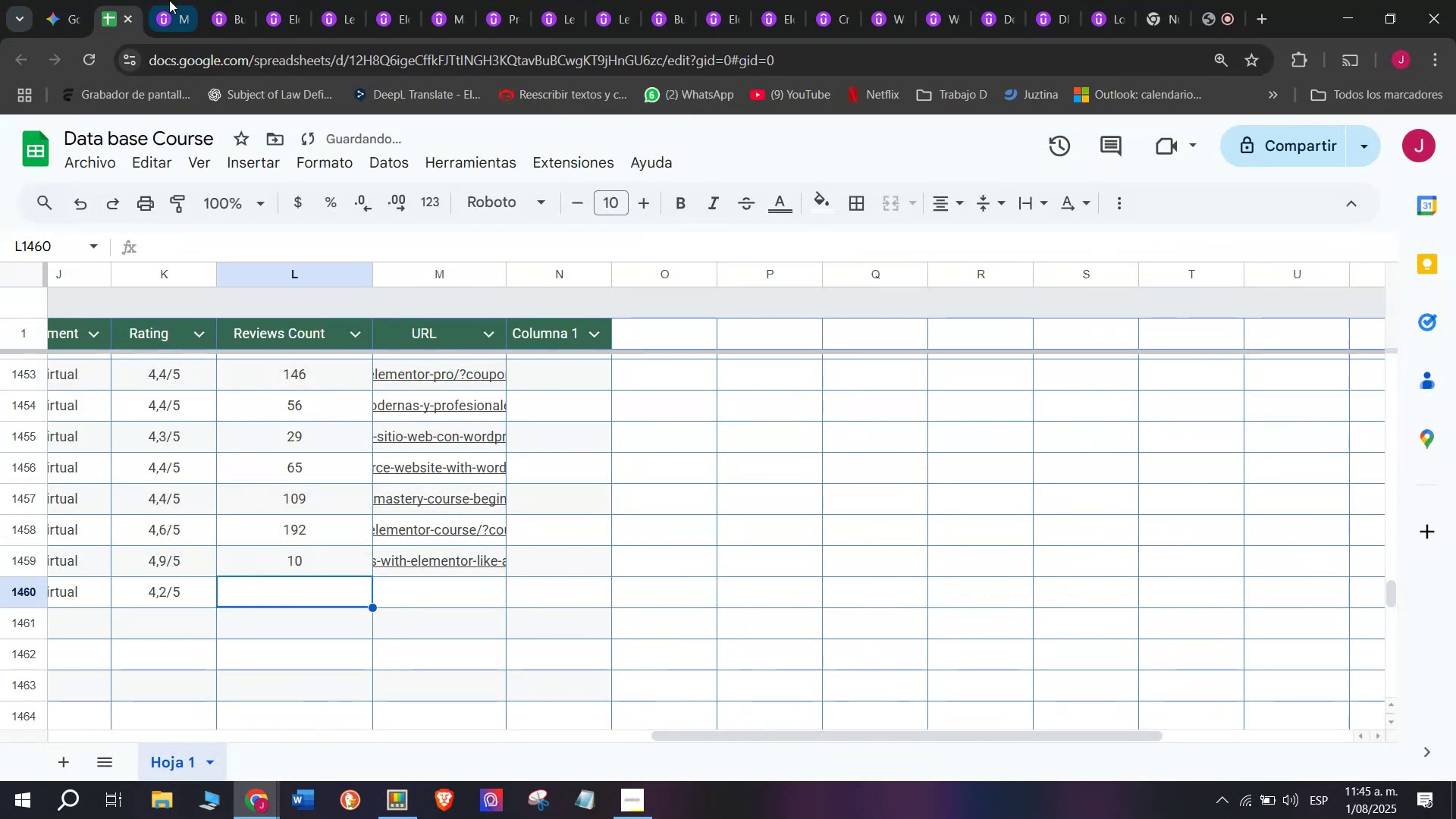 
left_click([170, 0])
 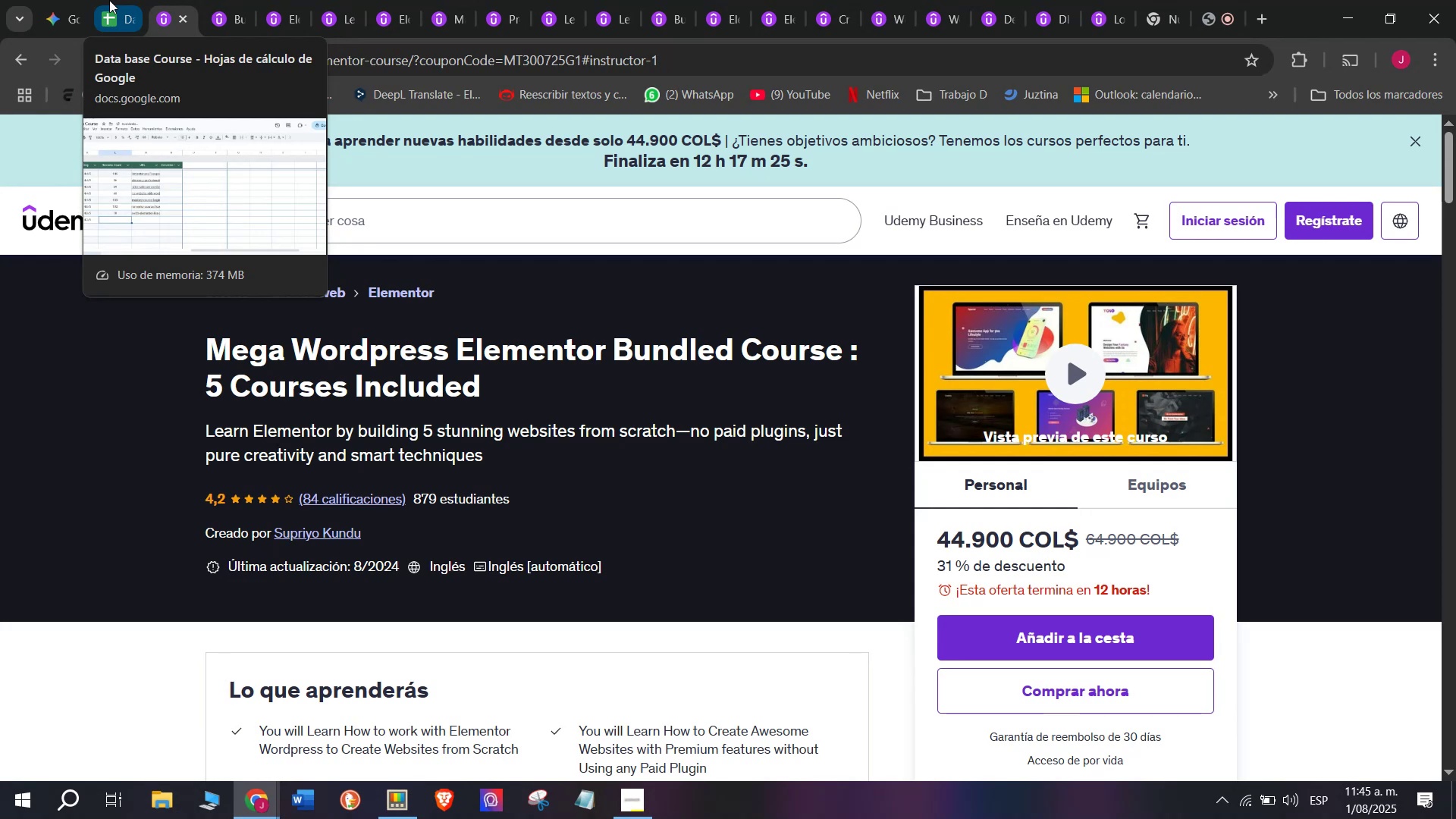 
left_click([109, 0])
 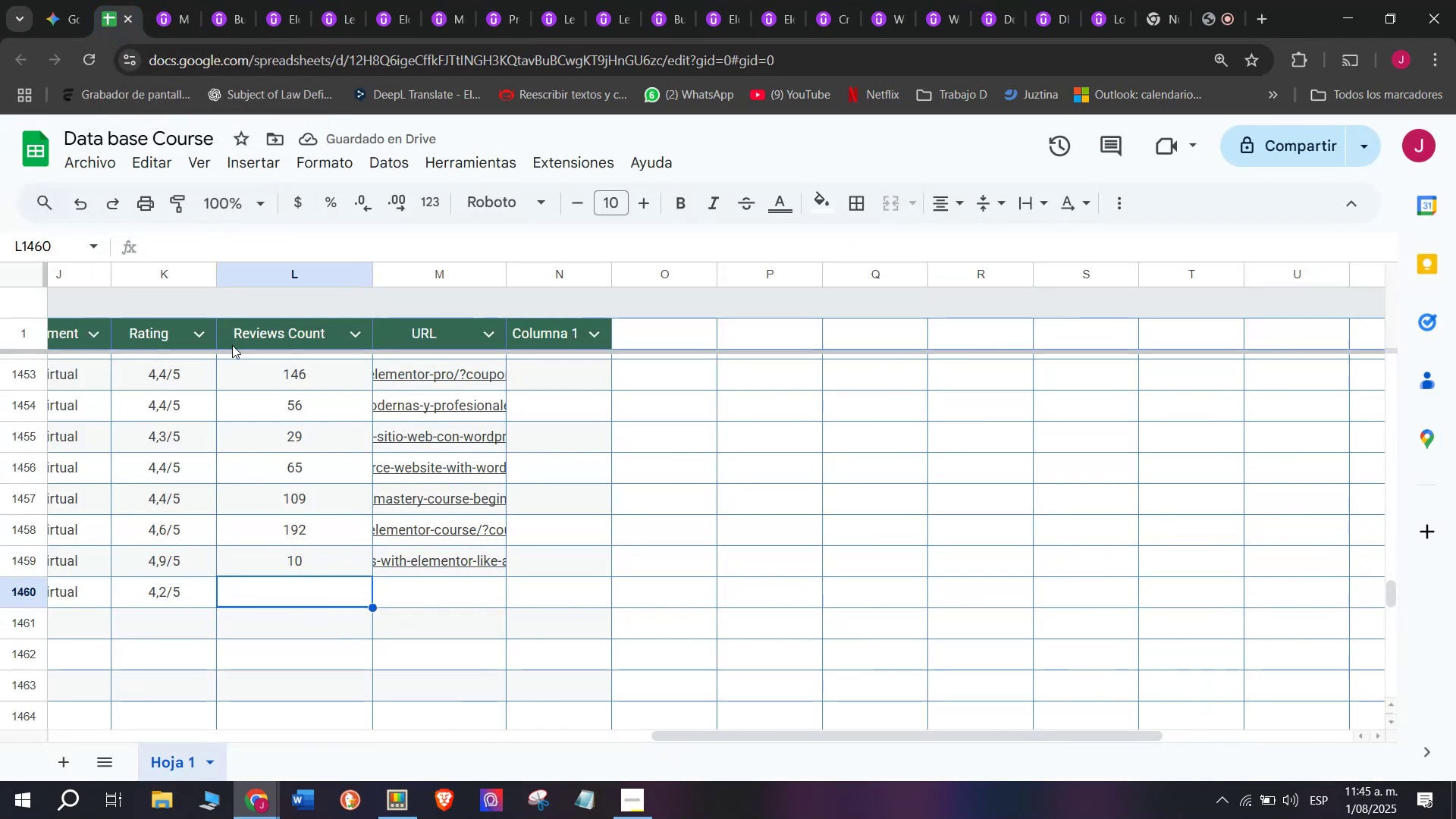 
left_click([160, 0])
 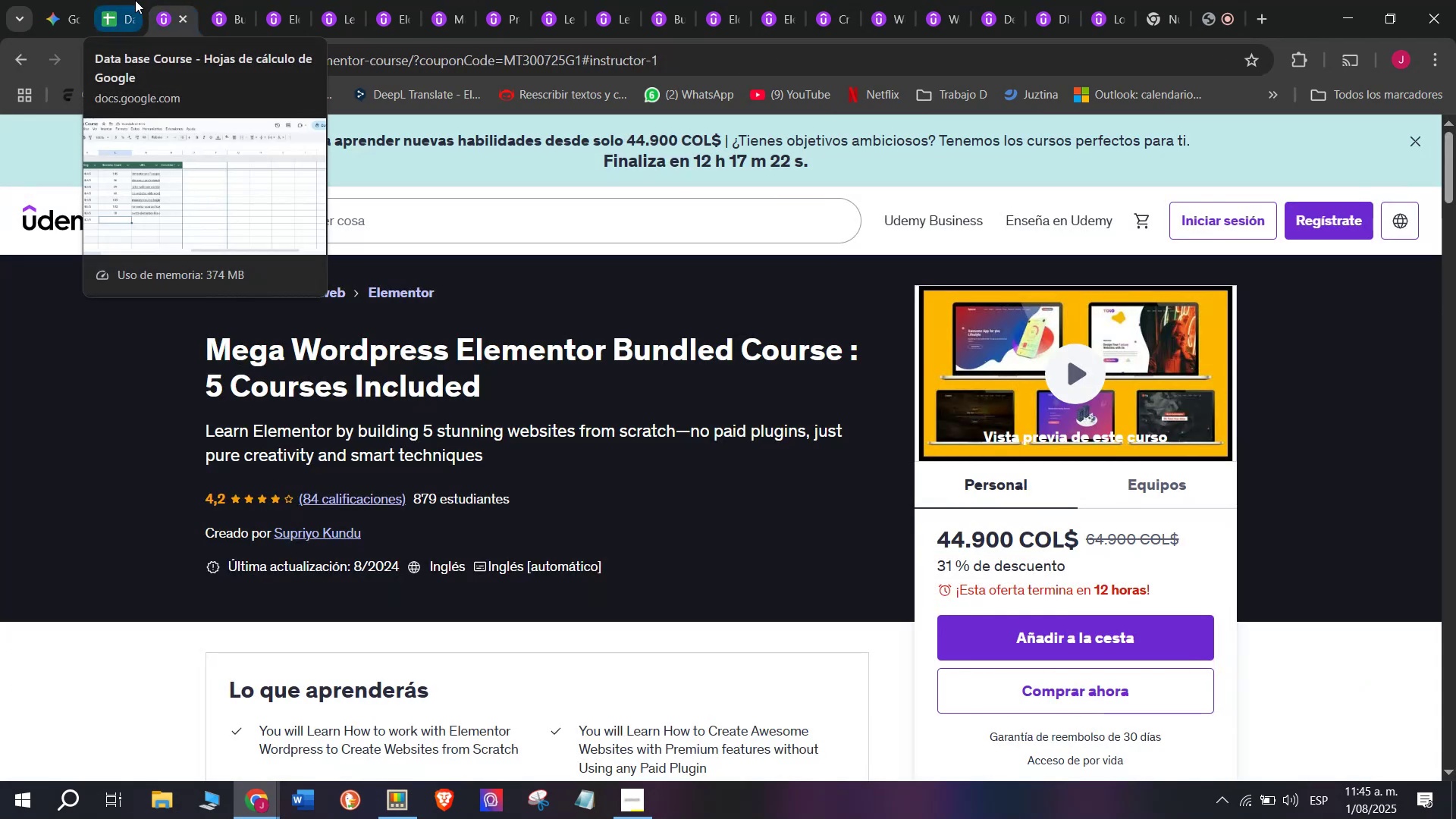 
left_click([135, 0])
 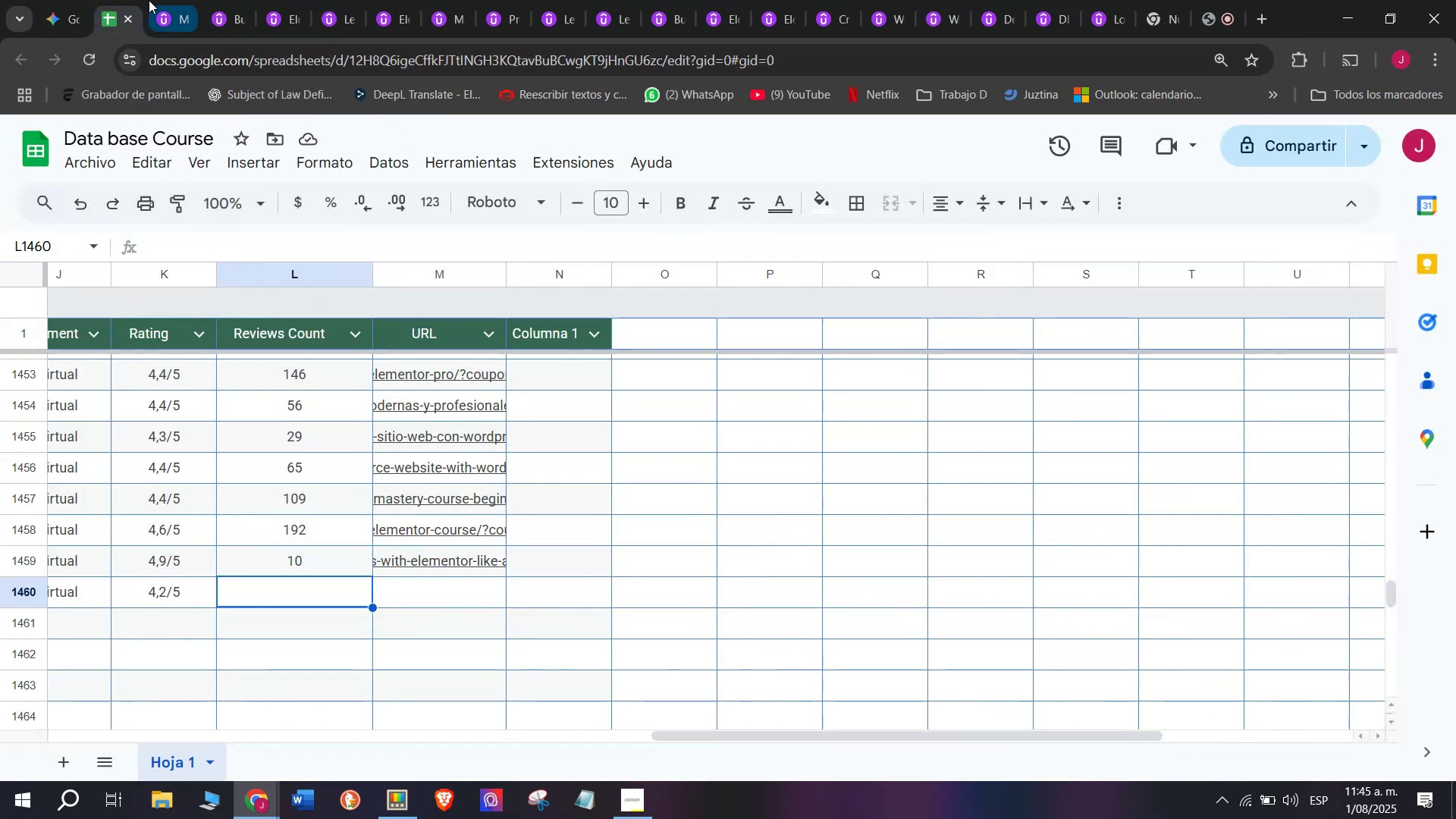 
left_click([158, 0])
 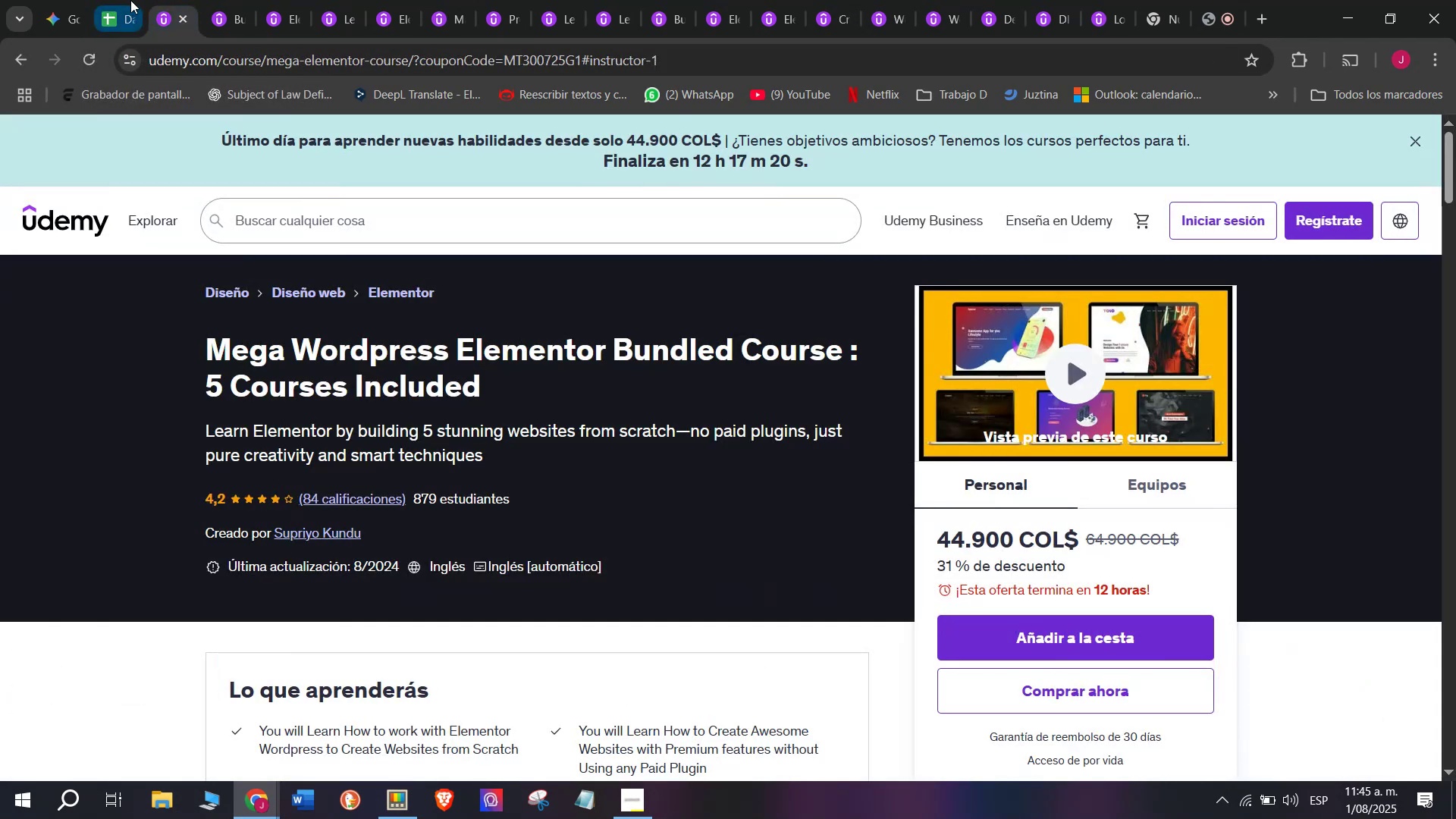 
left_click([130, 0])
 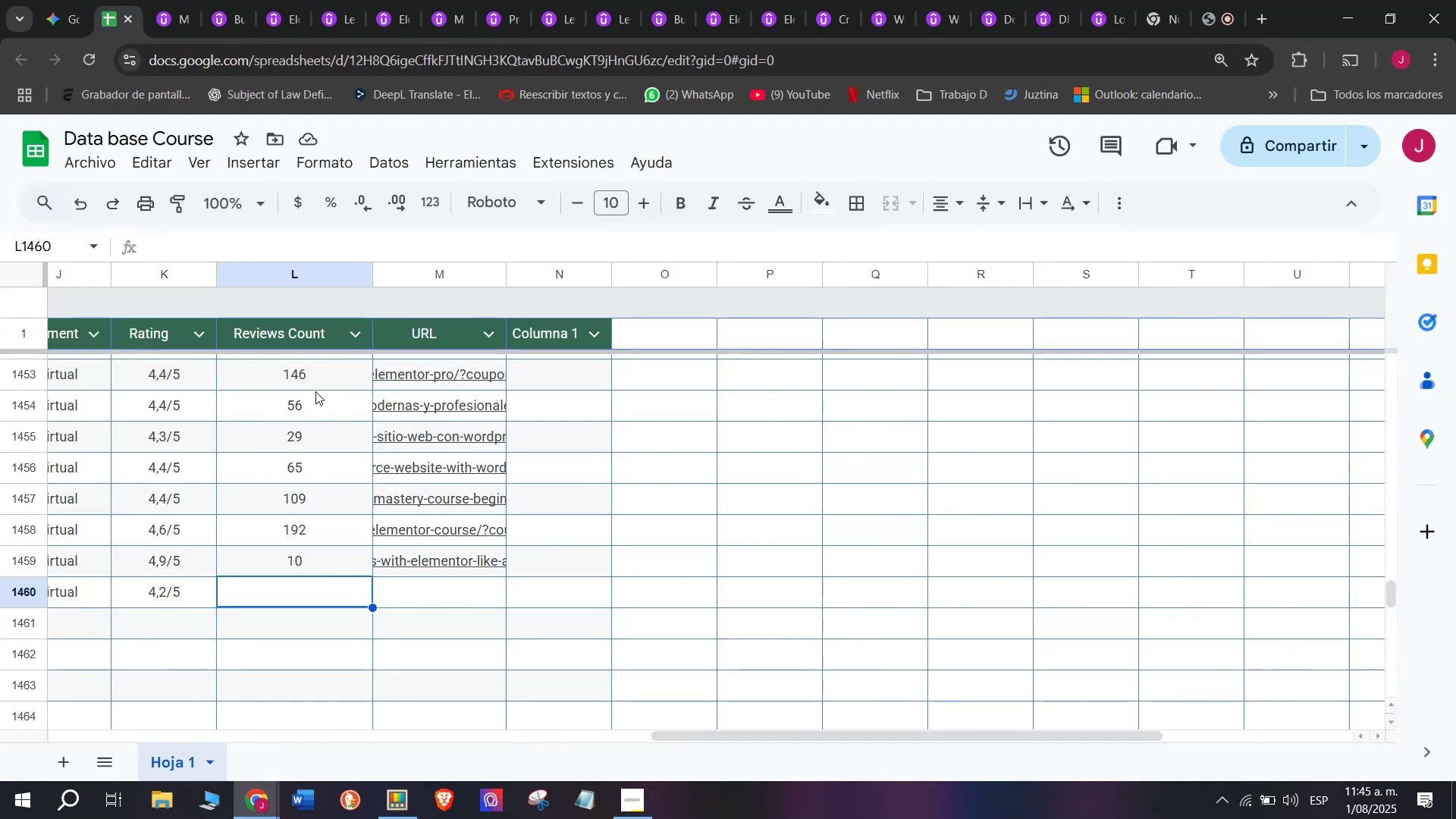 
type(84)
 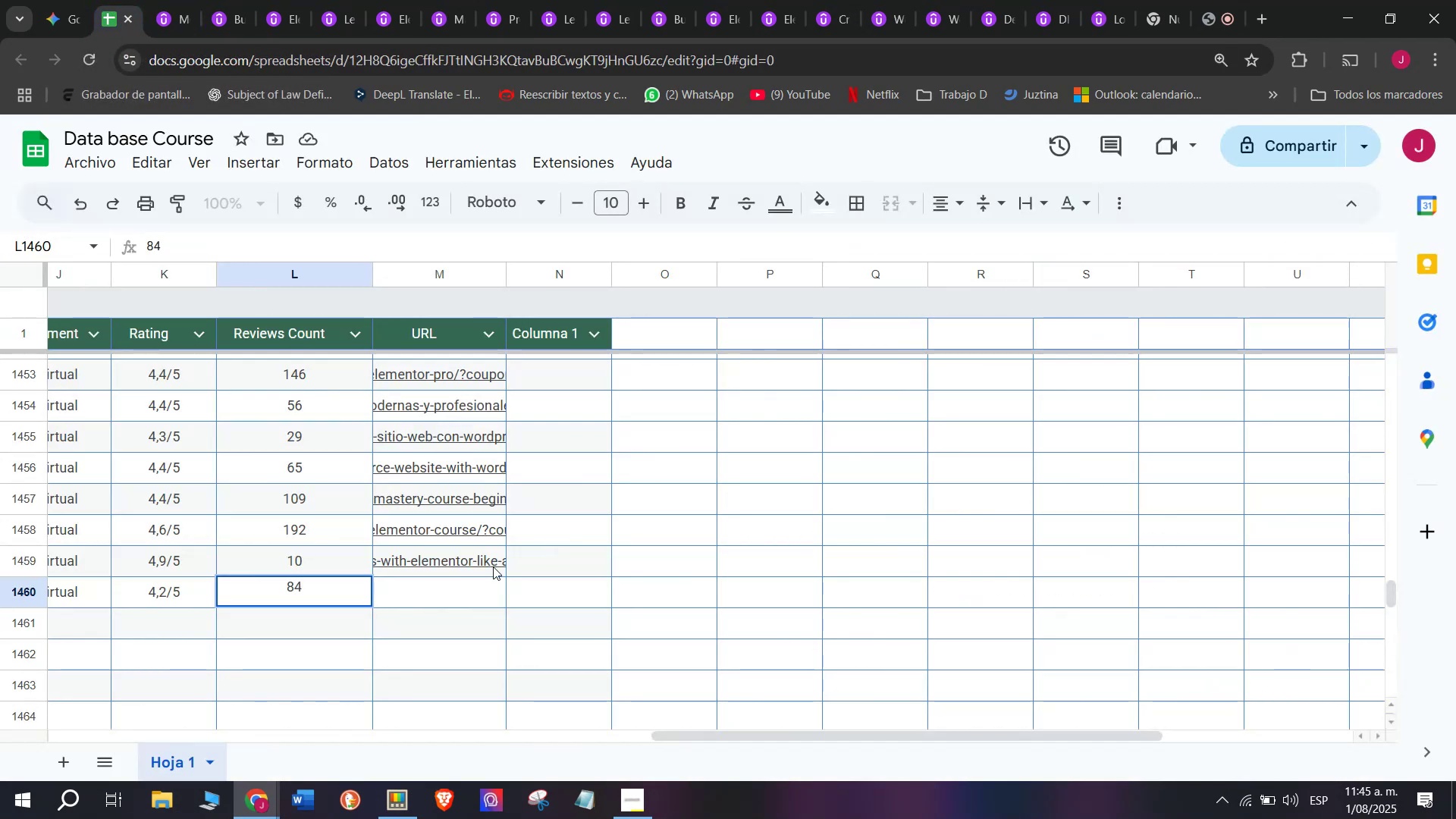 
left_click([485, 604])
 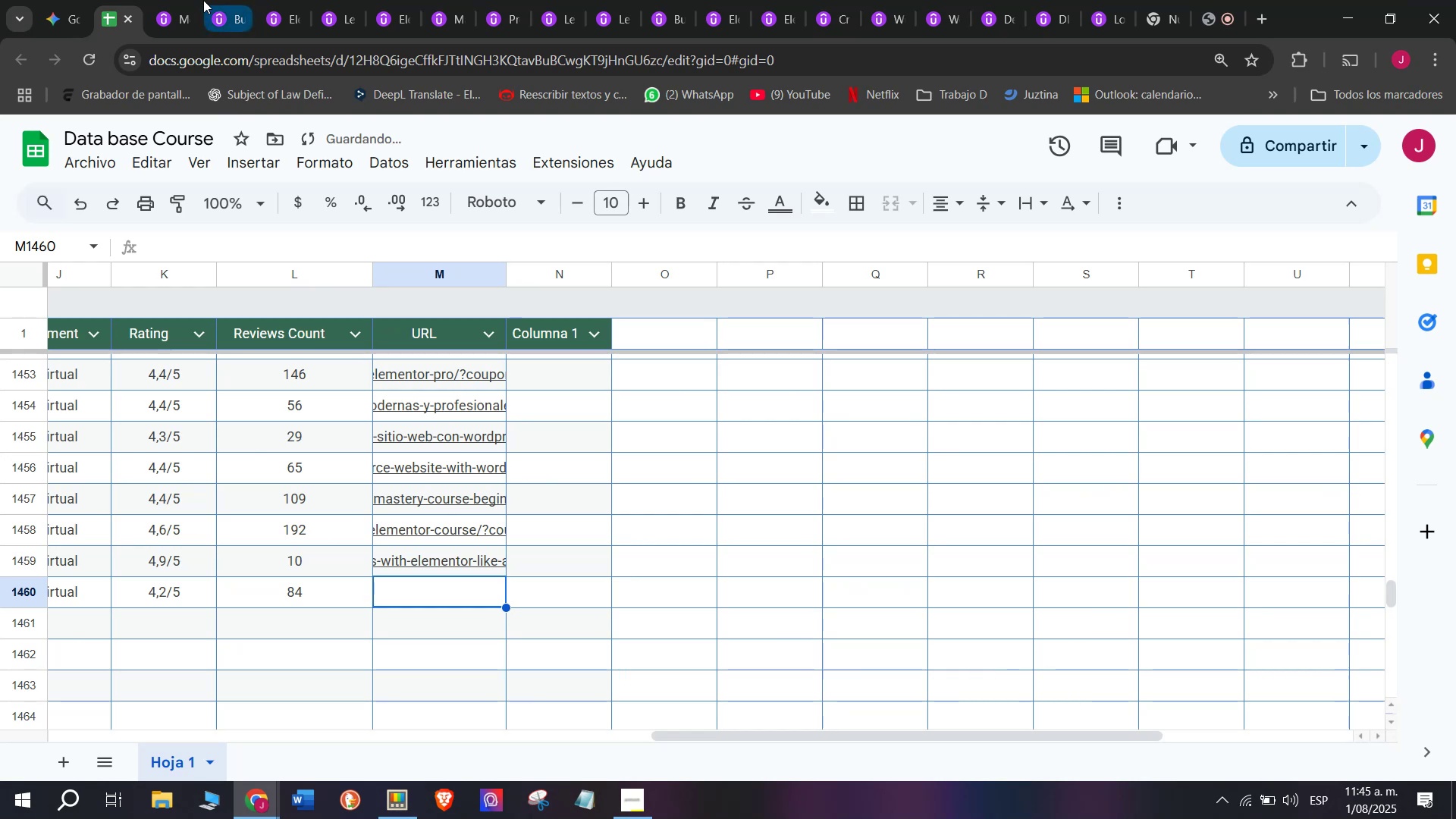 
left_click([193, 0])
 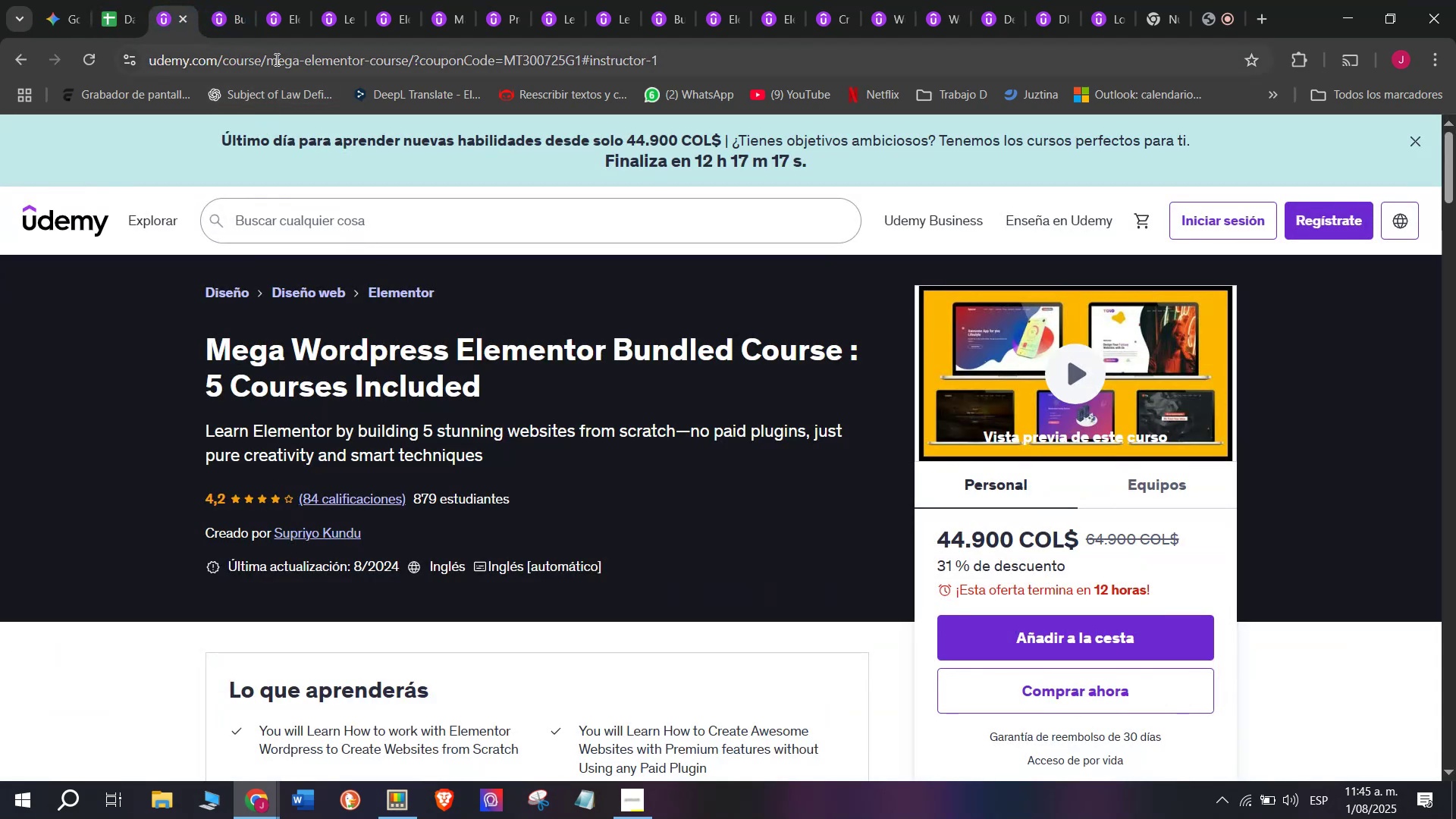 
double_click([275, 59])
 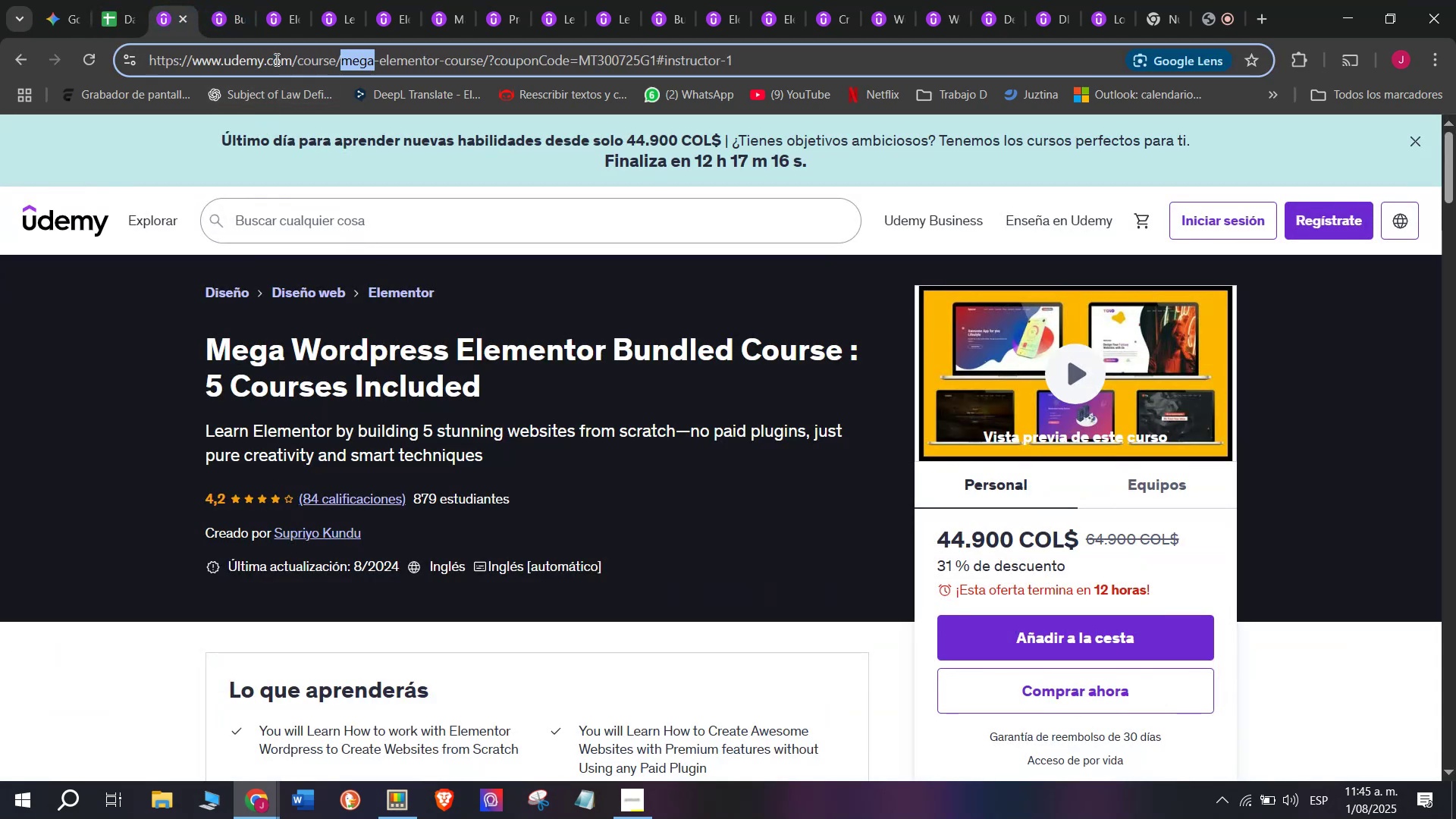 
triple_click([275, 59])
 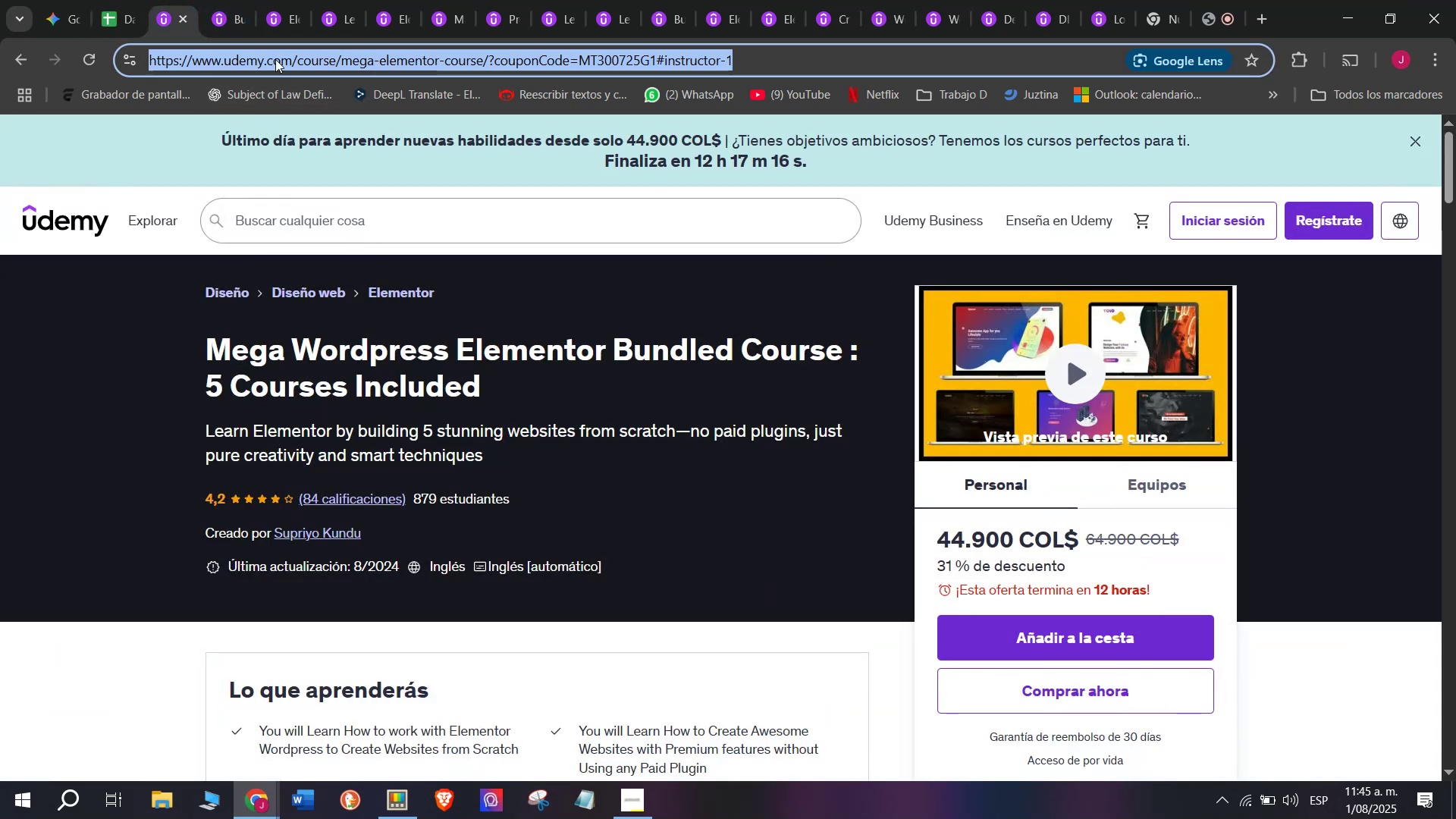 
key(Break)
 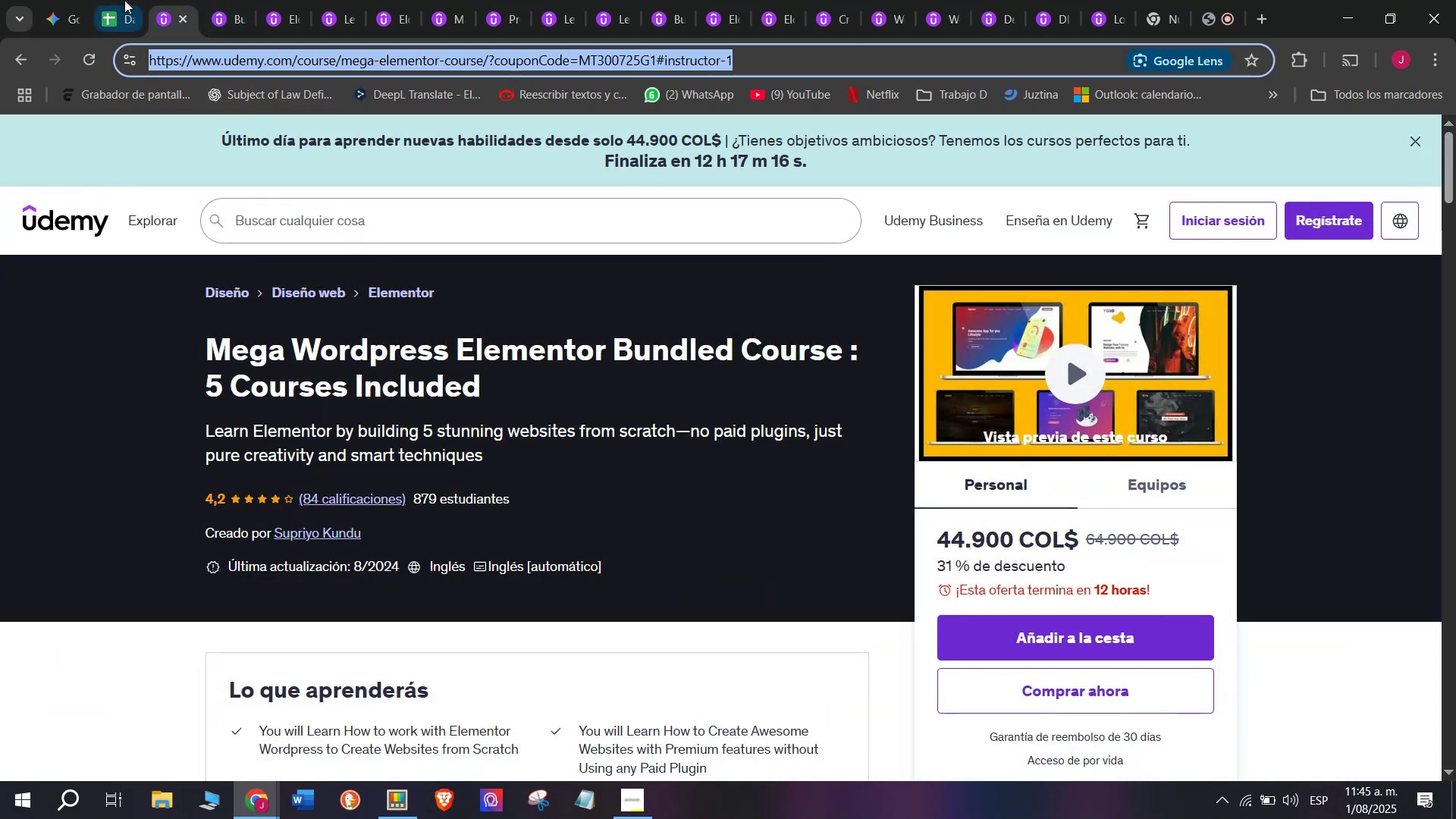 
key(Control+ControlLeft)
 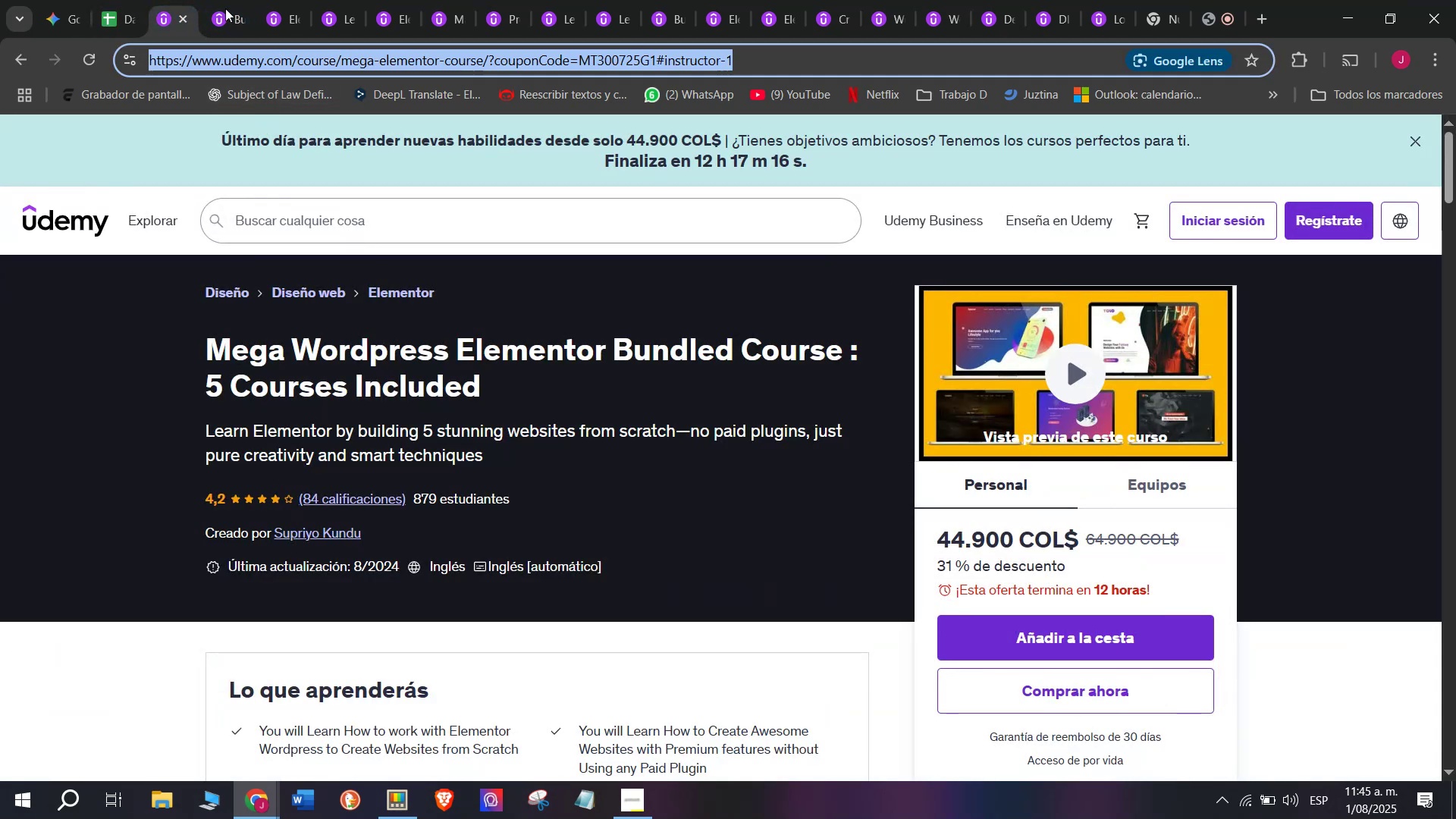 
key(Control+C)
 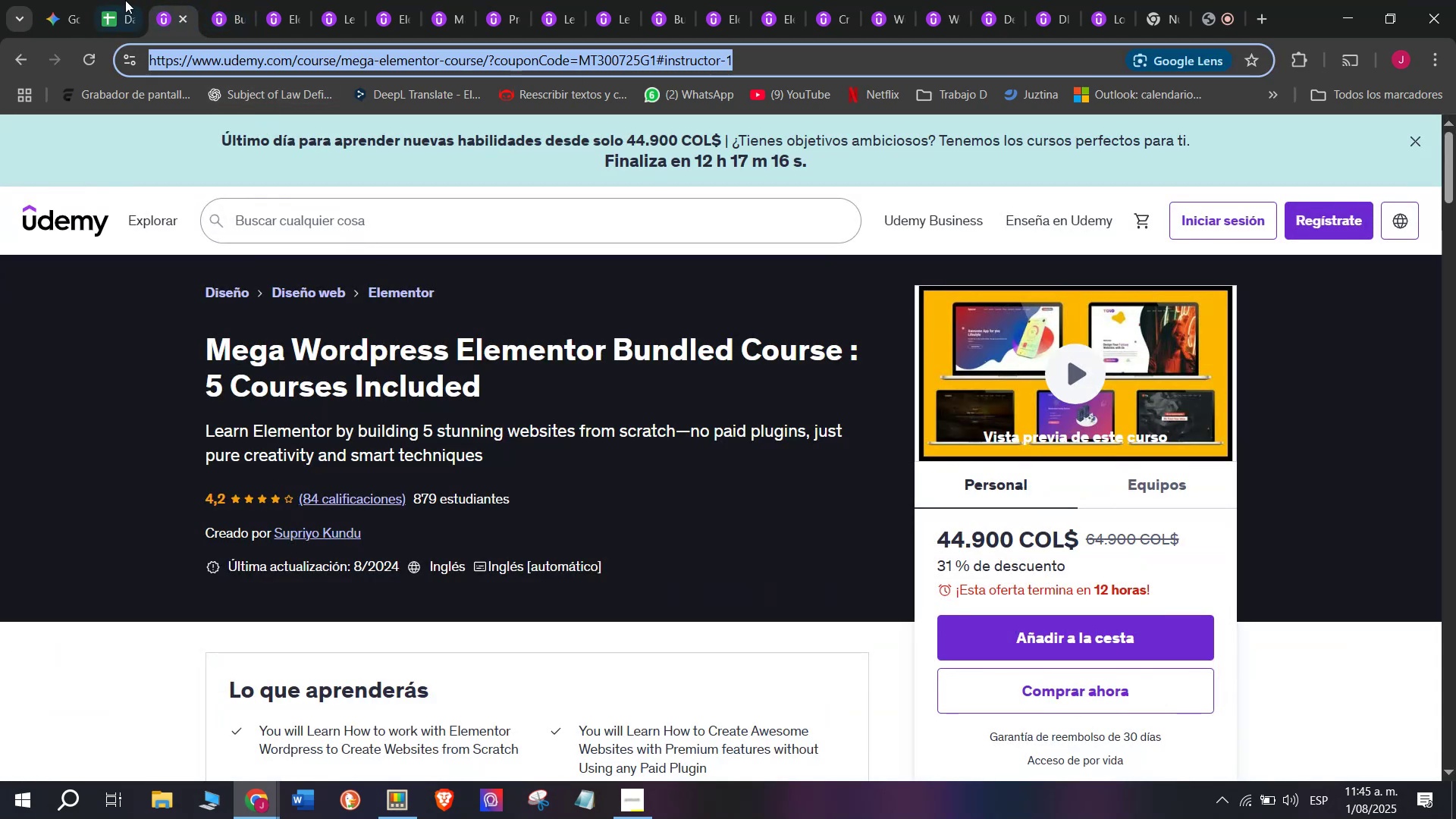 
left_click([124, 0])
 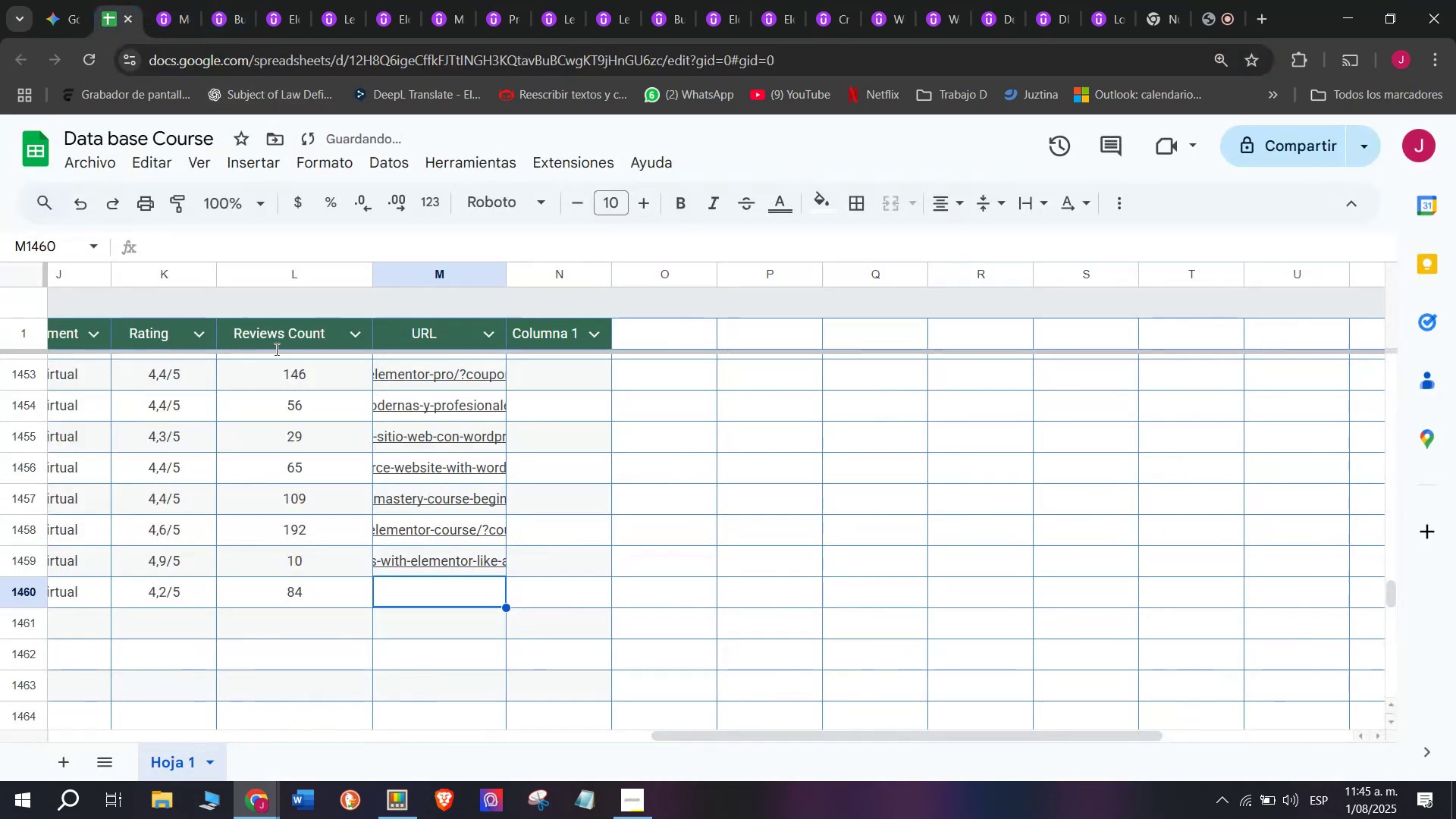 
key(Control+ControlLeft)
 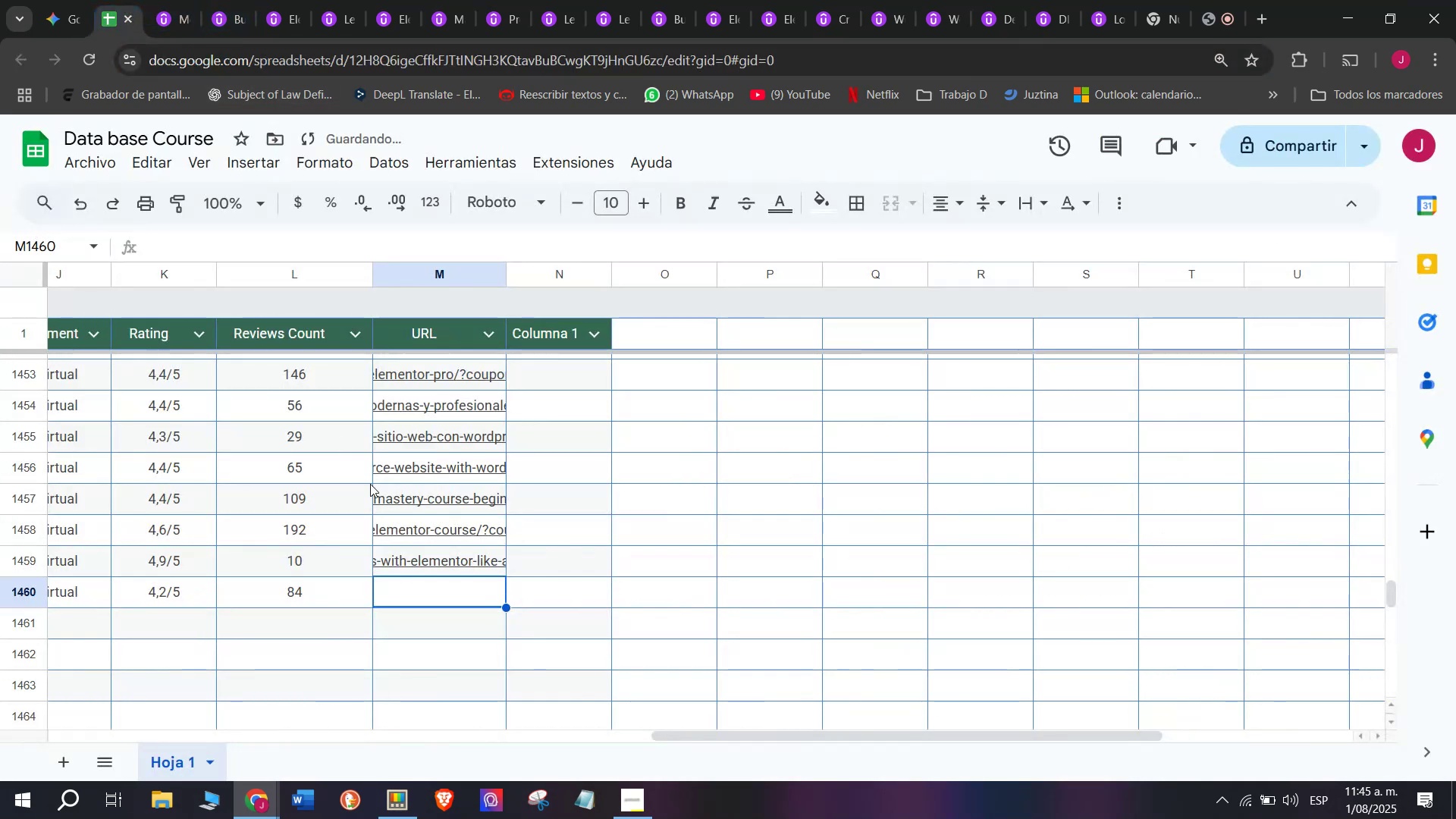 
key(Z)
 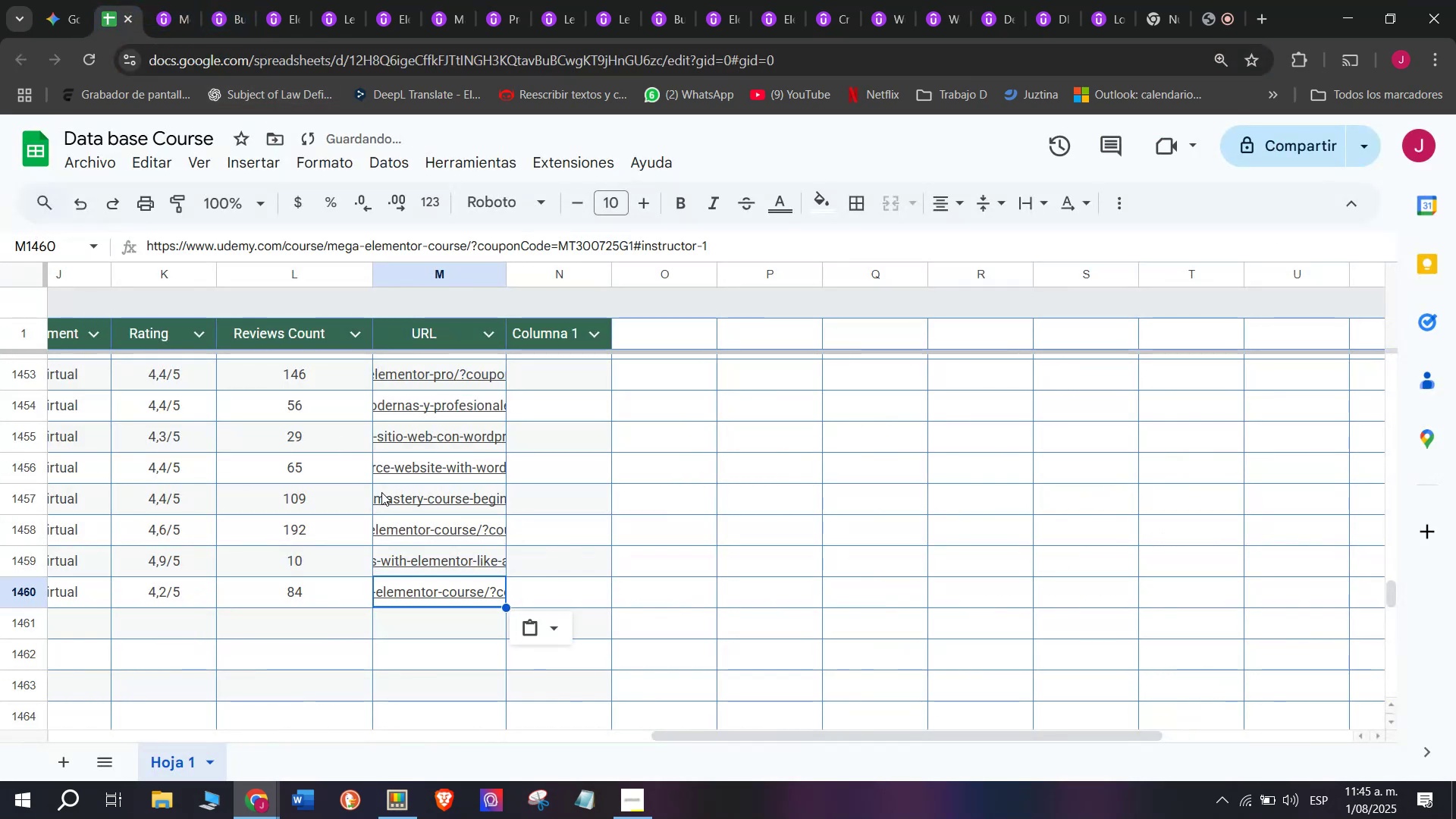 
key(Control+V)
 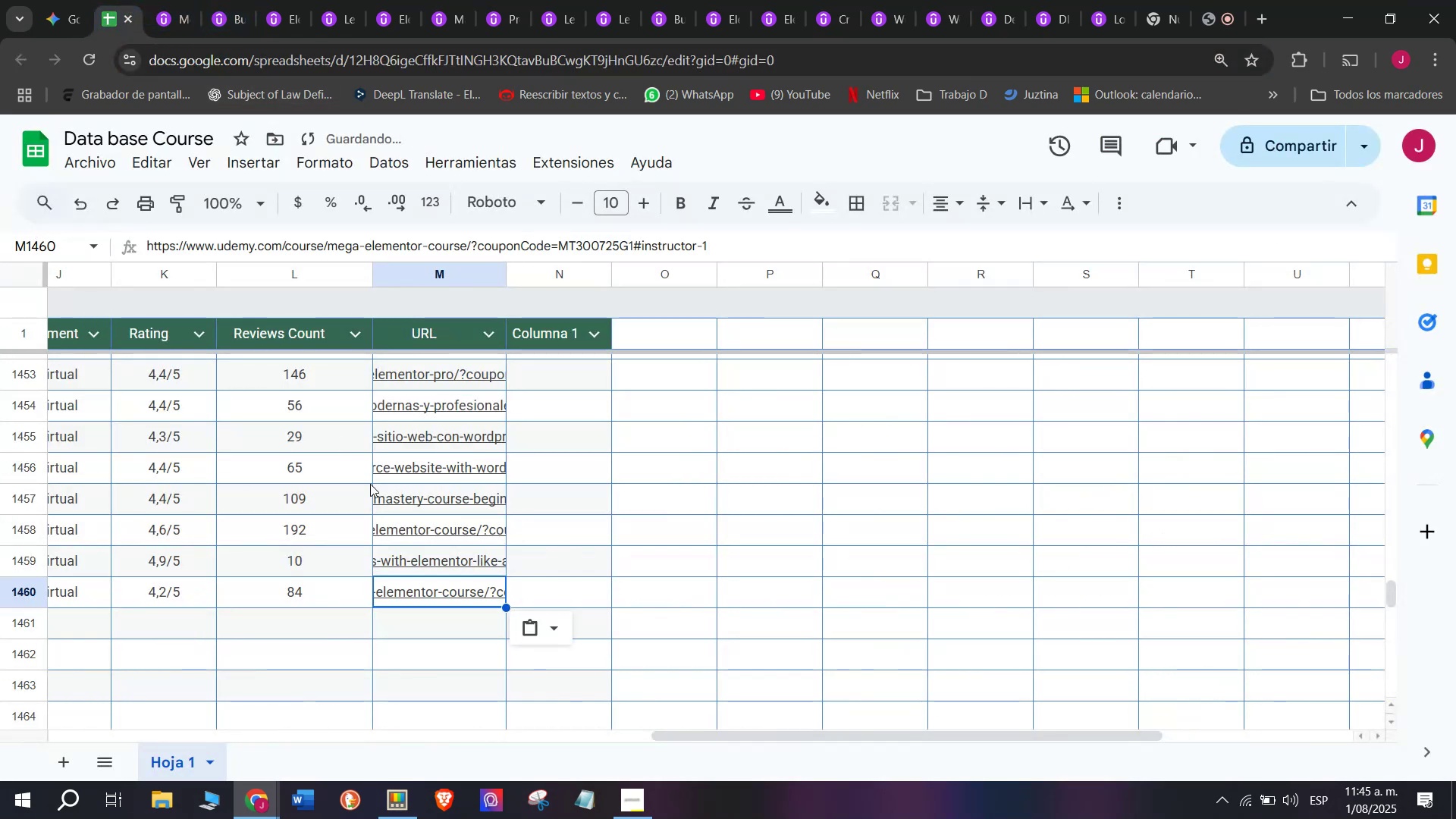 
scroll: coordinate [127, 396], scroll_direction: up, amount: 11.0
 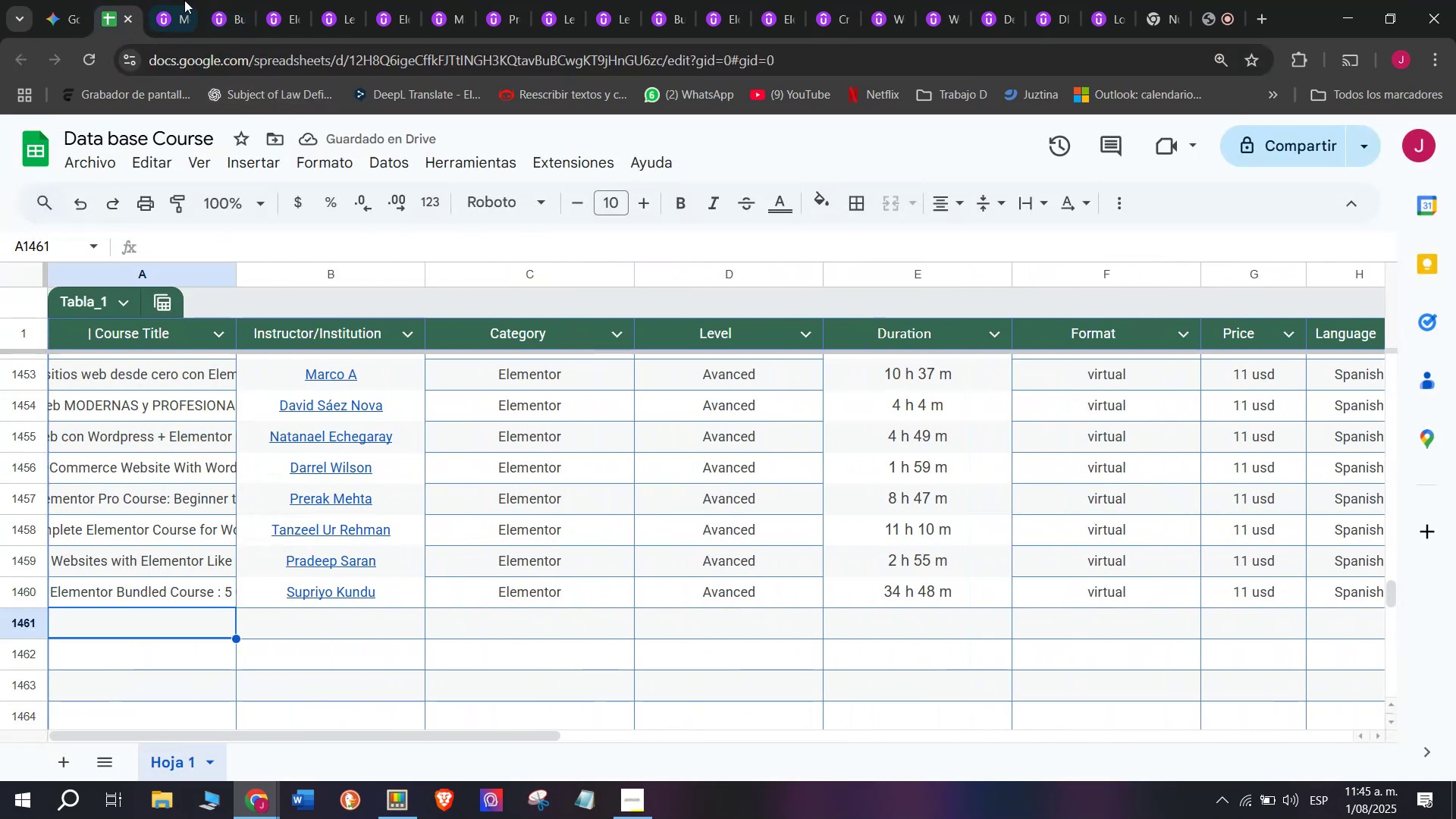 
left_click([143, 629])
 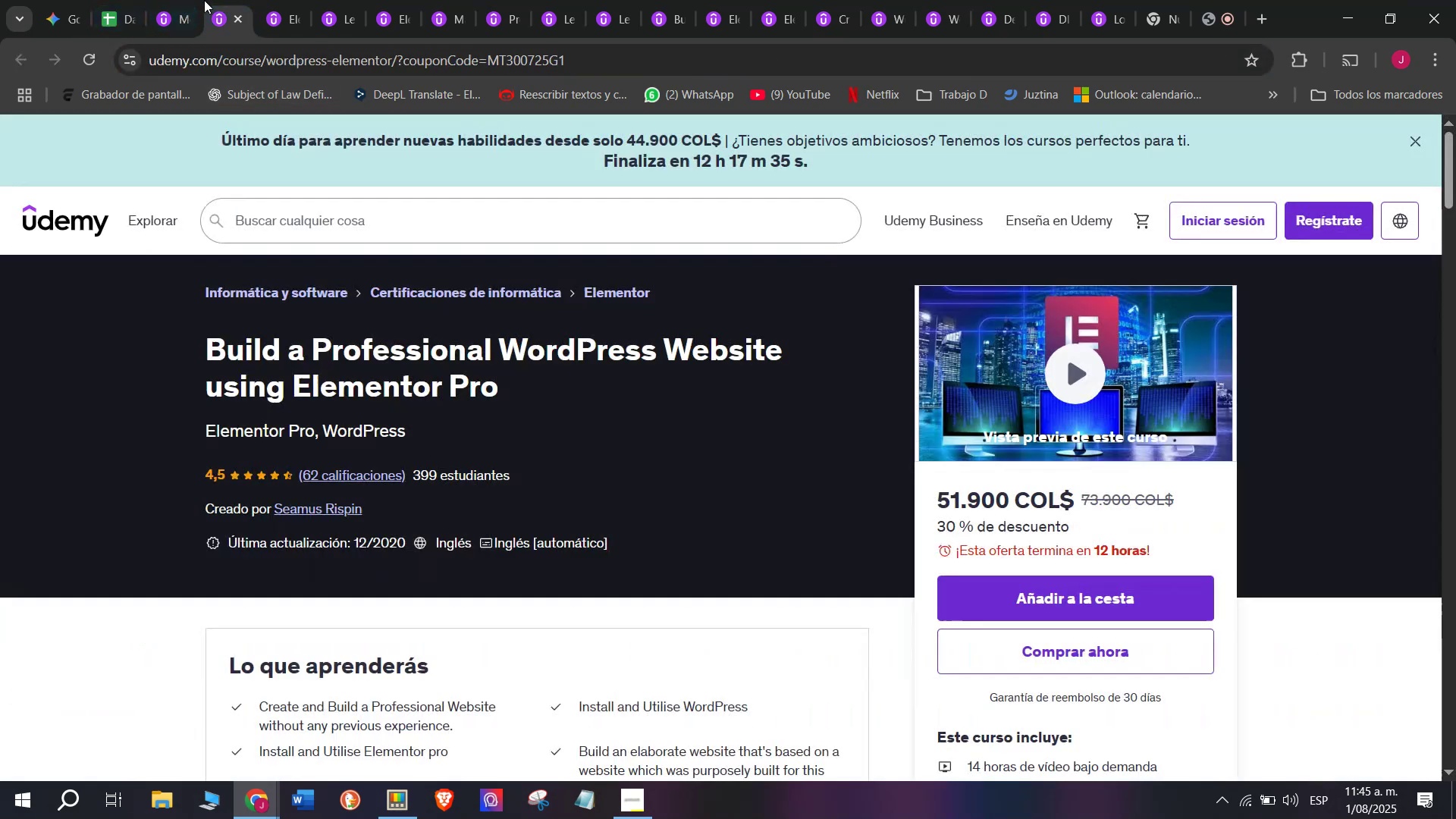 
double_click([182, 0])
 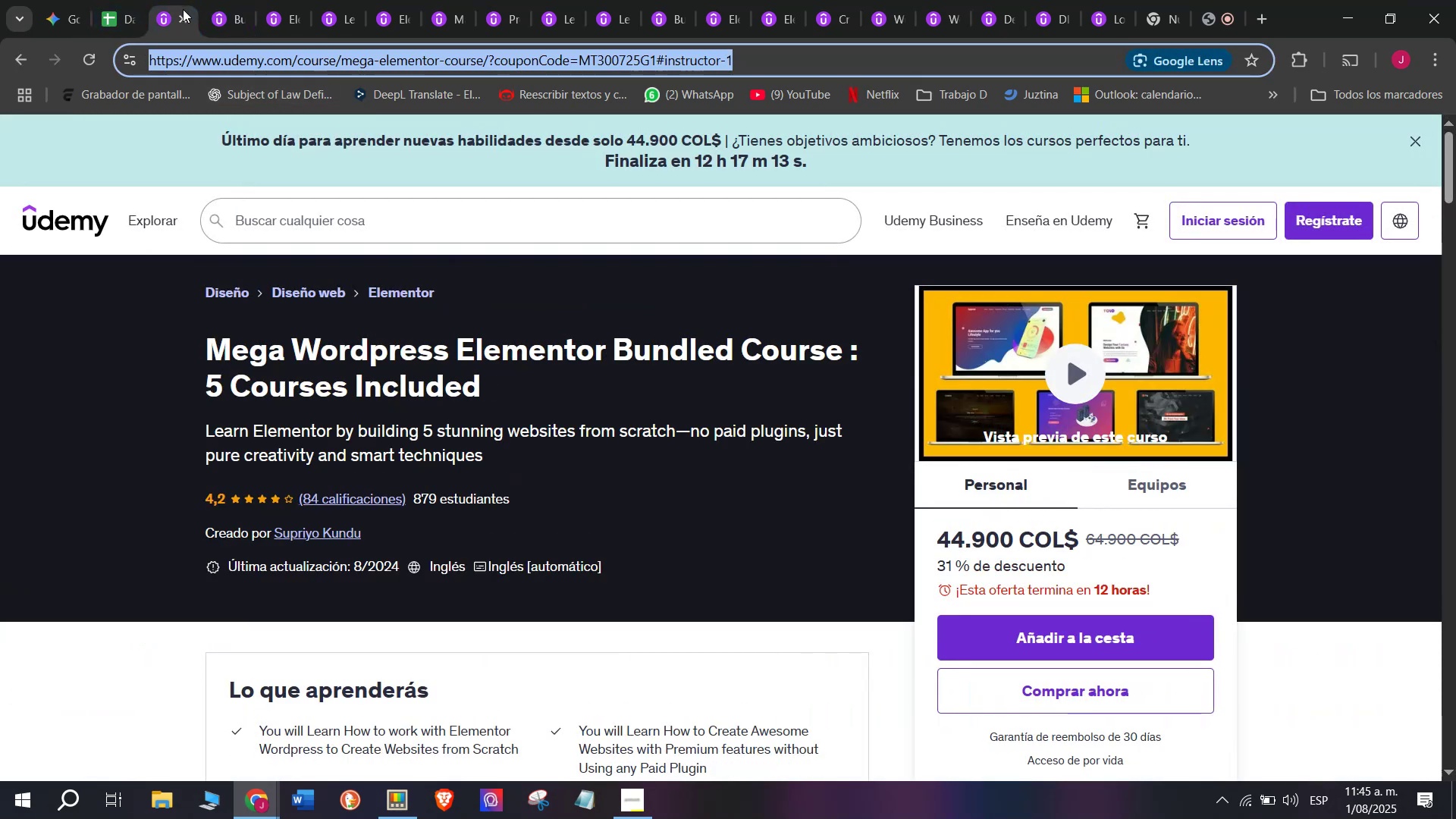 
left_click([183, 9])
 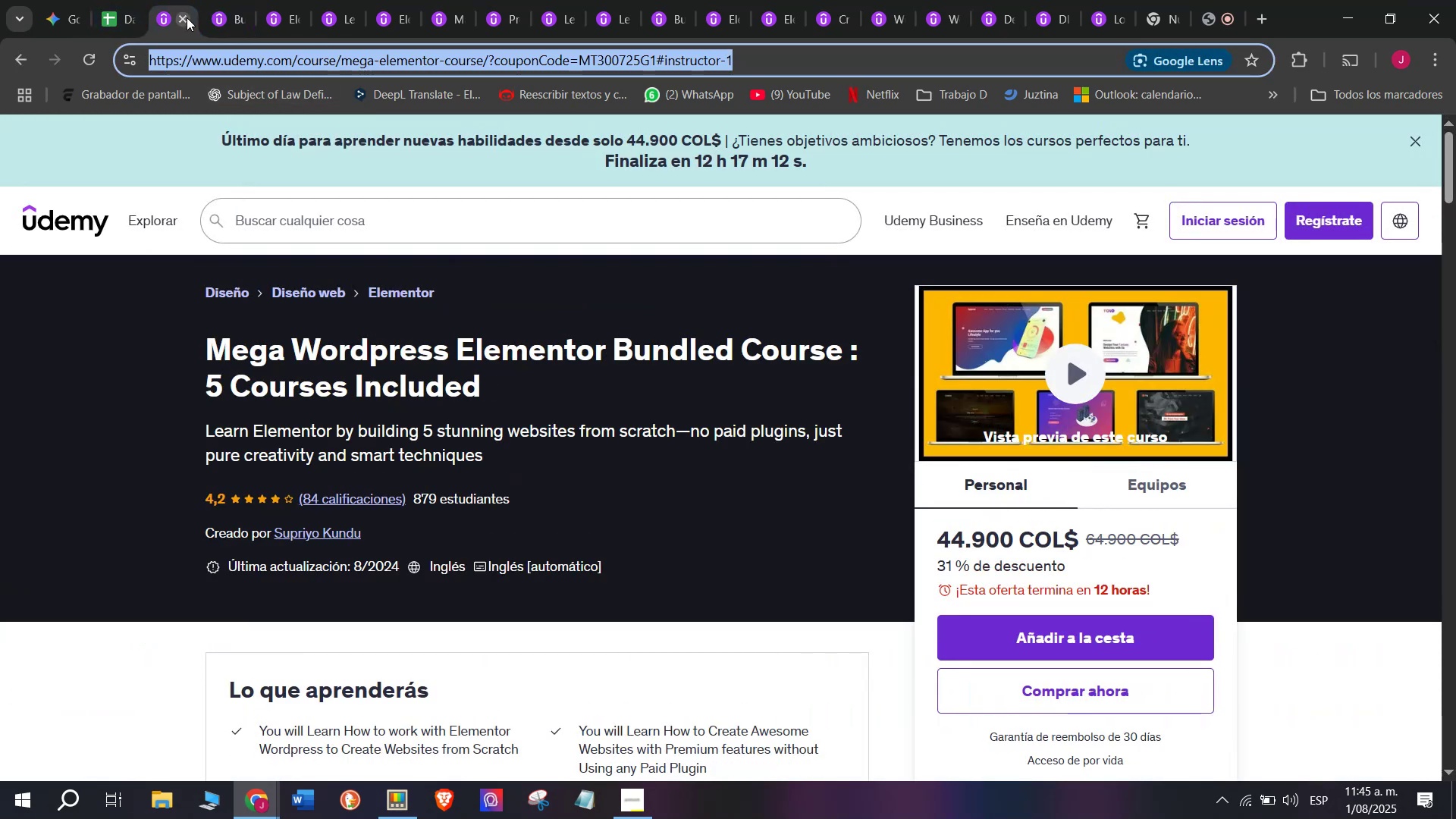 
left_click([187, 18])
 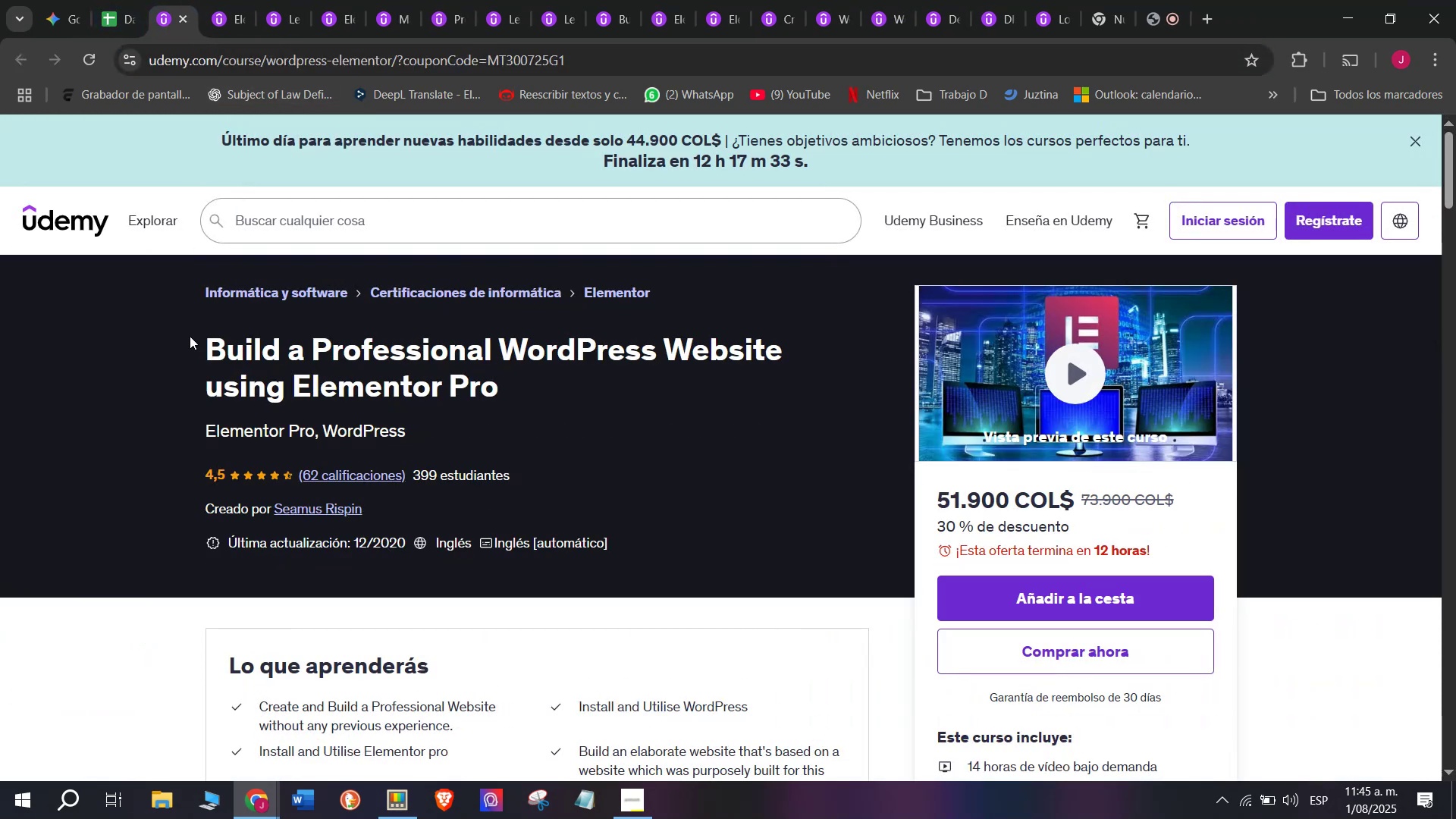 
left_click_drag(start_coordinate=[174, 359], to_coordinate=[526, 391])
 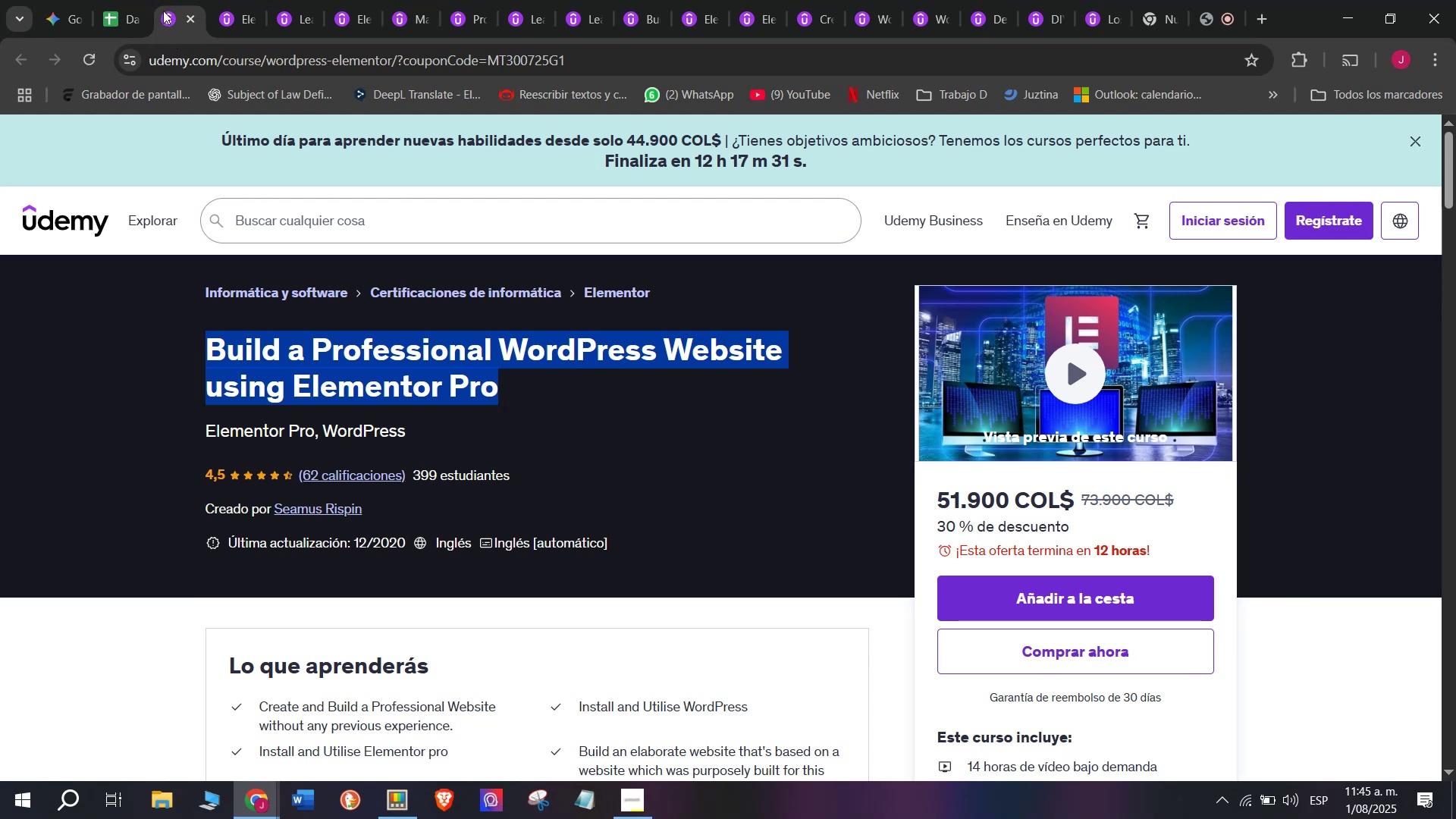 
key(Control+ControlLeft)
 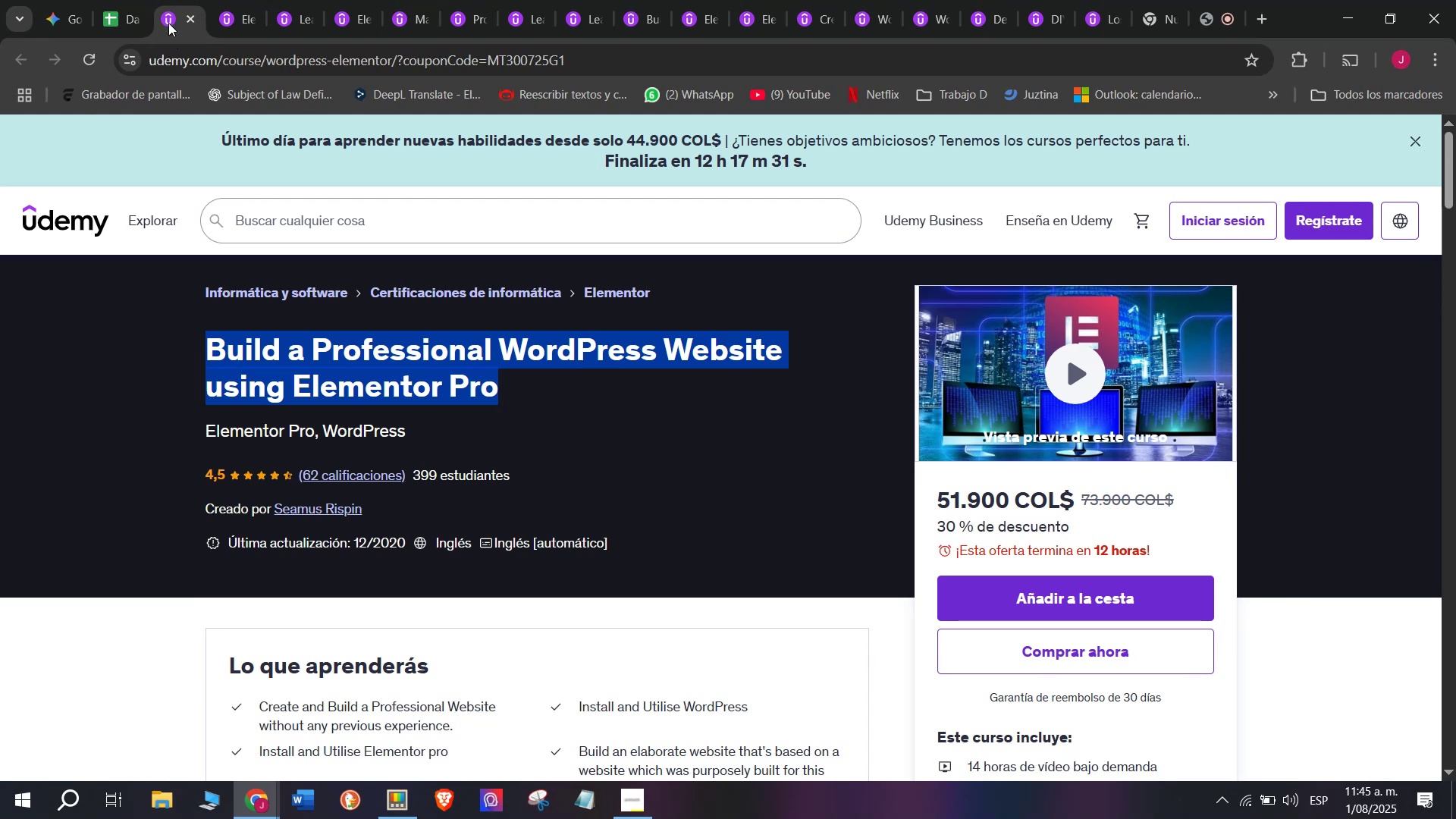 
key(Break)
 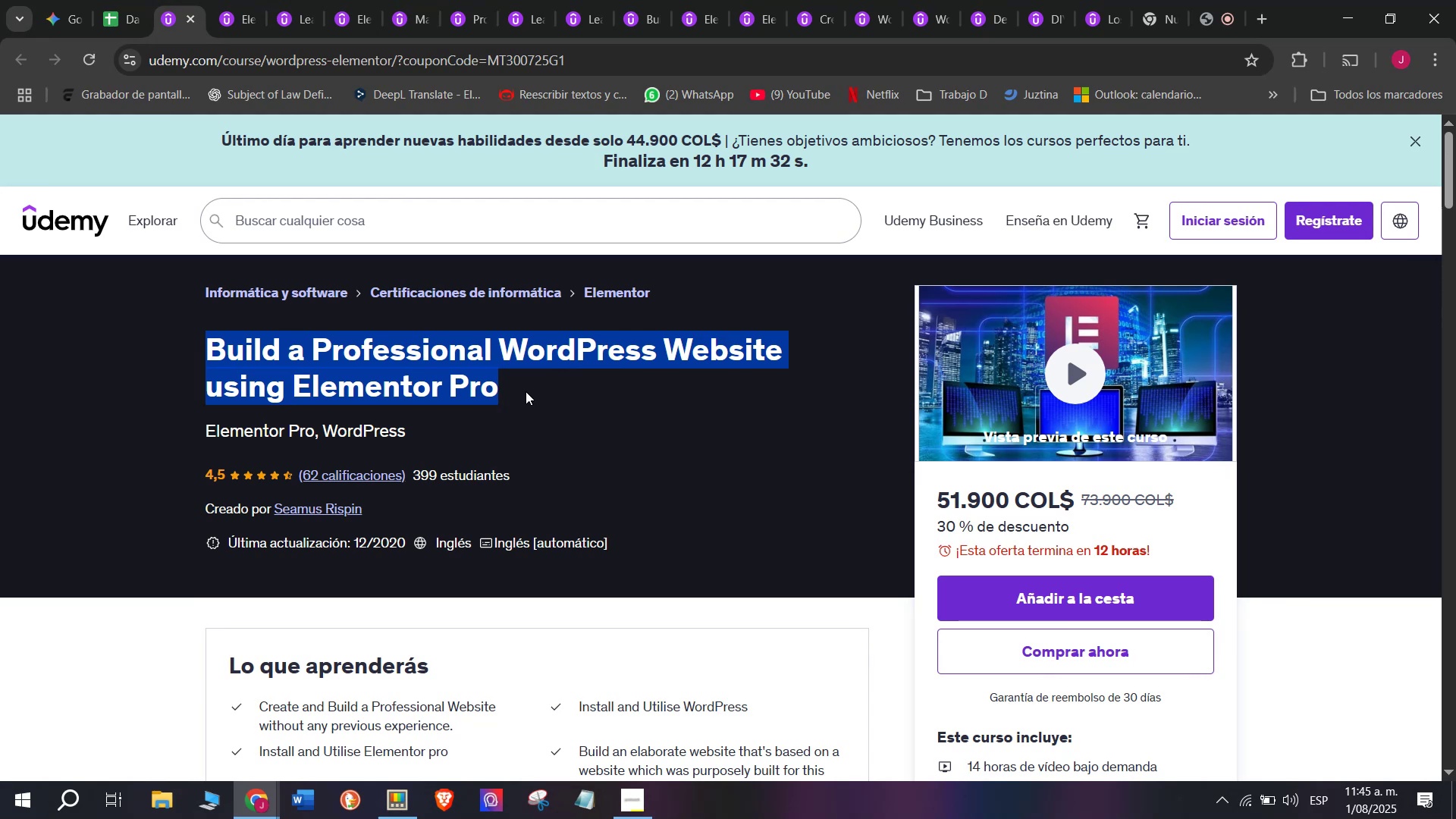 
key(Control+C)
 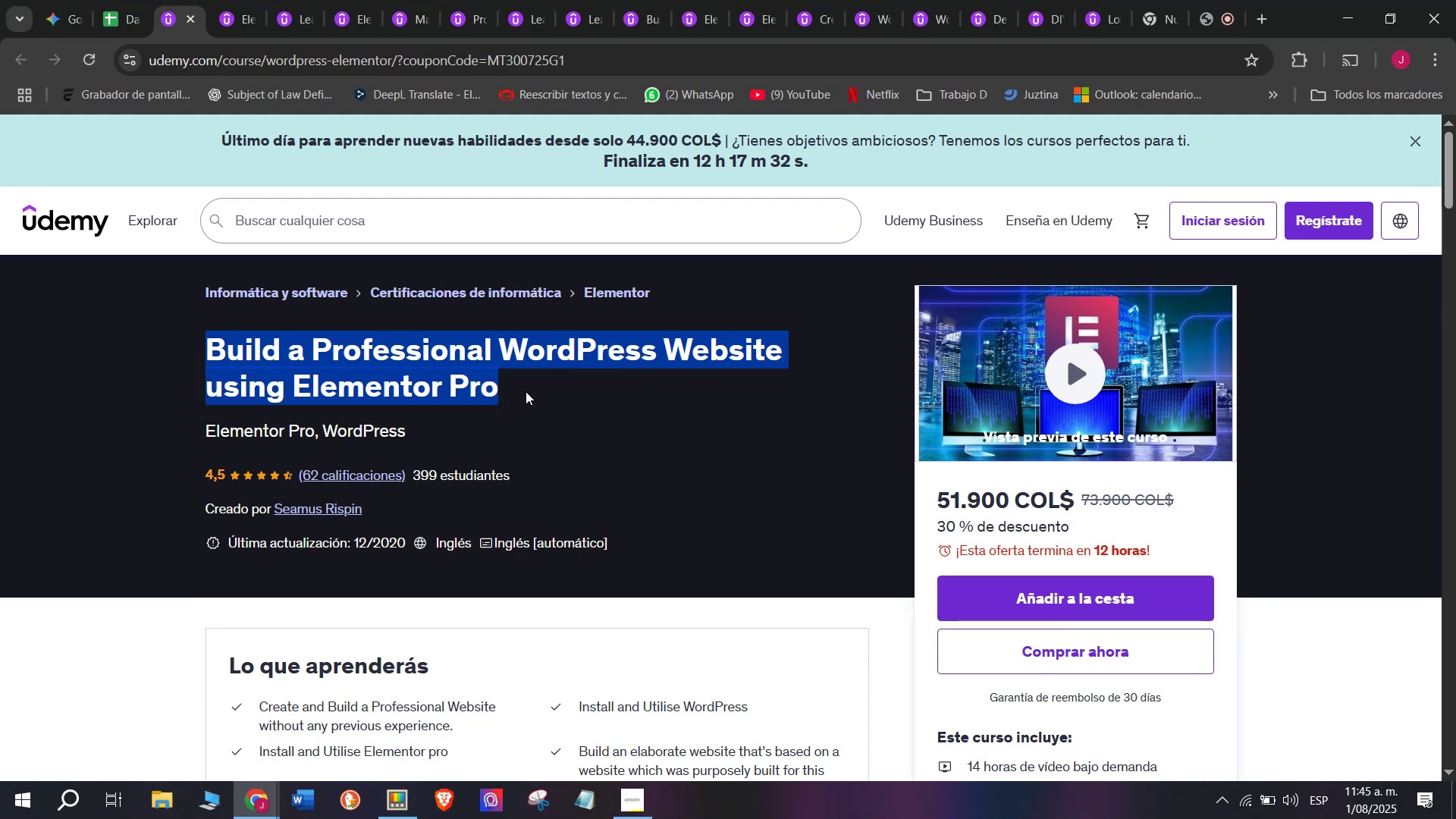 
key(Break)
 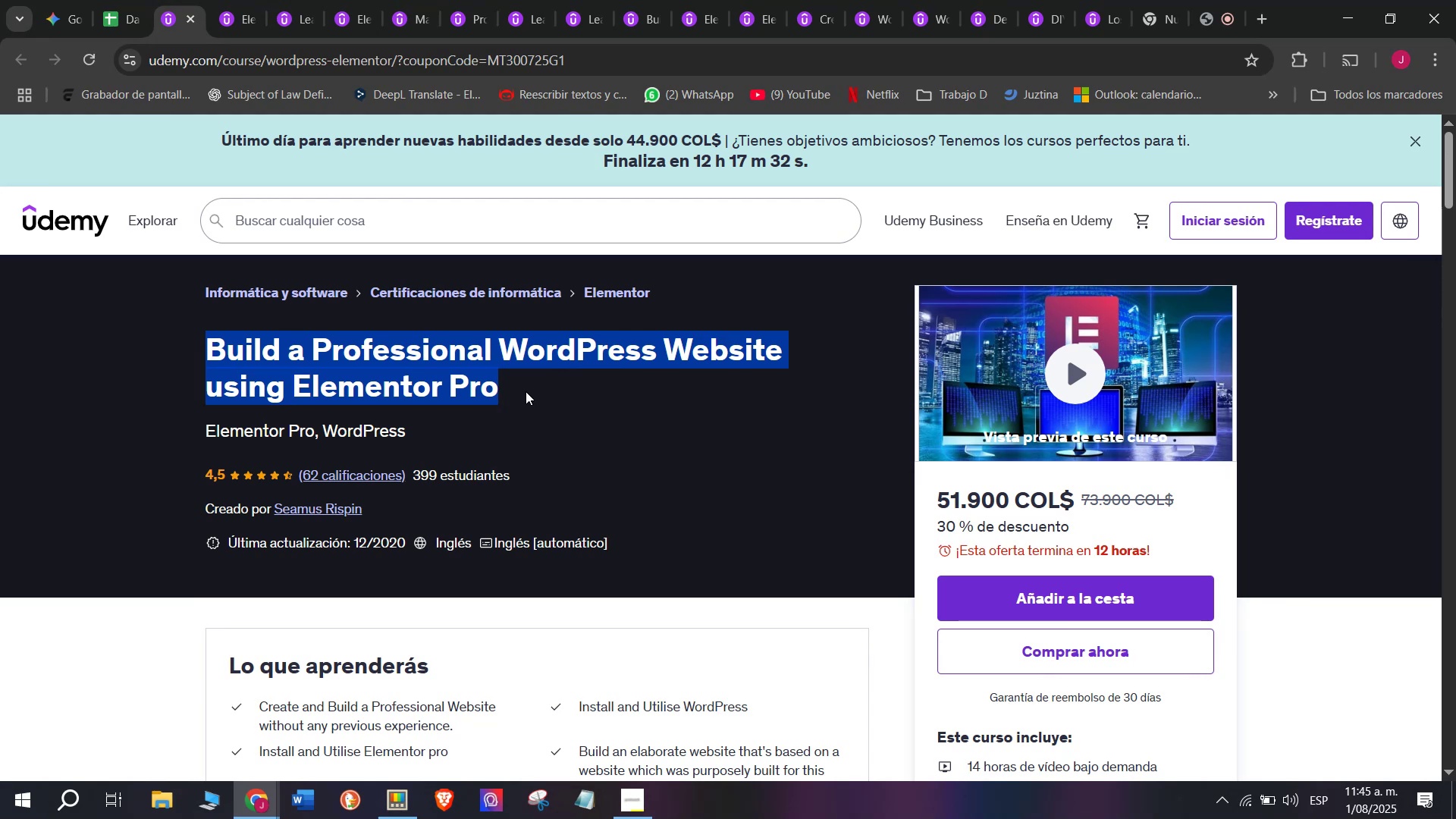 
key(Control+ControlLeft)
 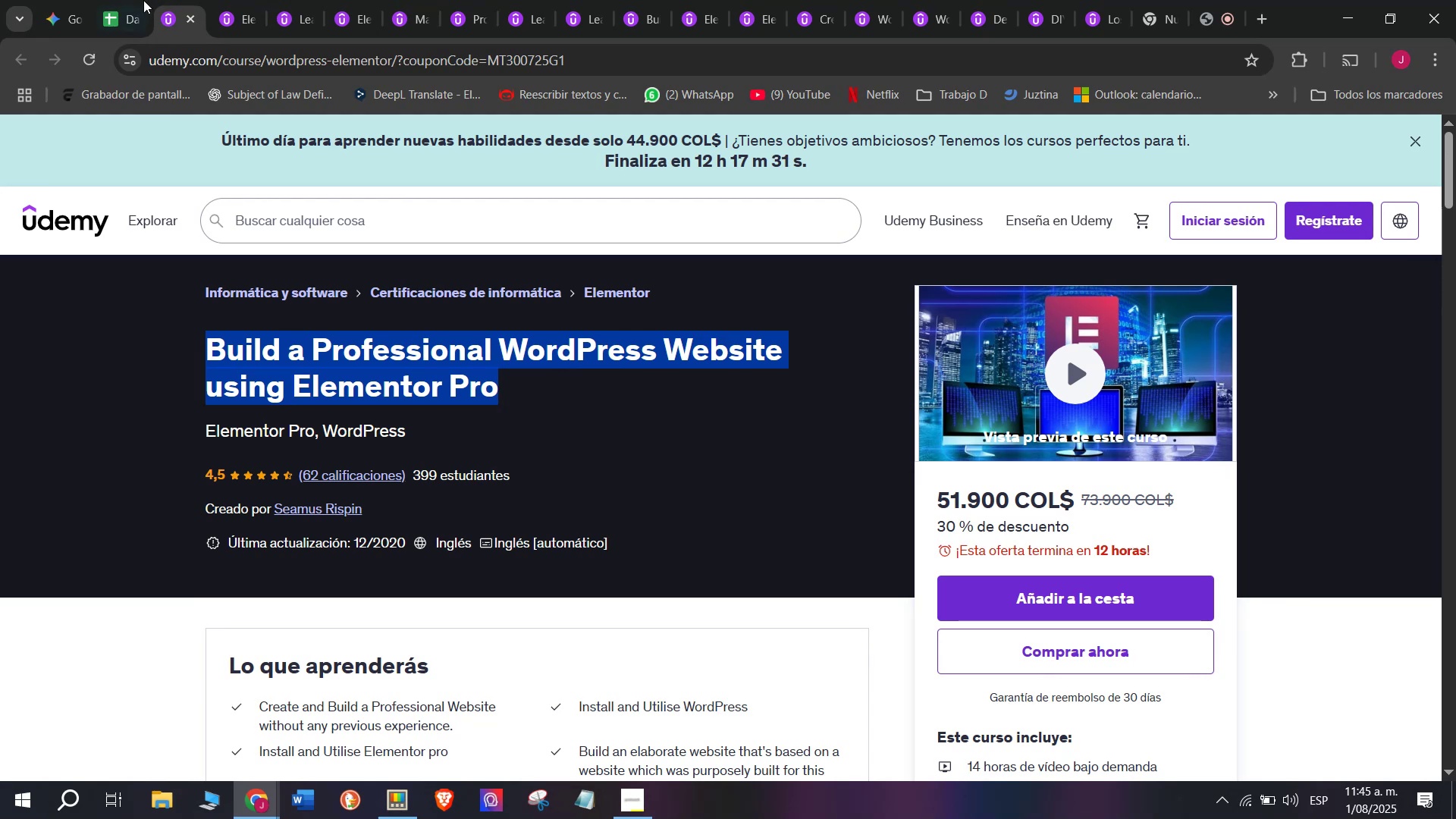 
key(Control+C)
 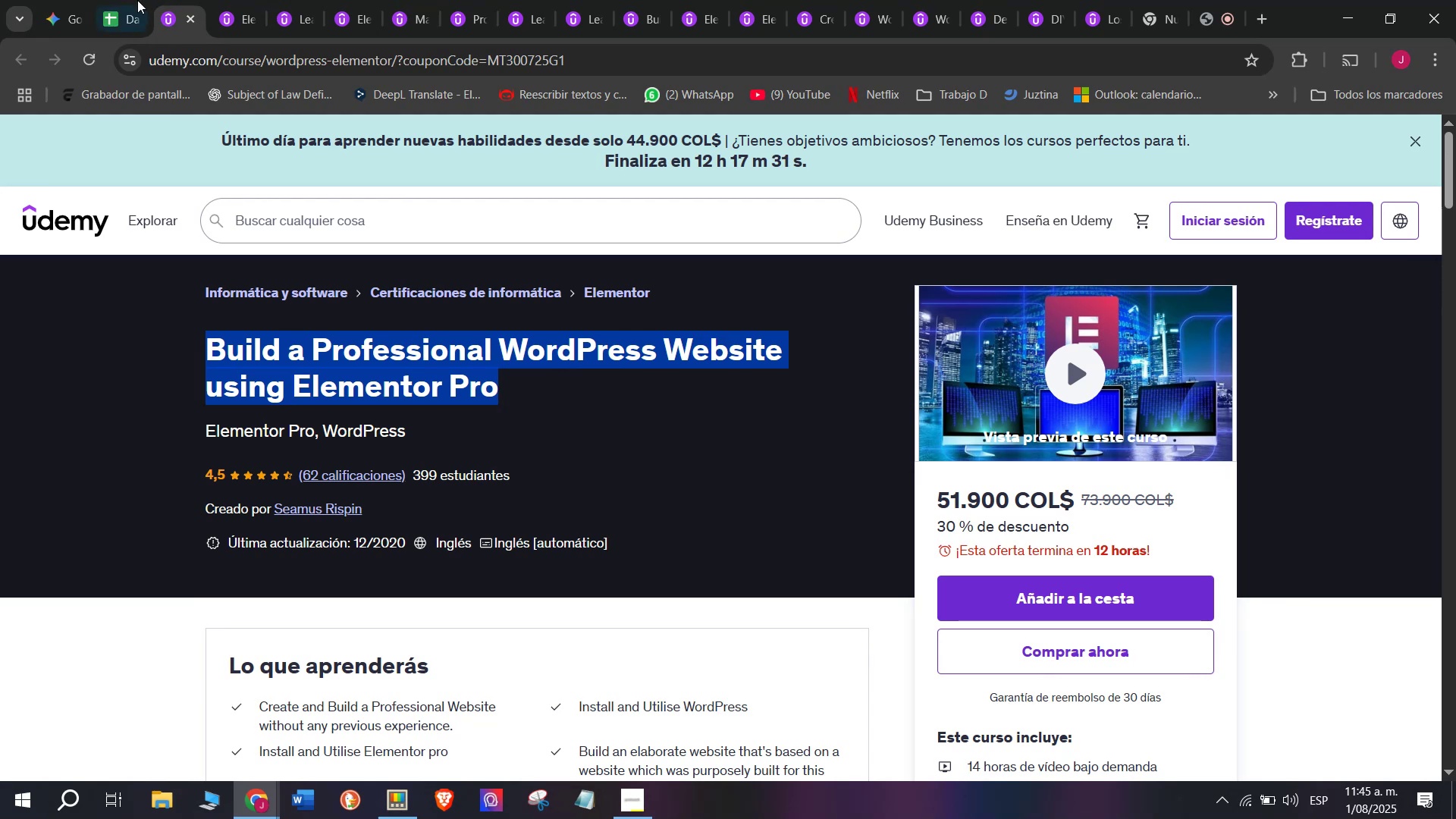 
left_click([135, 0])
 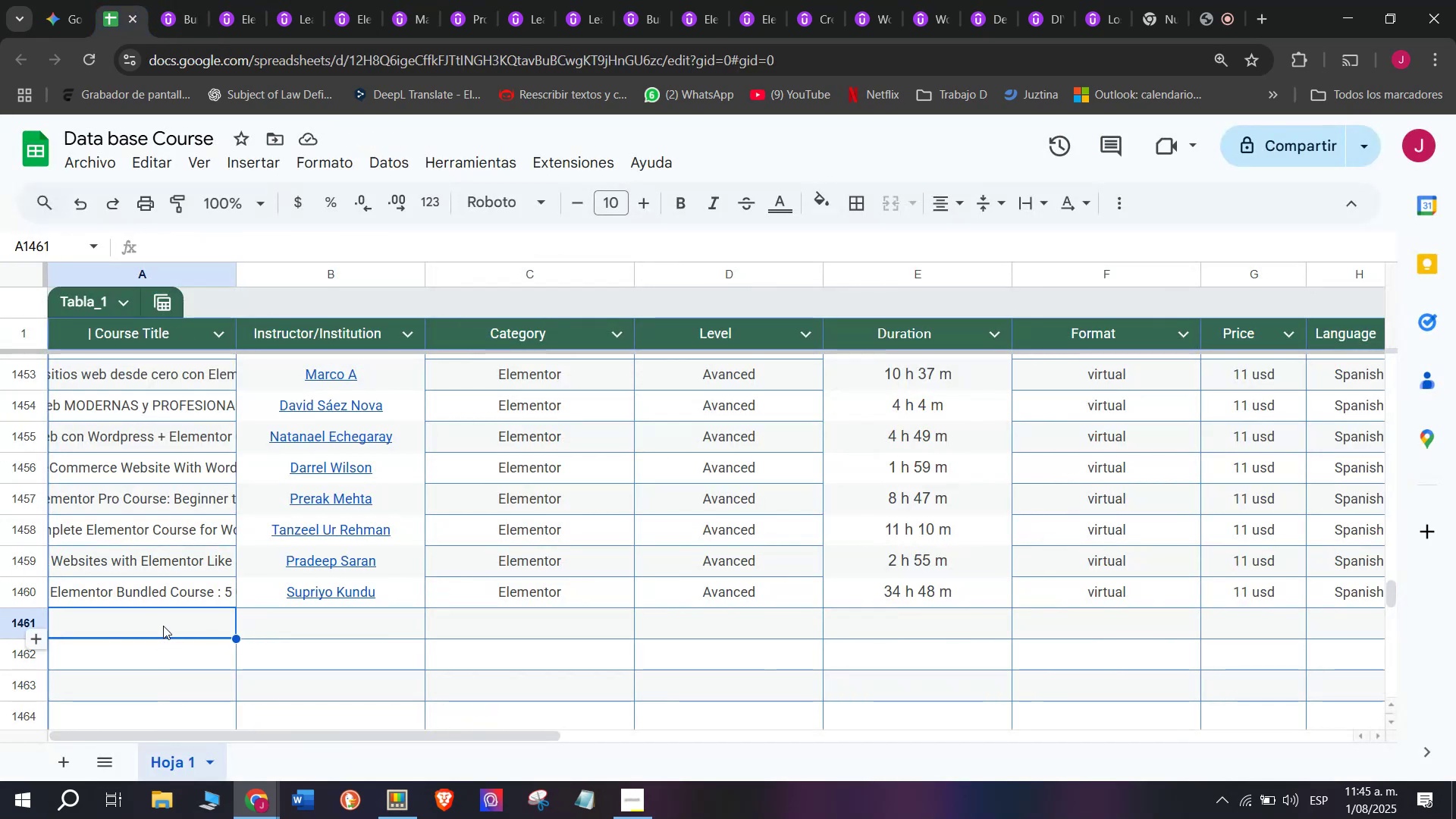 
double_click([163, 623])
 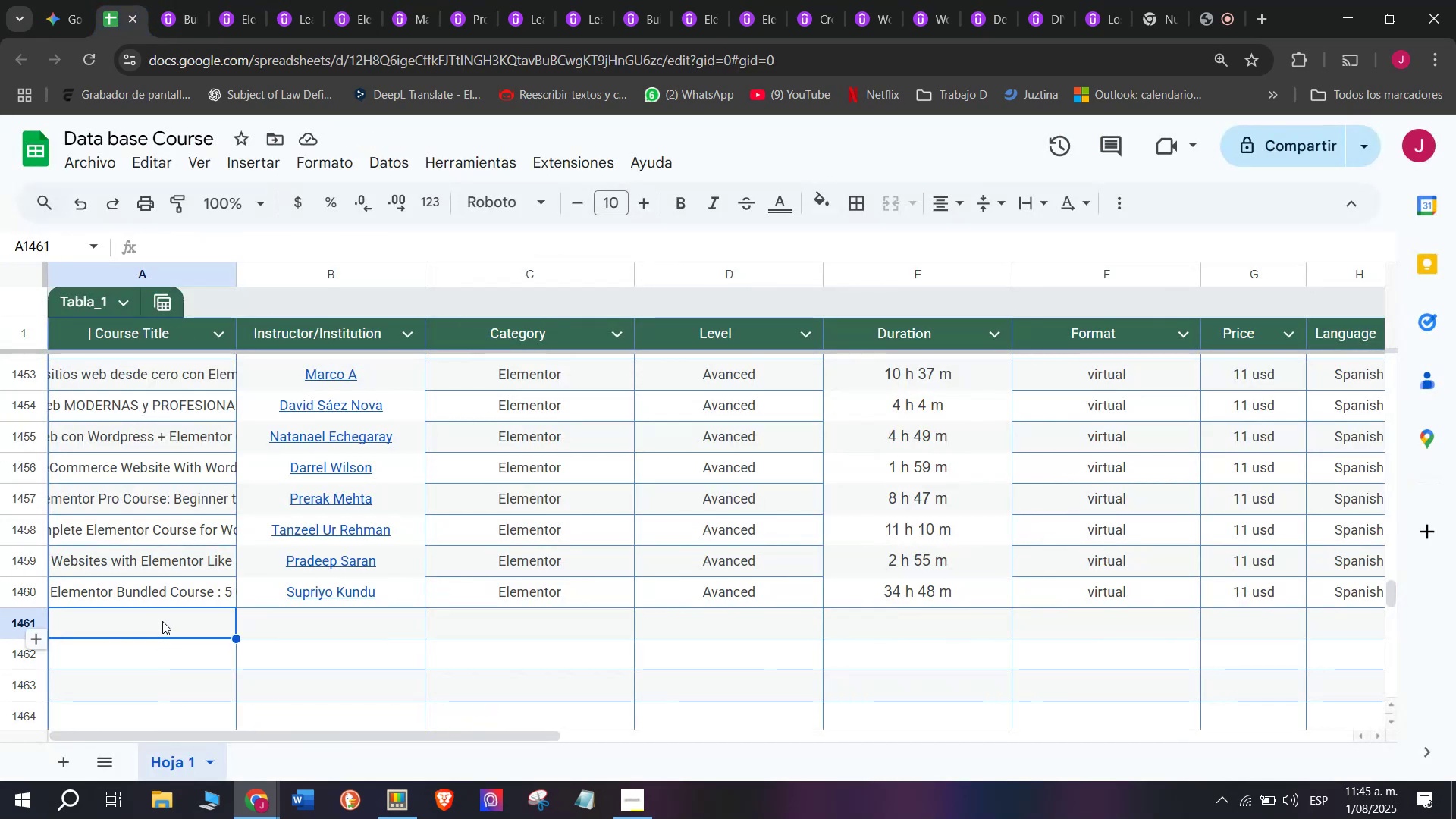 
double_click([162, 621])
 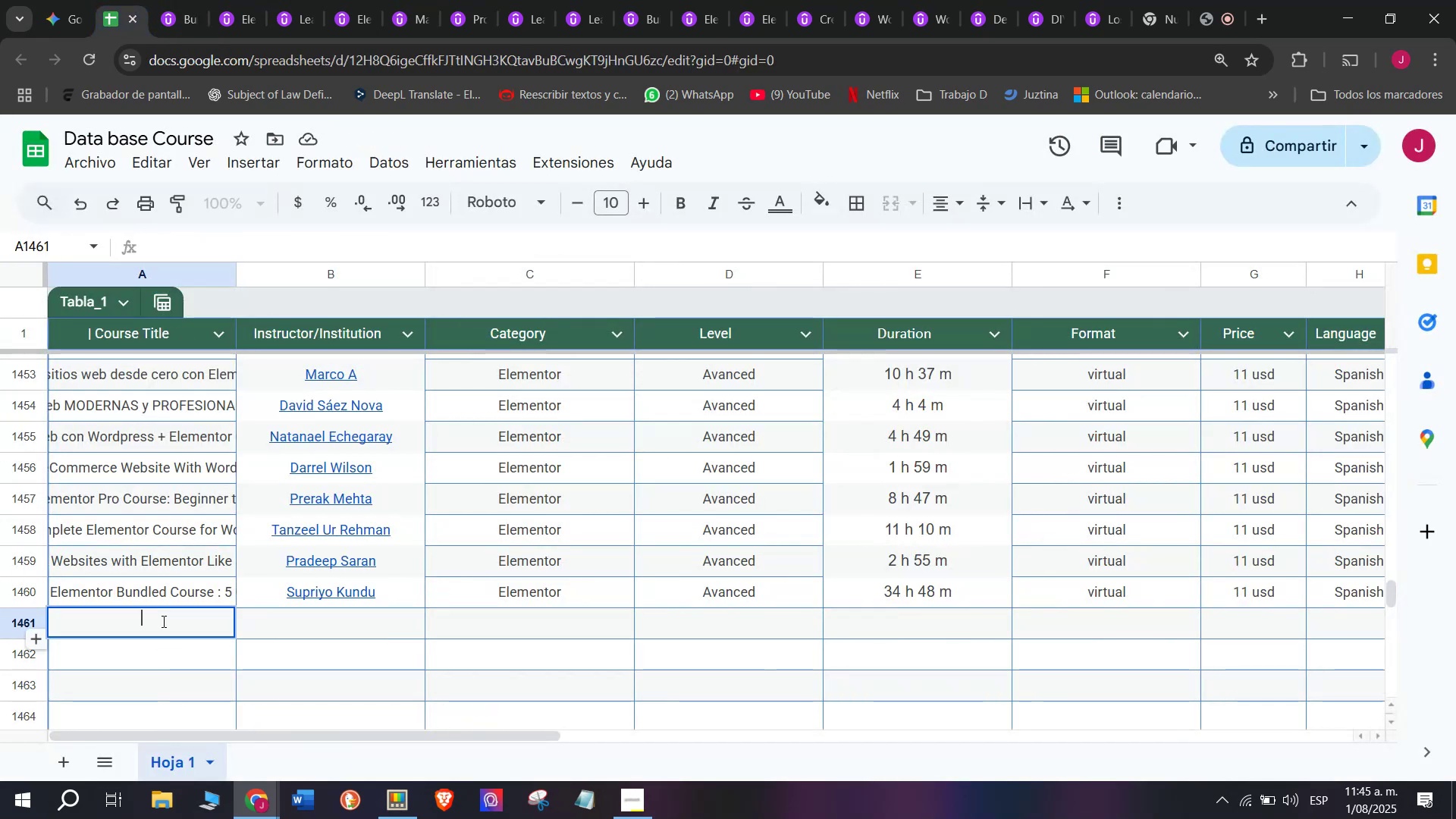 
key(Control+ControlLeft)
 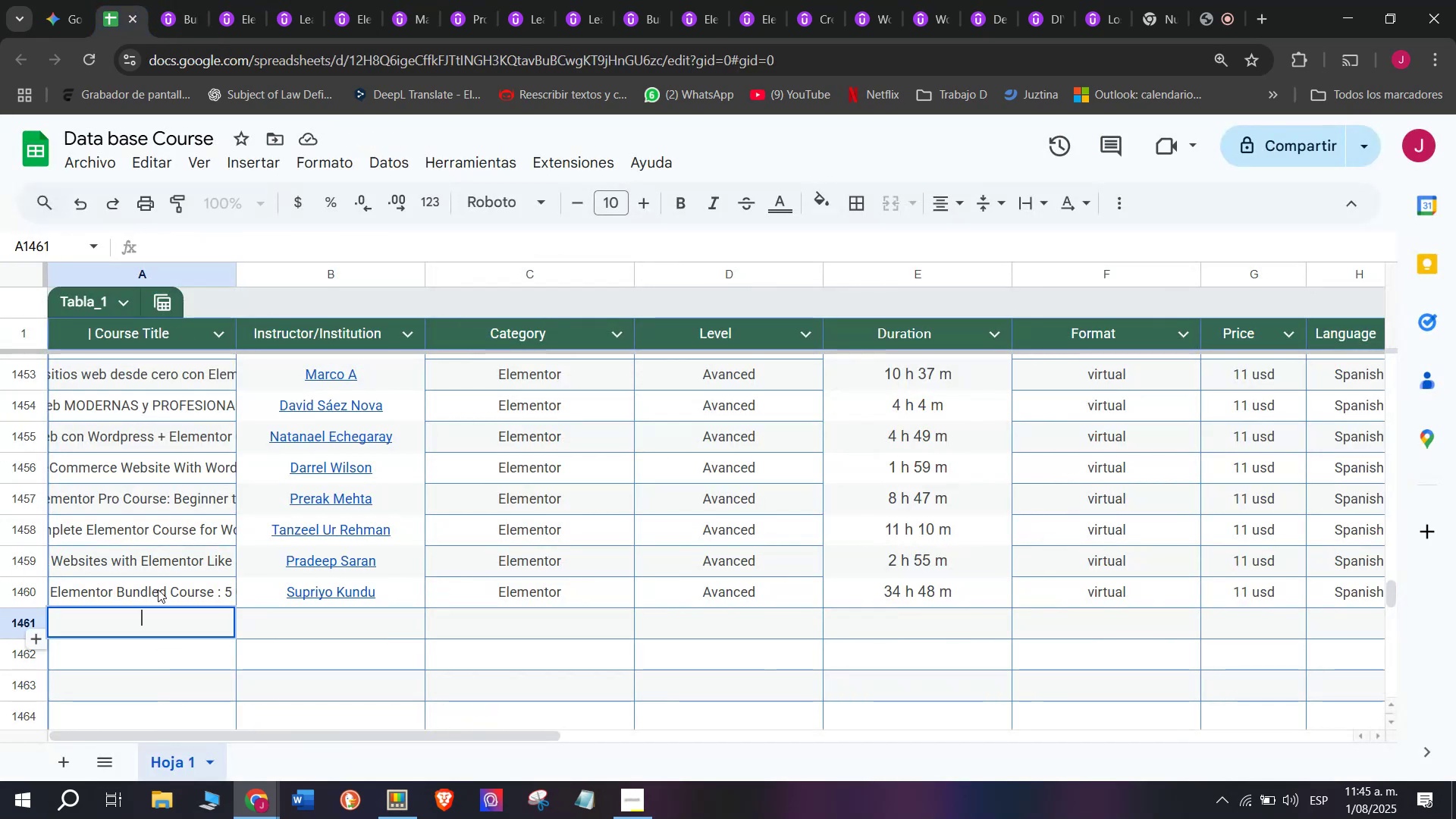 
key(Z)
 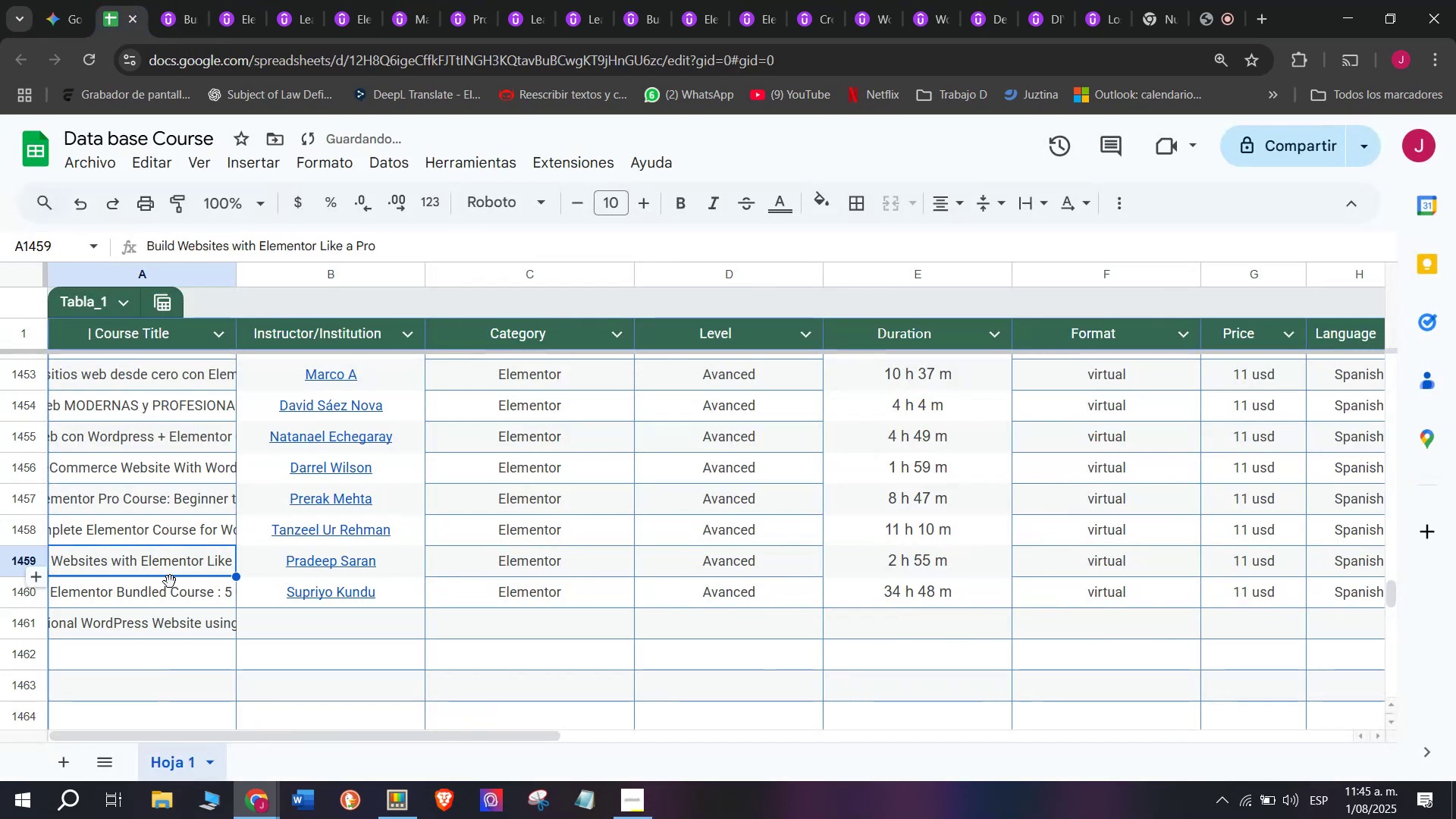 
key(Control+V)
 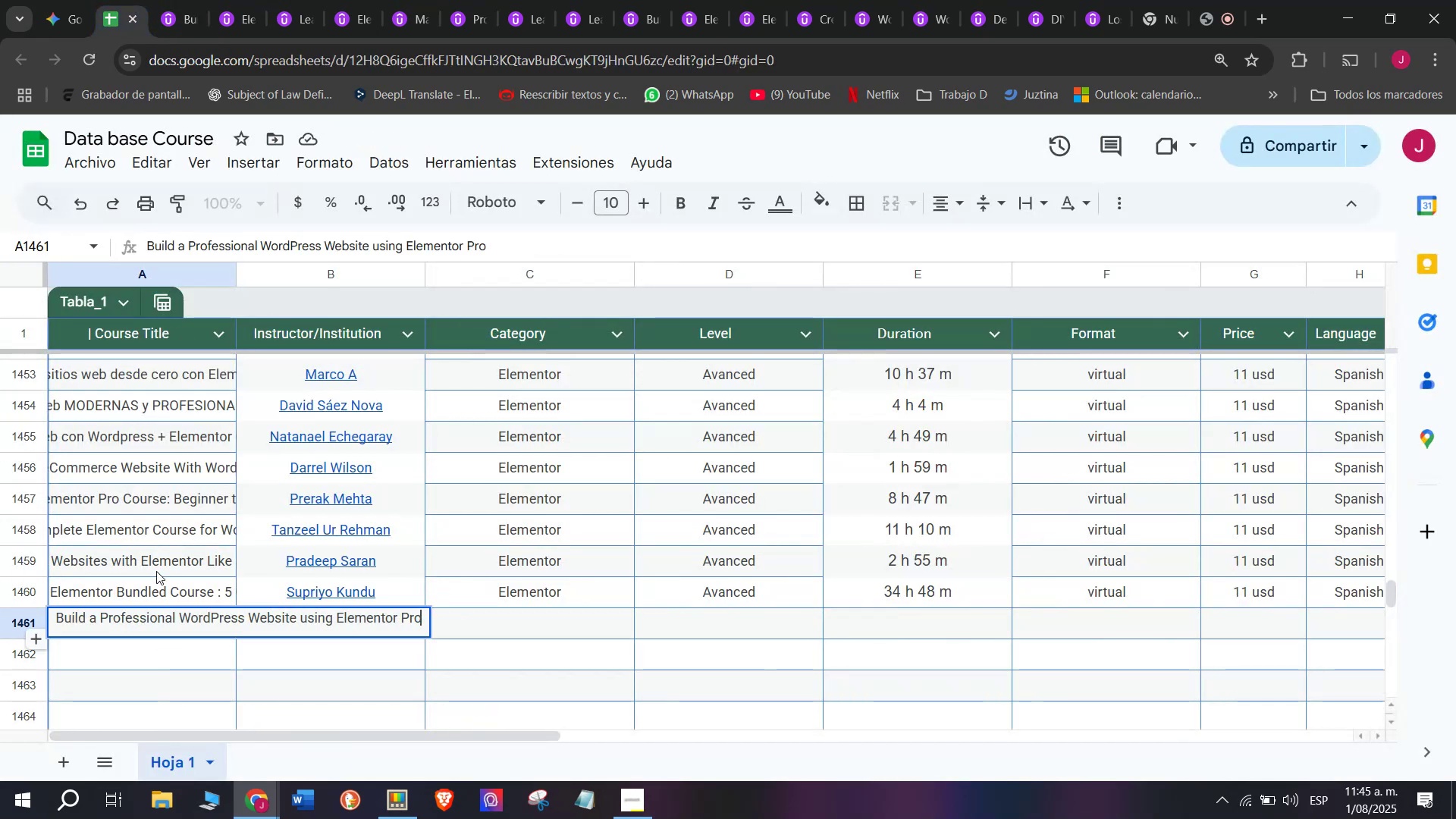 
left_click([156, 571])
 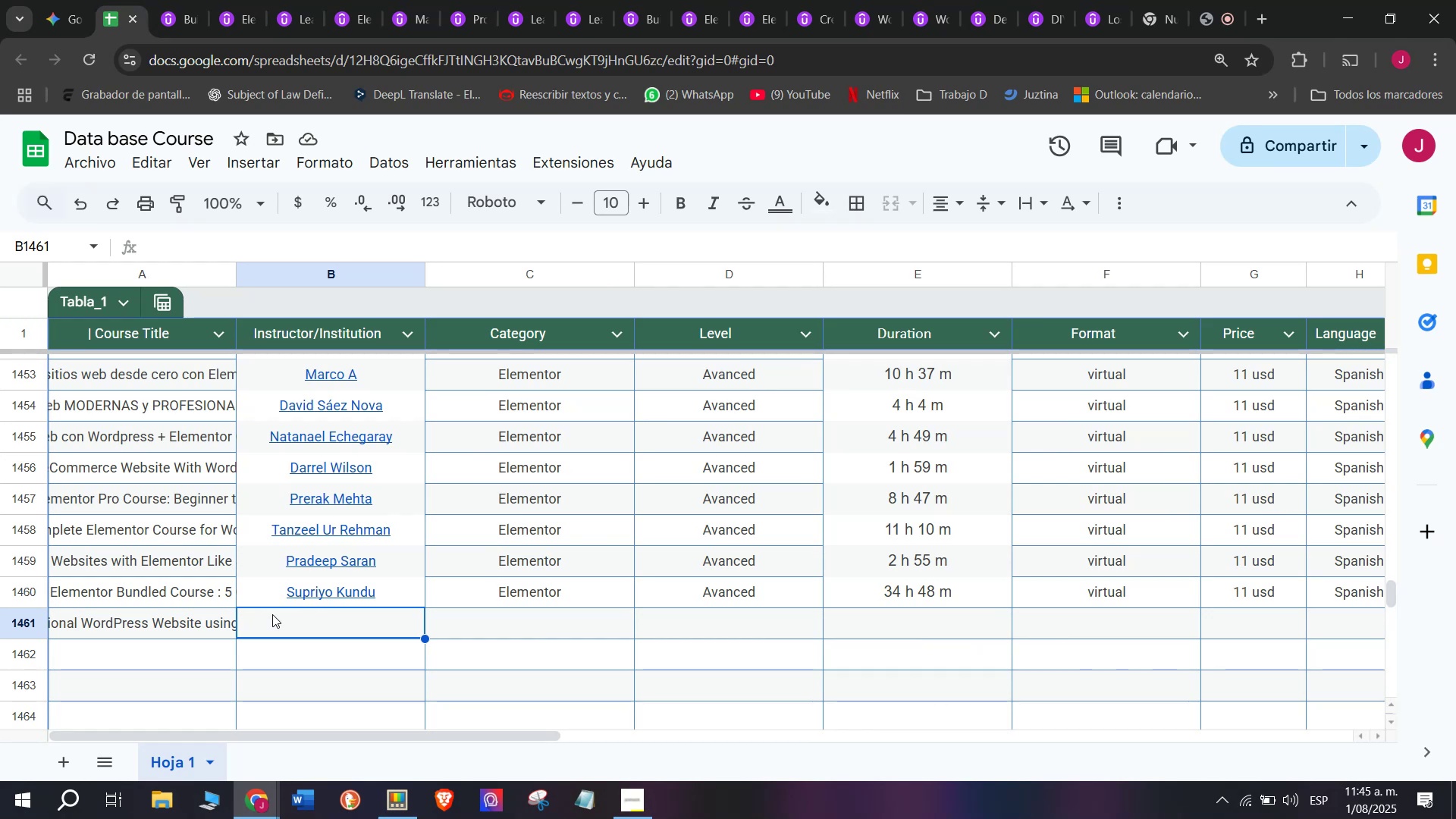 
wait(19.45)
 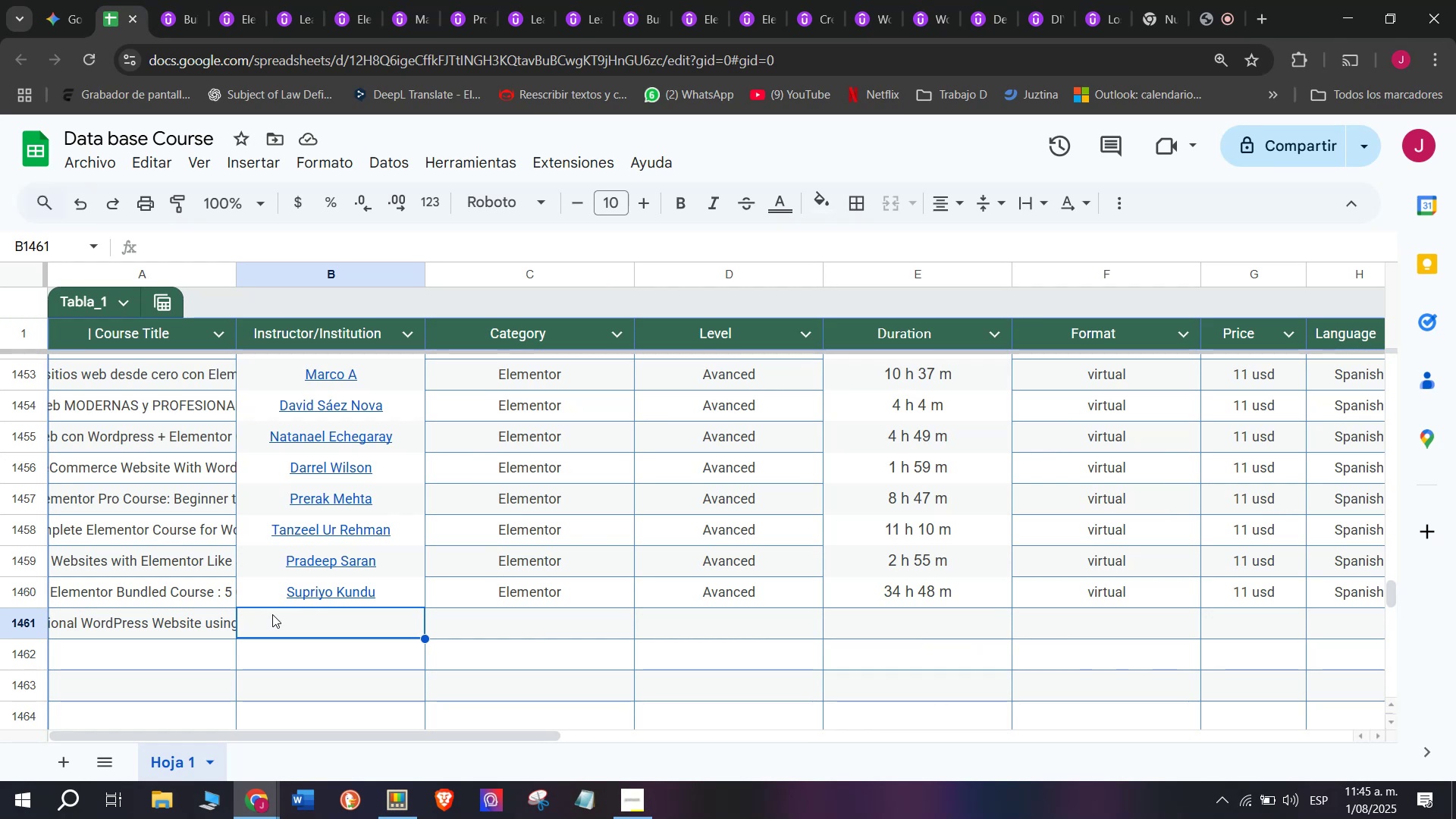 
left_click([171, 0])
 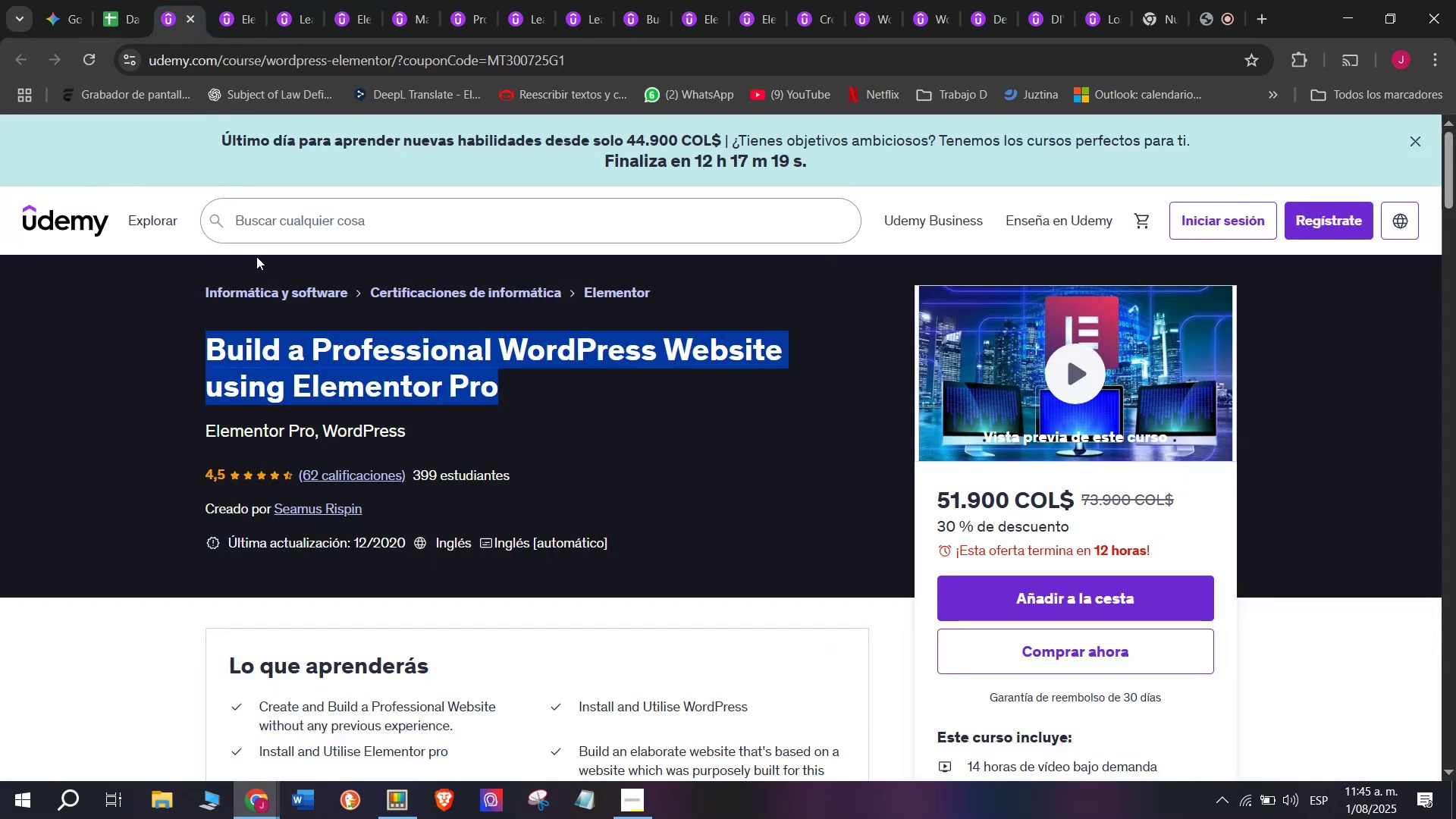 
key(Control+ControlLeft)
 